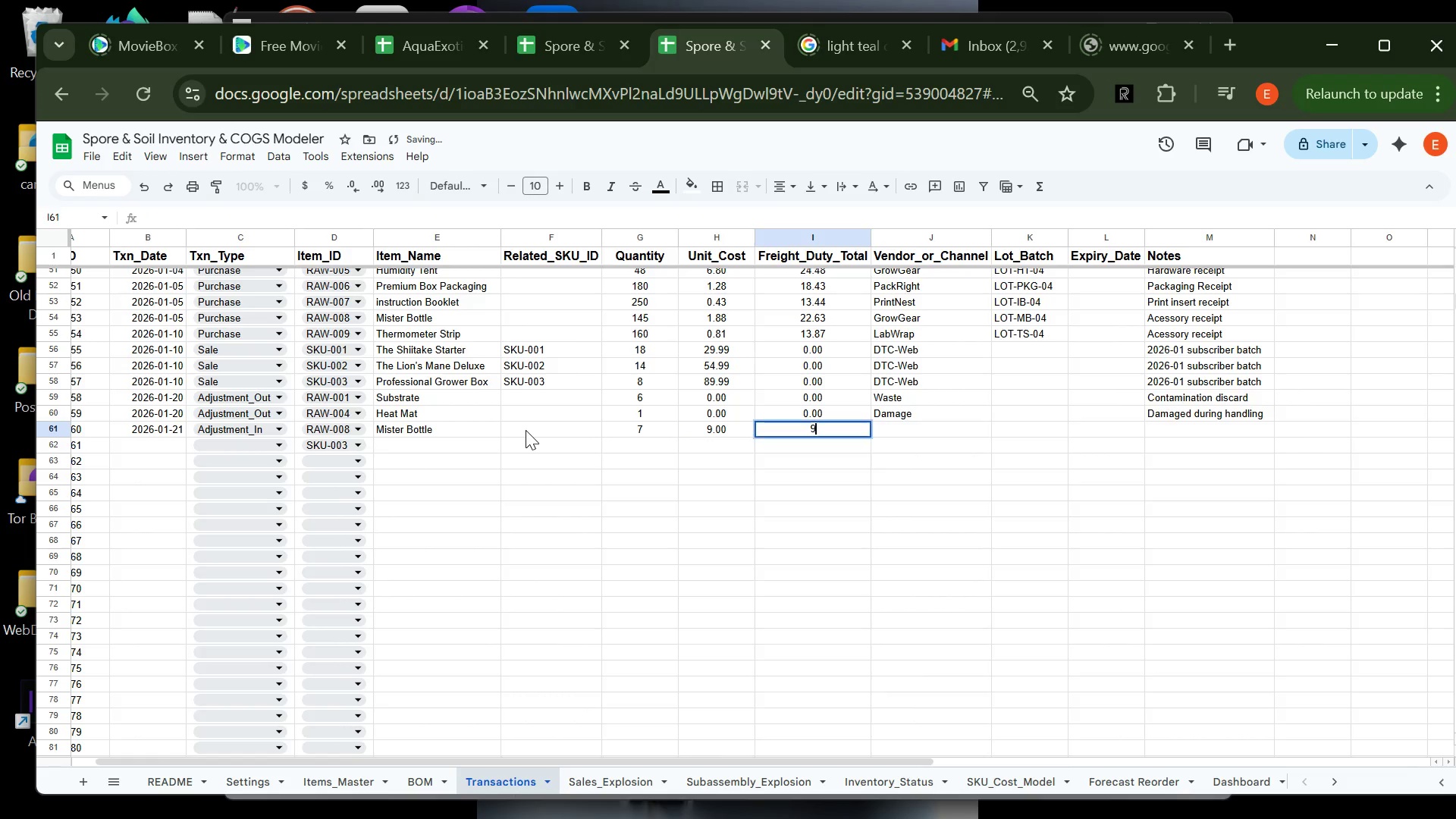 
key(9)
 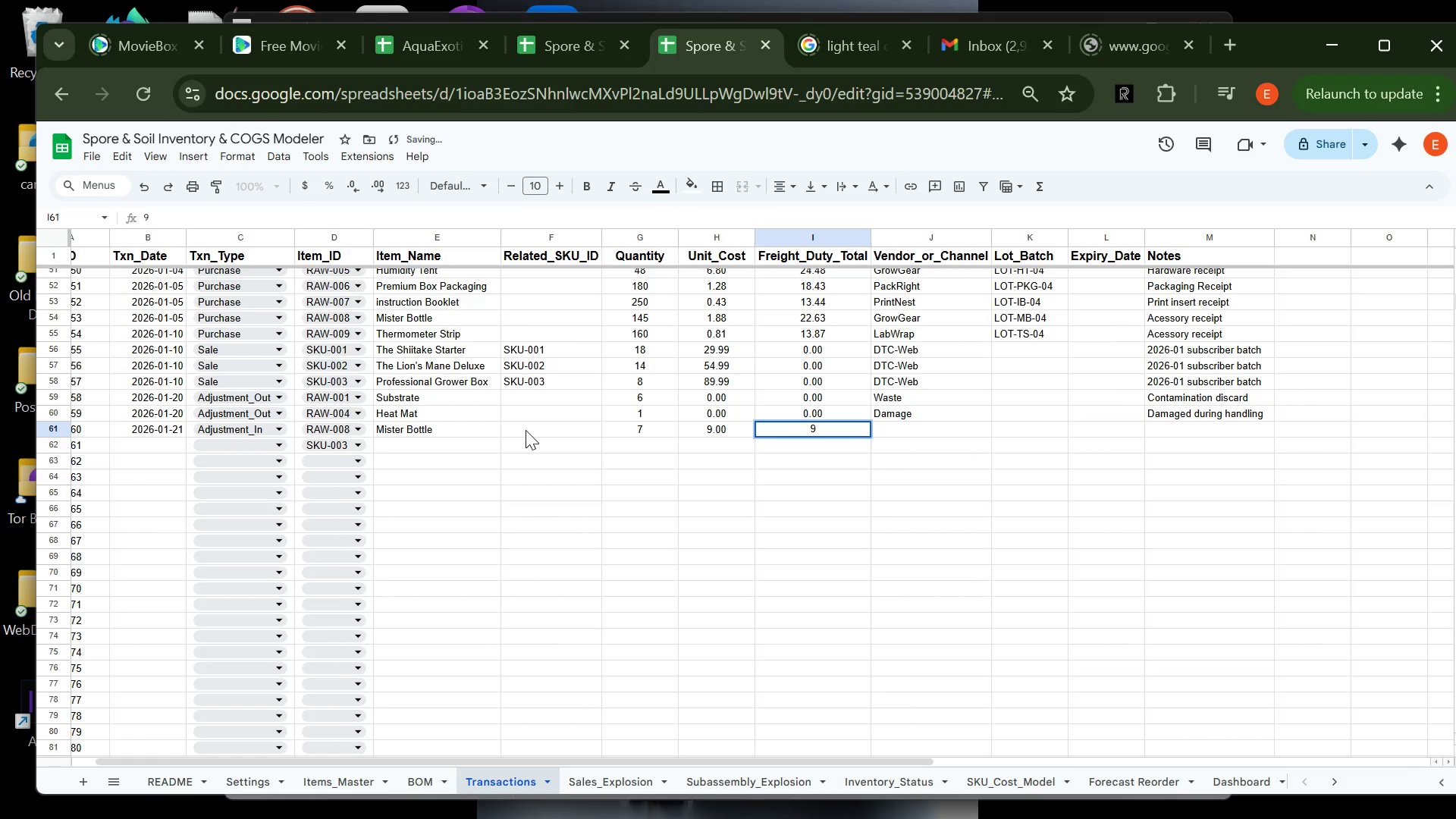 
key(Backspace)
 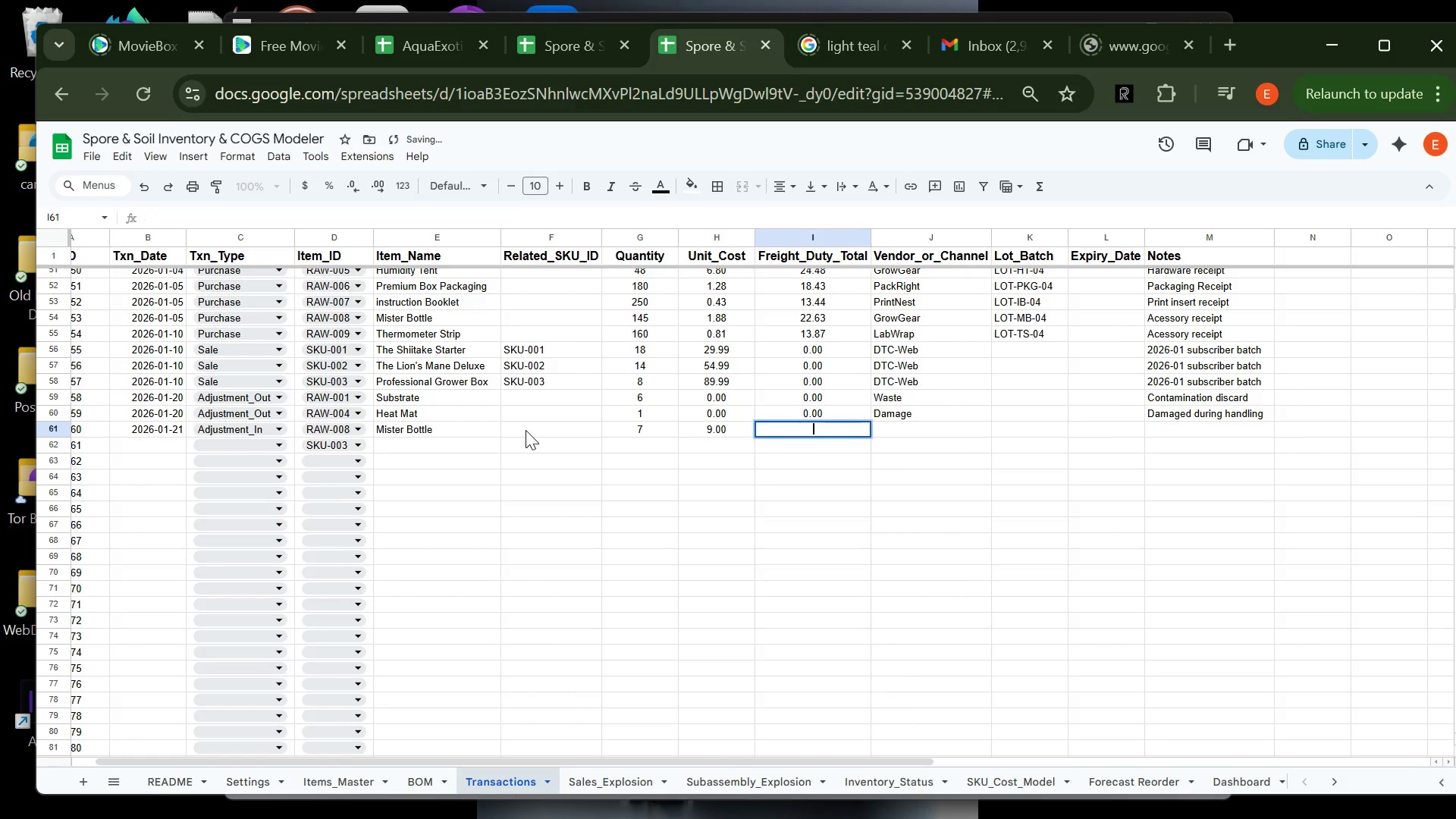 
key(Backspace)
 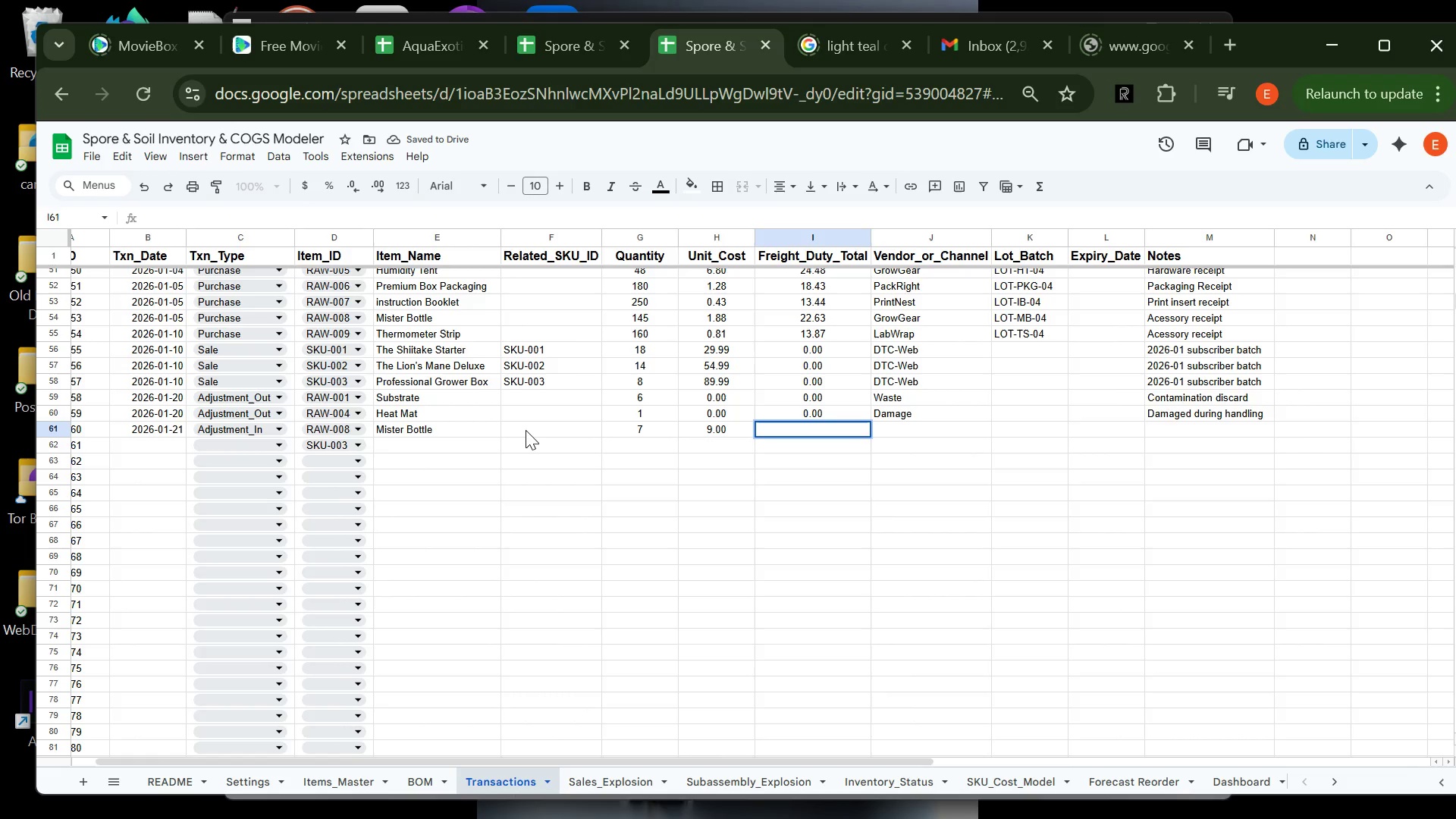 
key(ArrowLeft)
 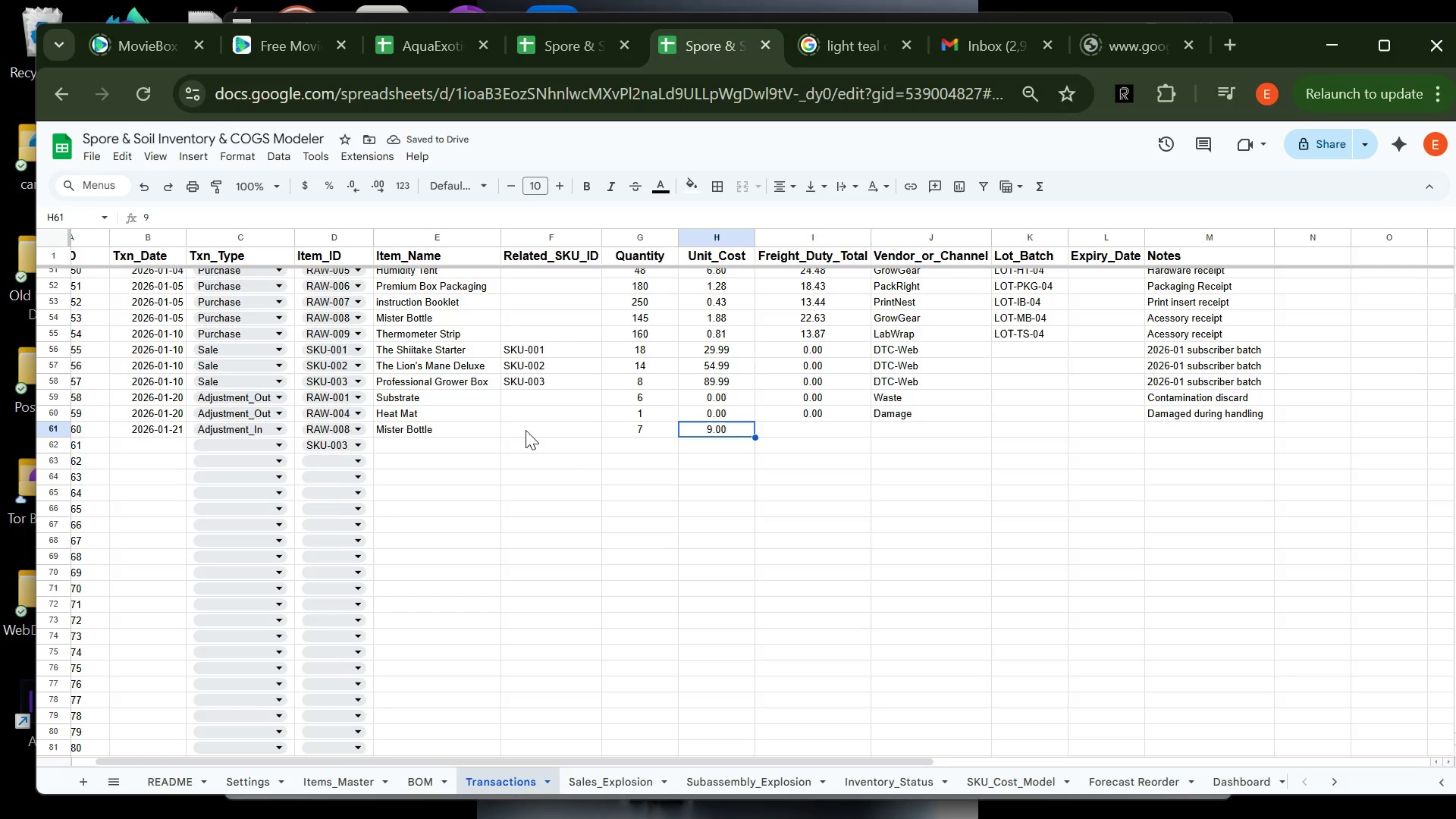 
key(9)
 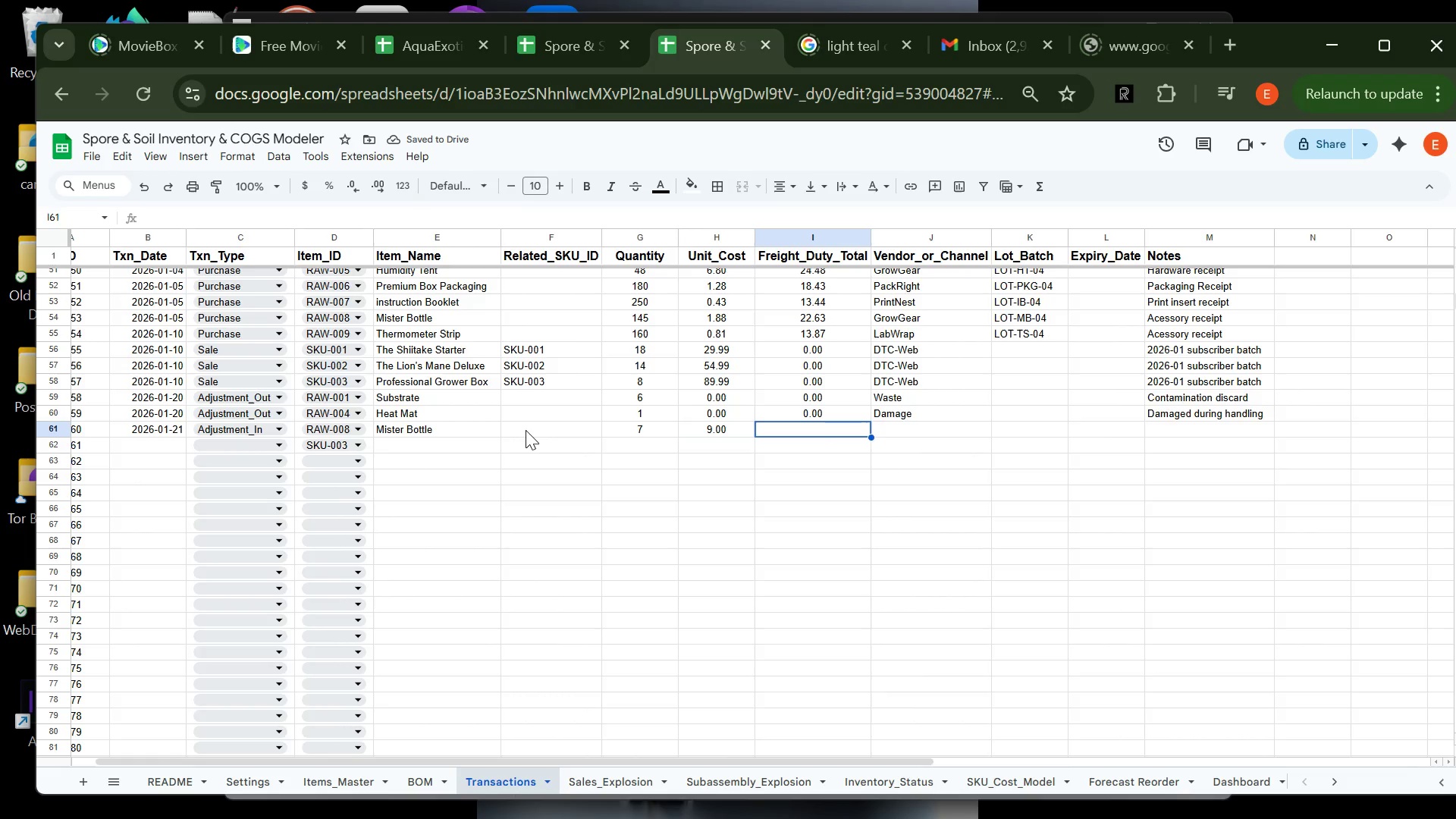 
key(Tab)
 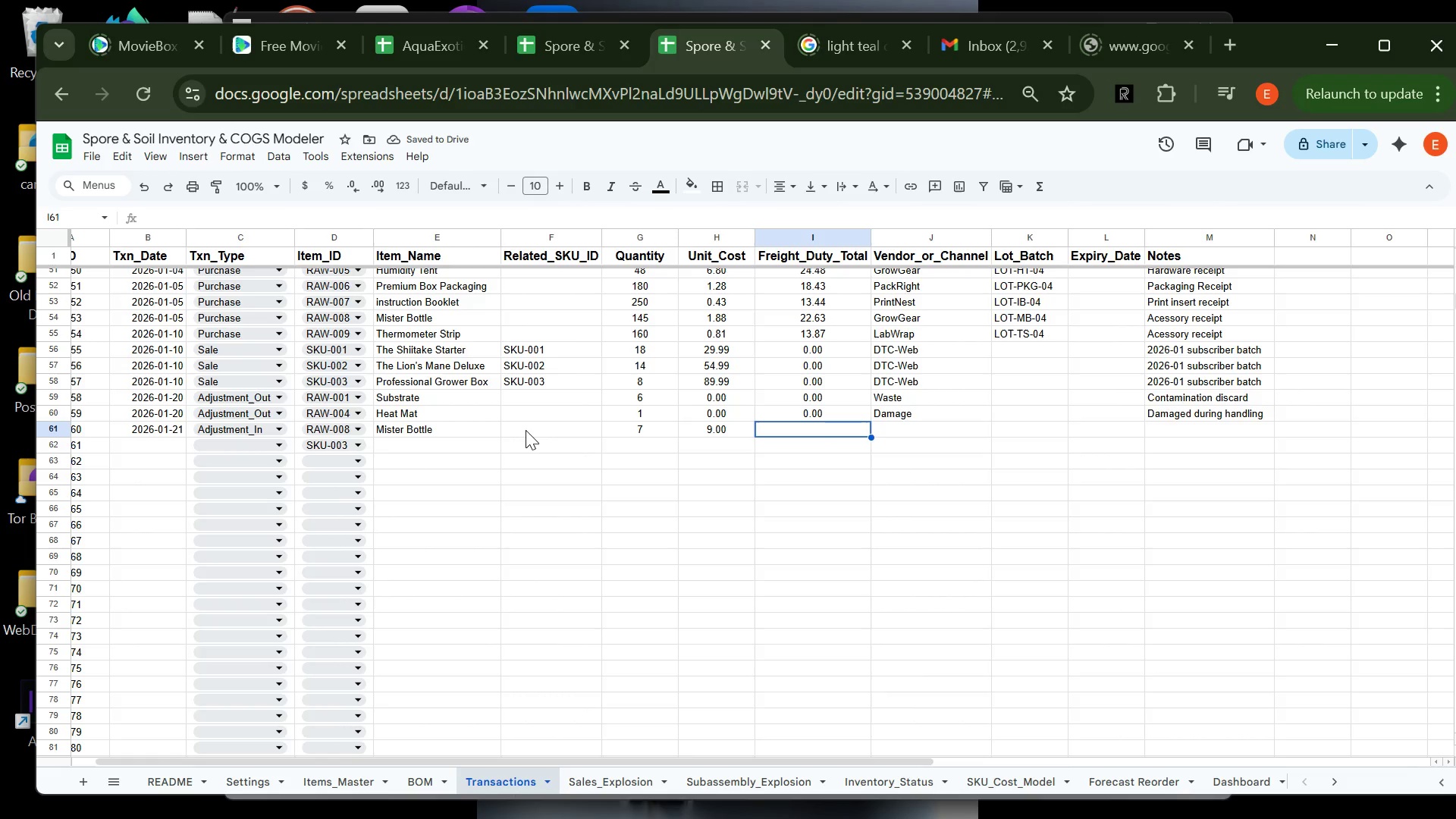 
key(Backspace)
 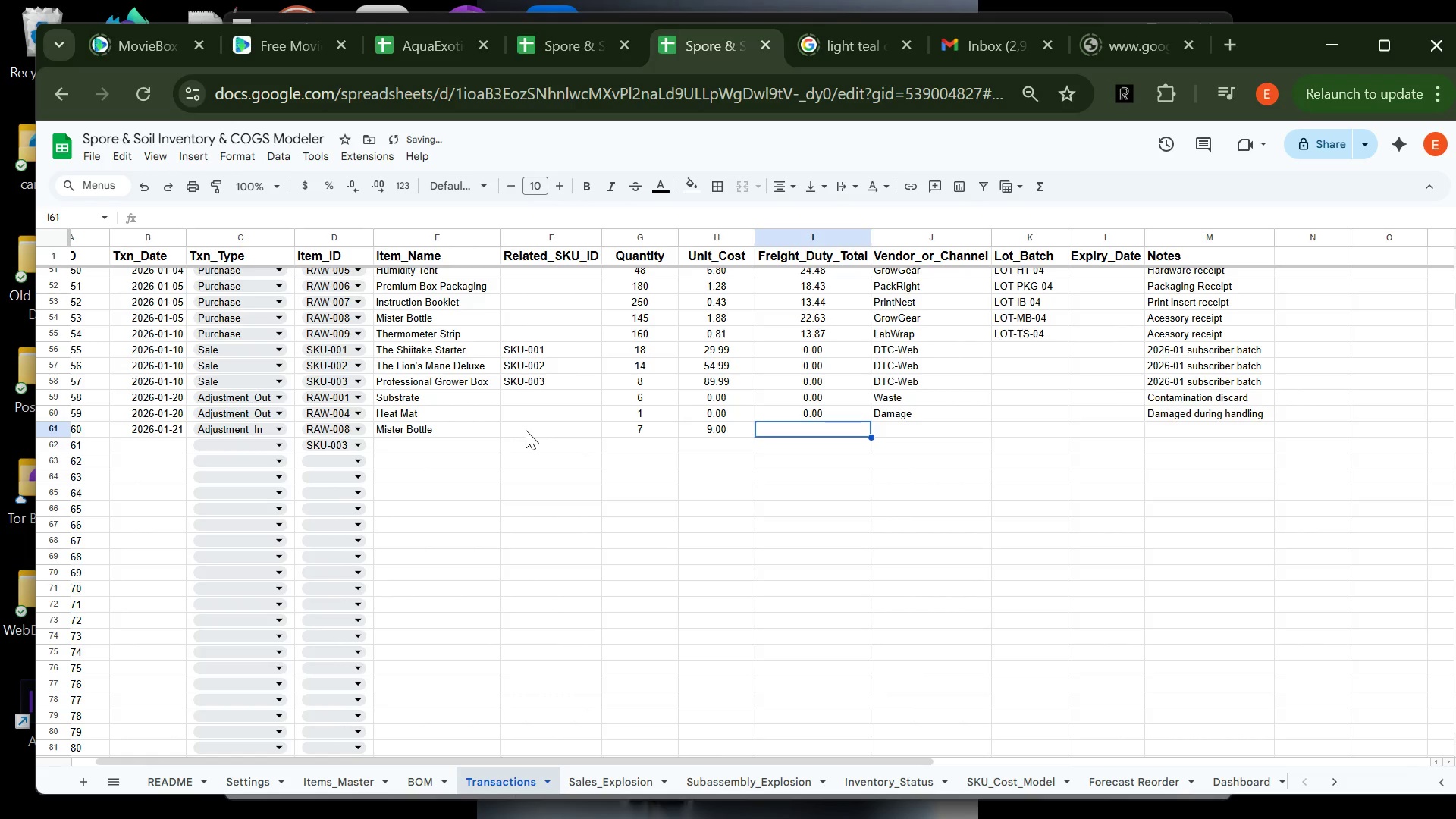 
key(ArrowLeft)
 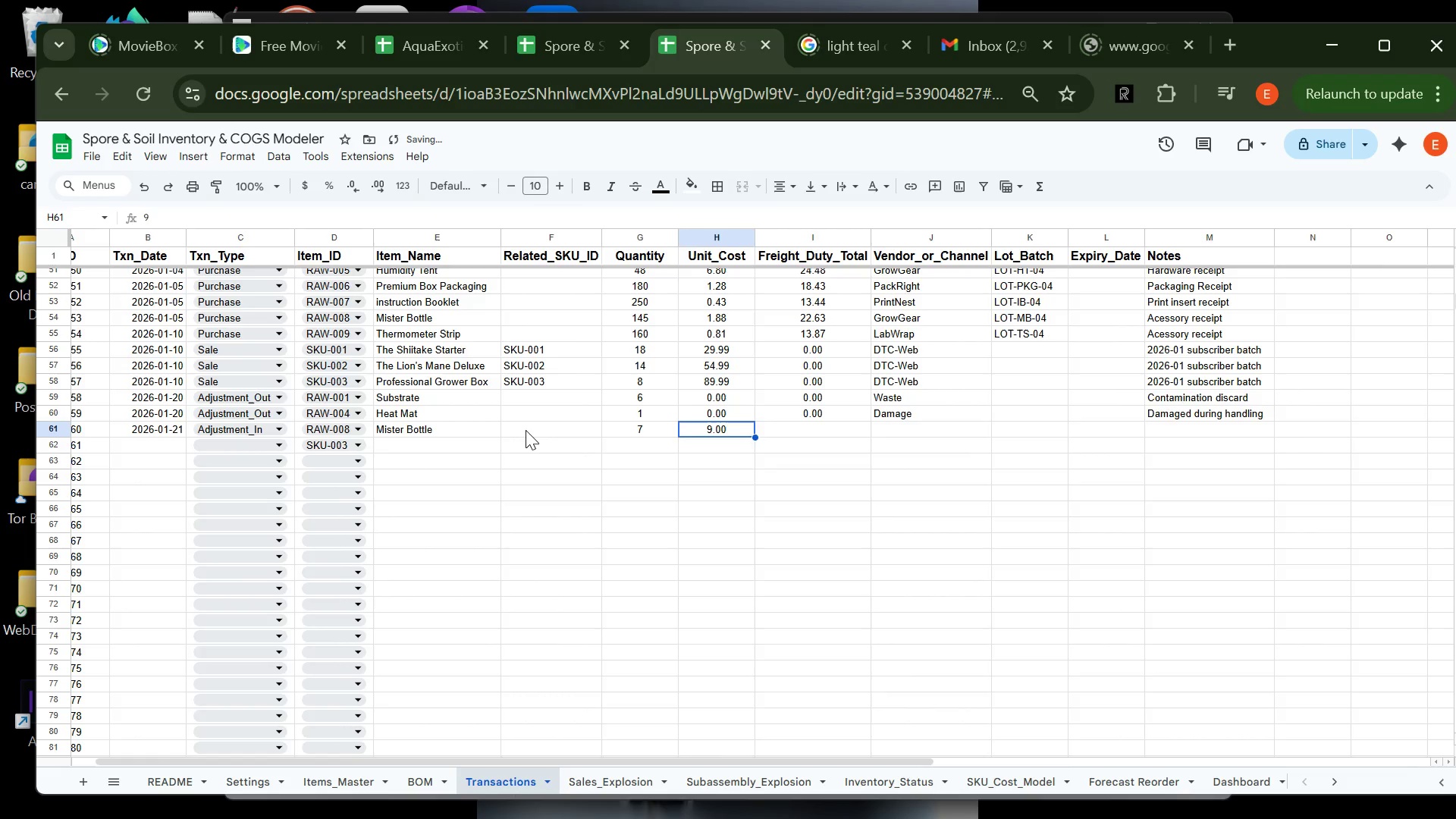 
type(0)
key(Tab)
type(0)
key(Tab)
type(C)
key(Tab)
key(Tab)
key(Tab)
type(Coun)
key(Tab)
 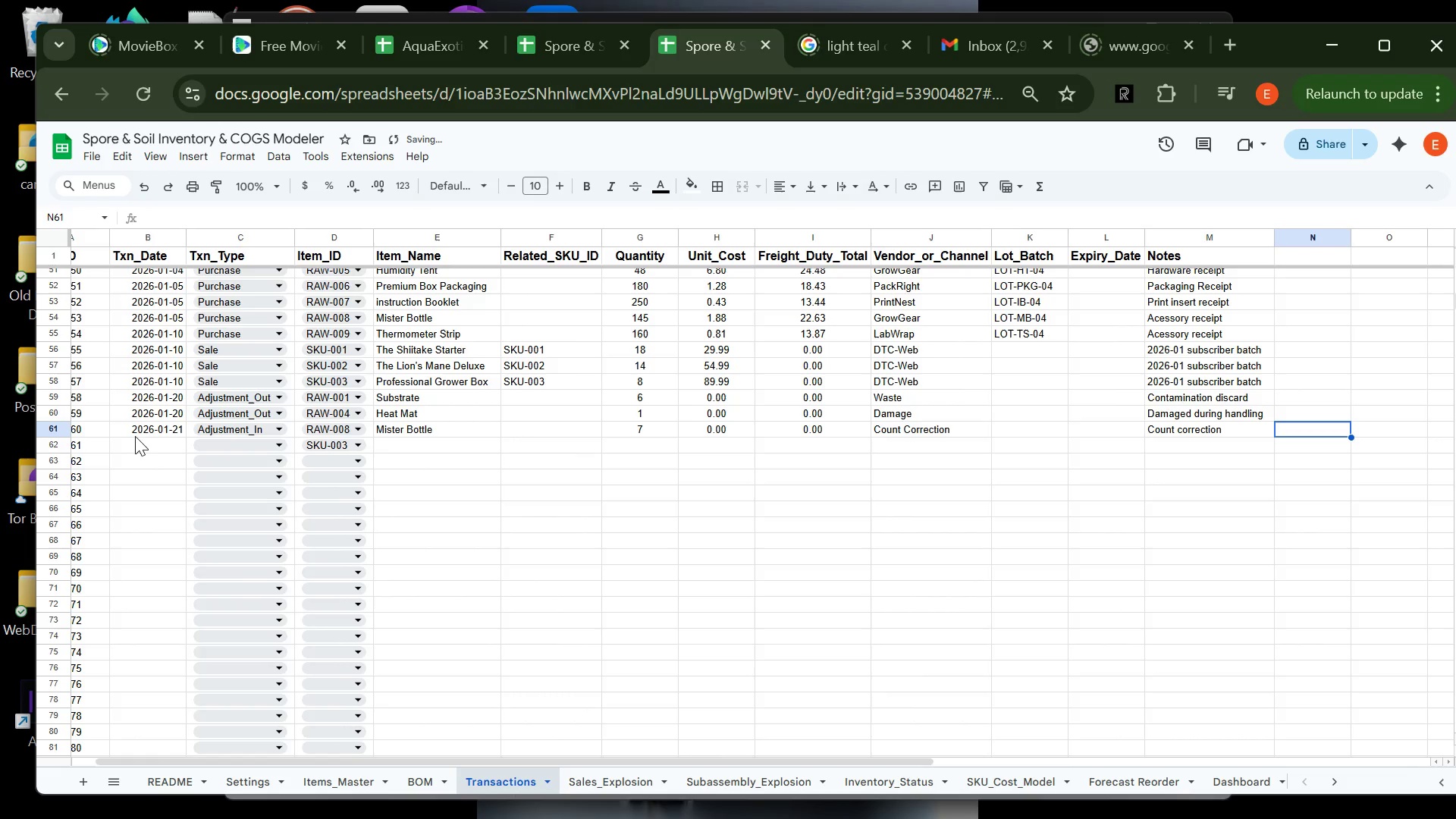 
left_click([137, 441])
 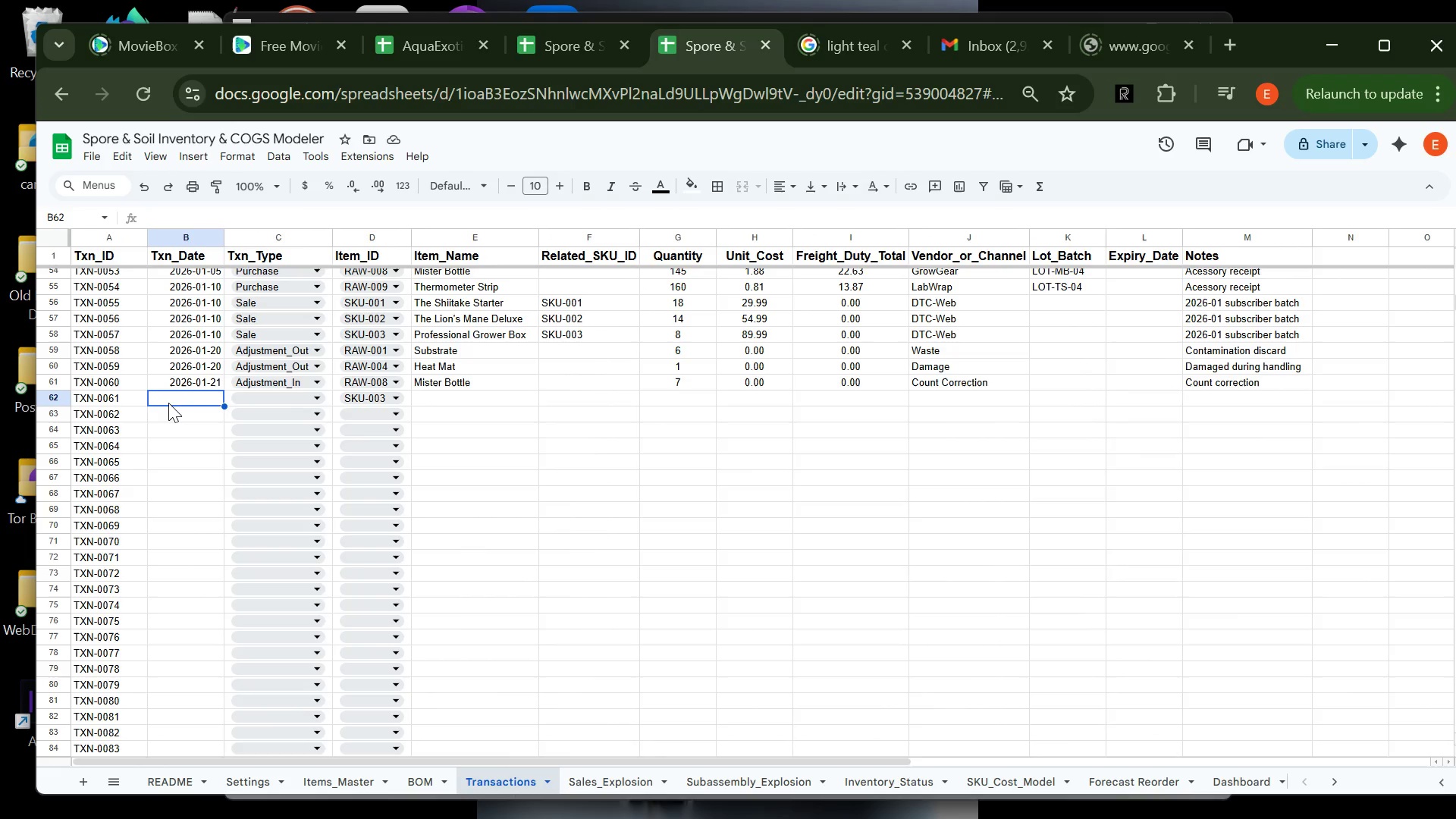 
wait(9.48)
 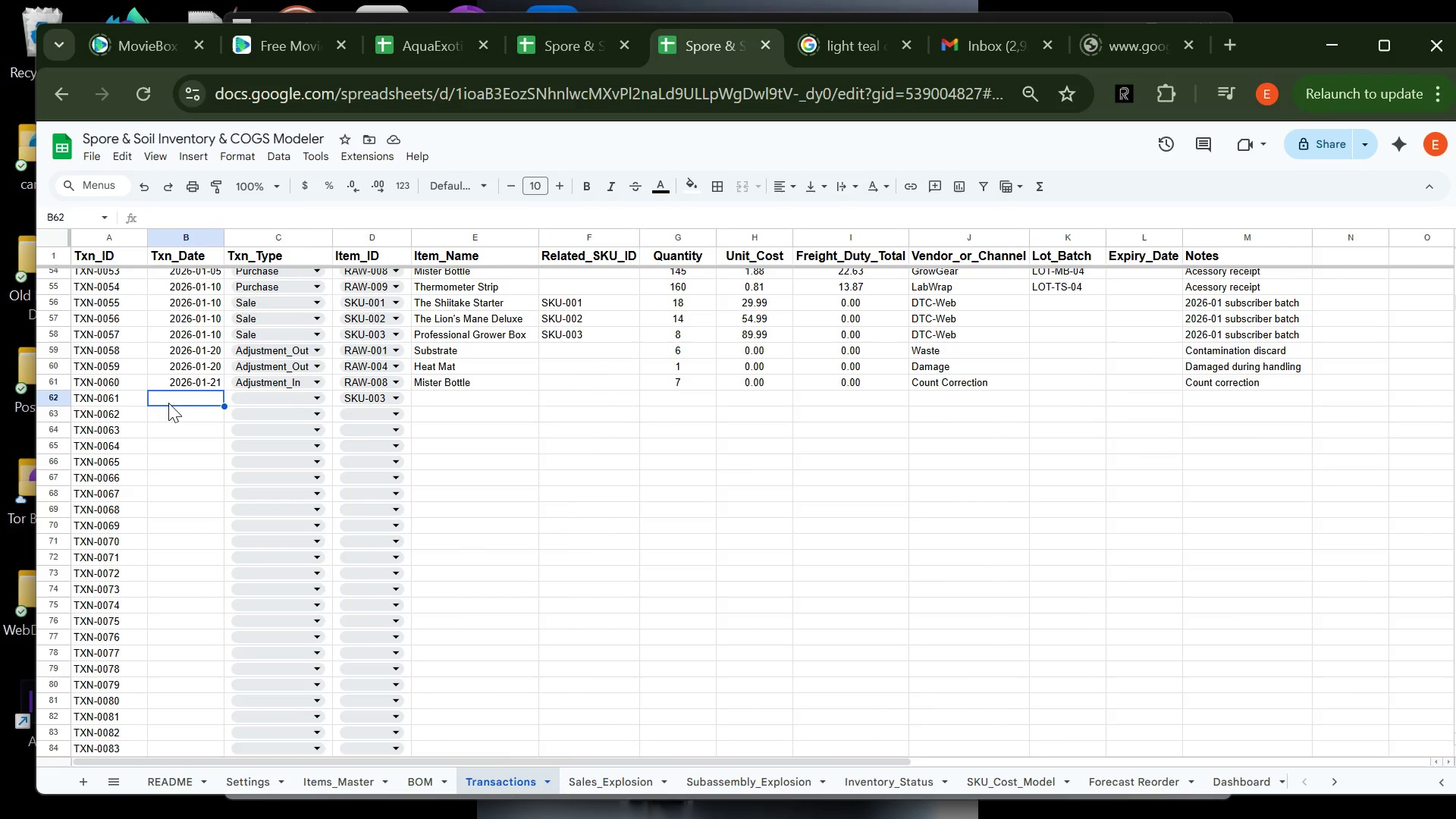 
type(2026-02-03)
key(Tab)
 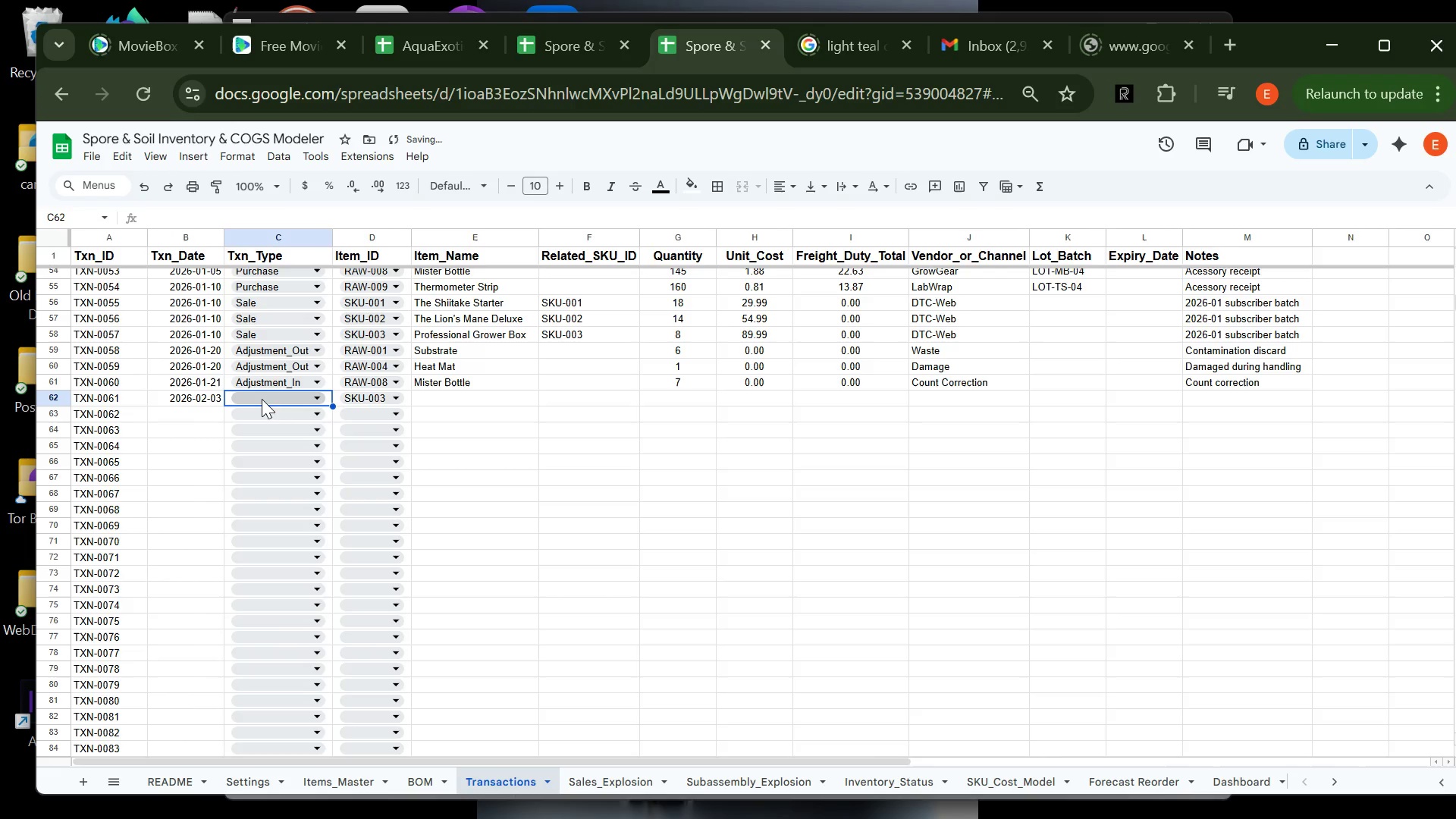 
left_click([262, 399])
 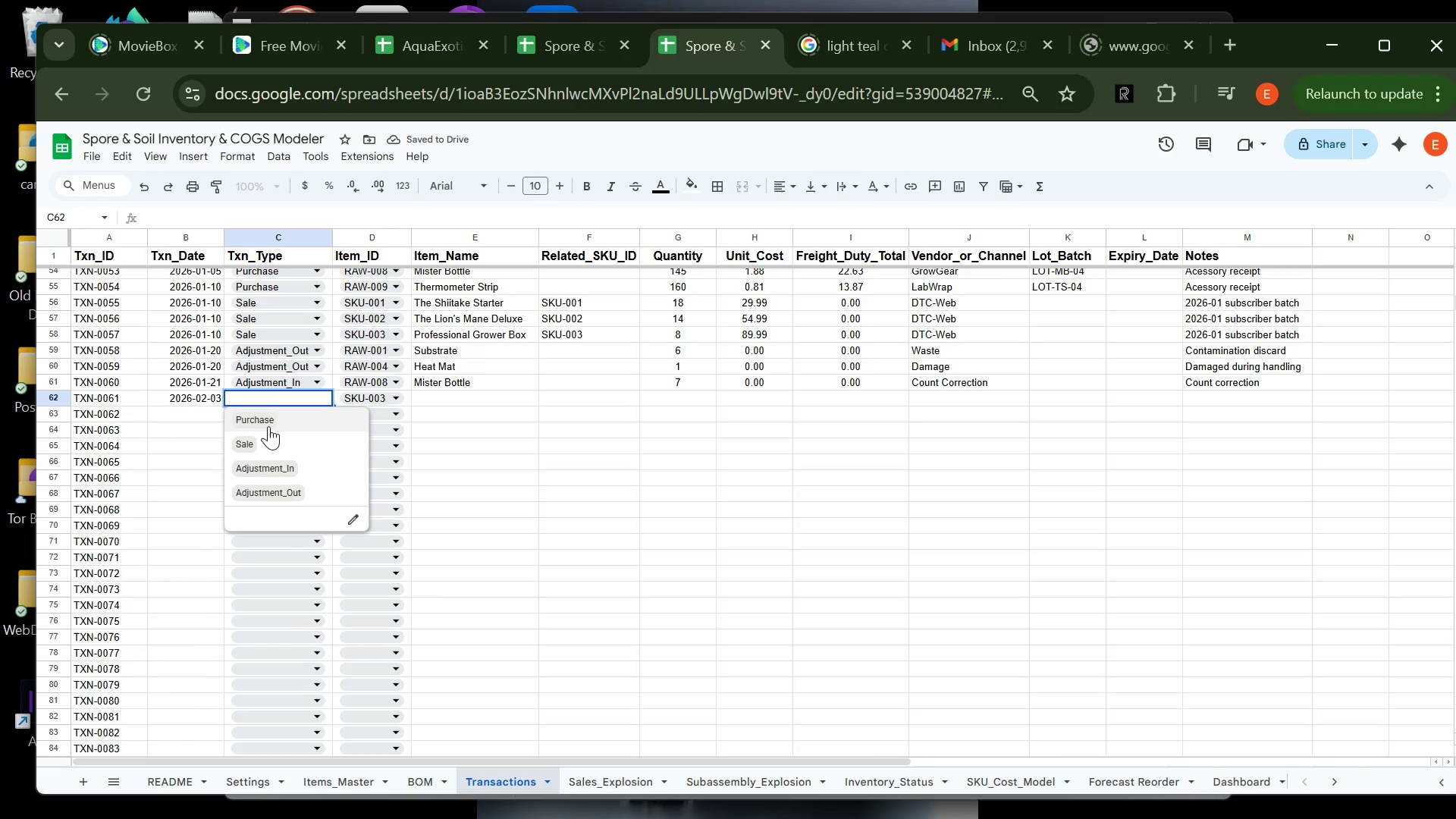 
left_click([274, 414])
 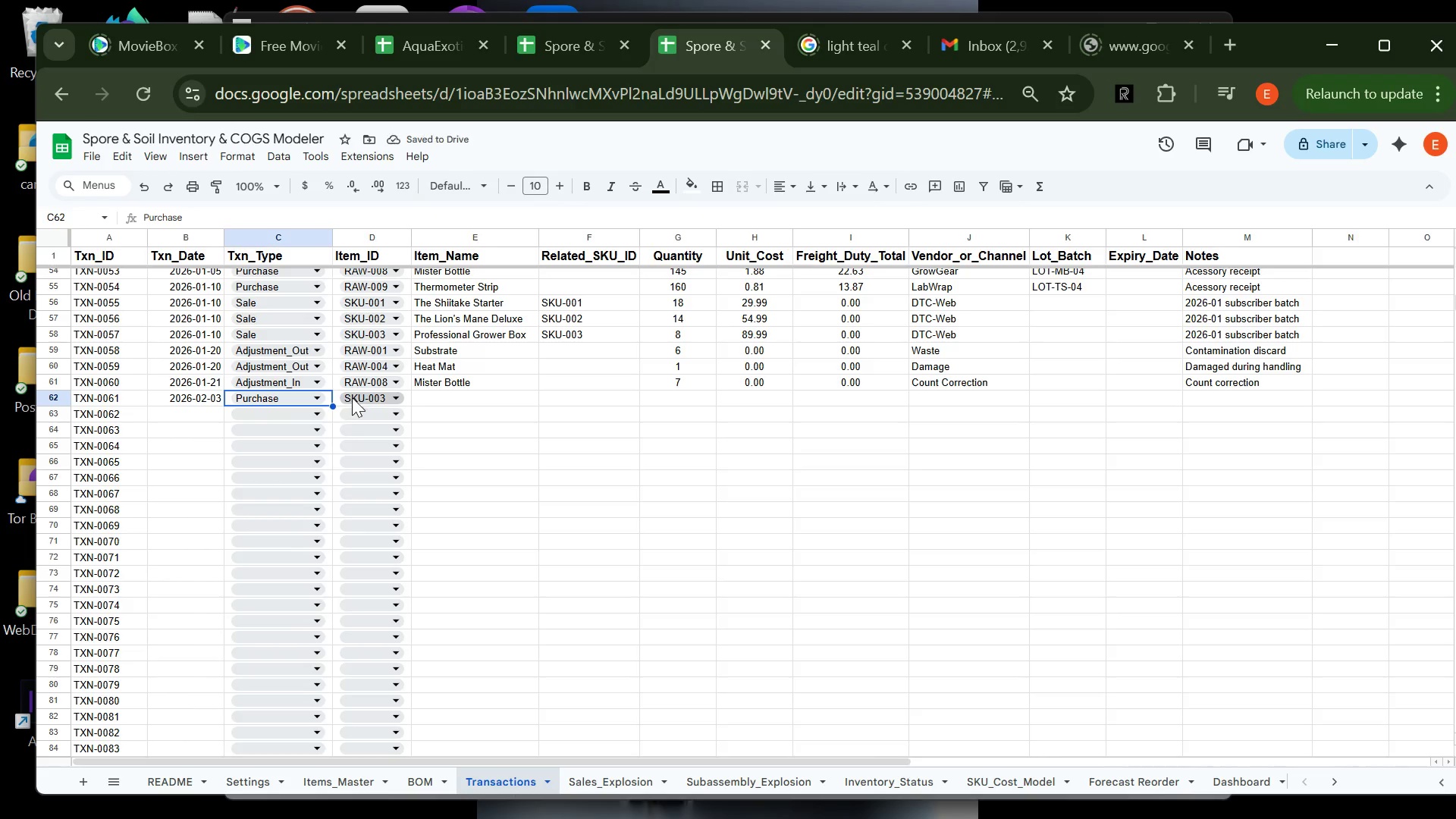 
left_click([364, 394])
 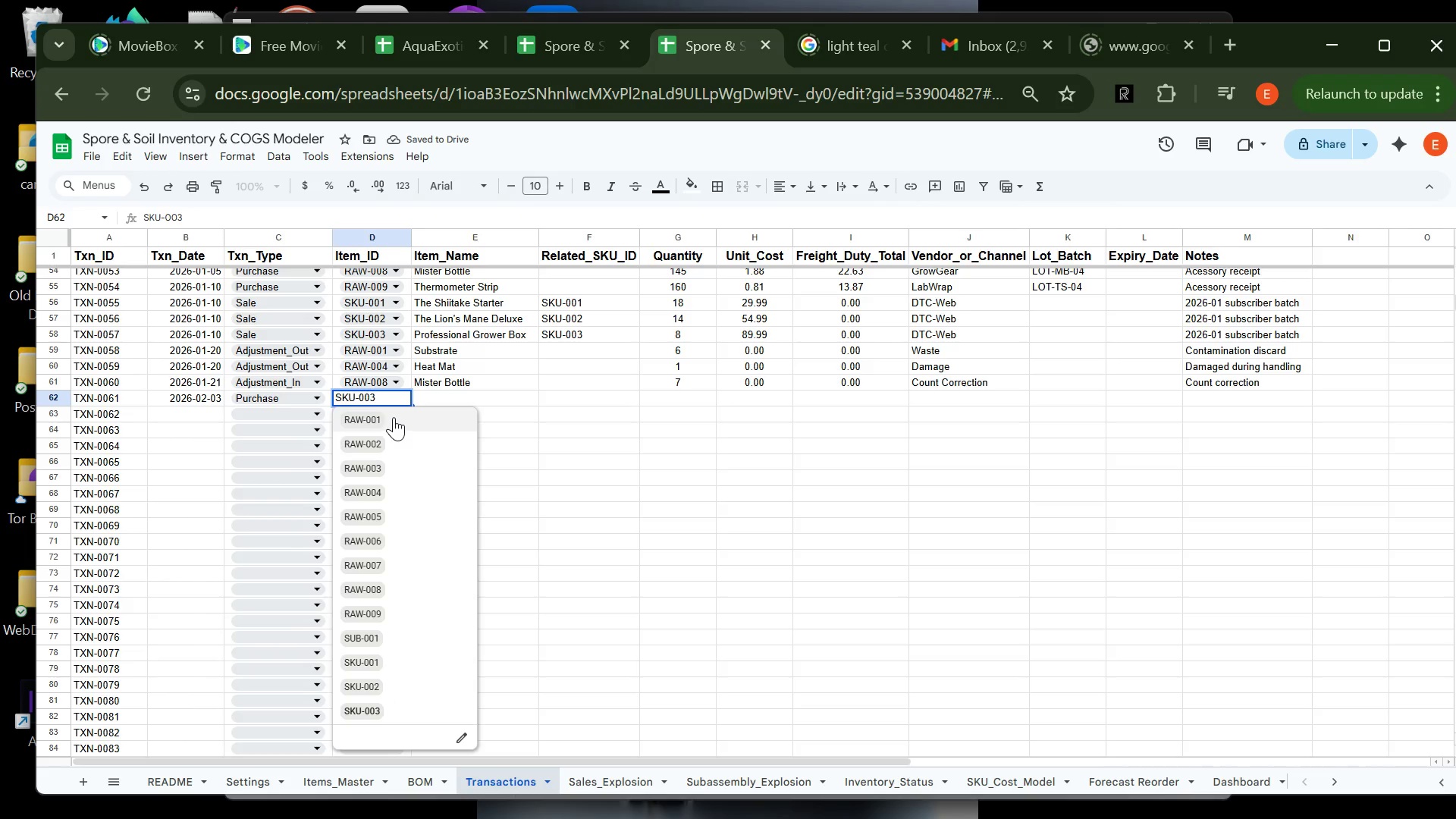 
left_click([394, 417])
 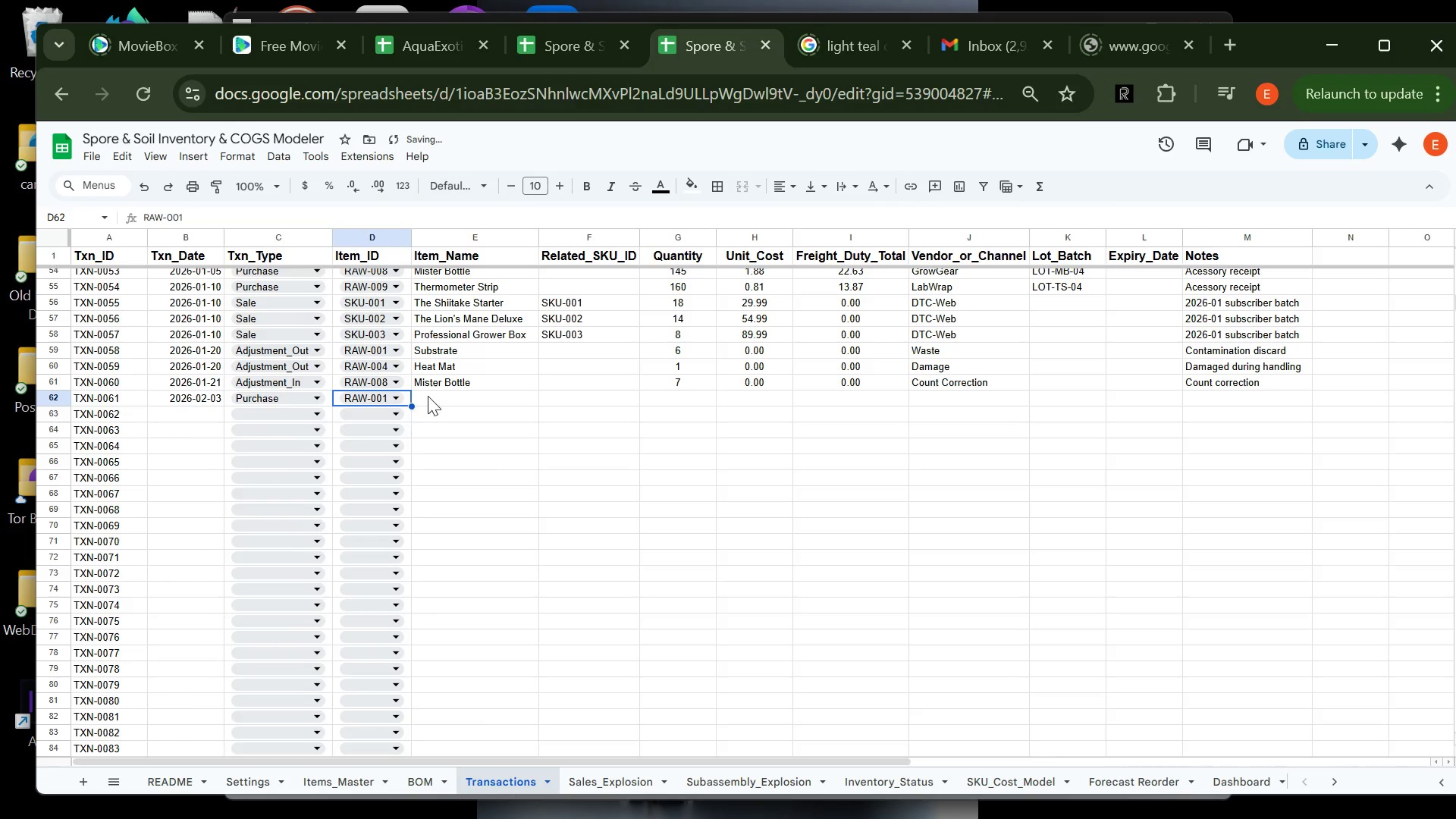 
key(Tab)
type(Su)
key(Tab)
key(Tab)
type(175)
key(Tab)
type(3.25)
key(Tab)
type(75,64)
key(Backspace)
key(Backspace)
key(Backspace)
type(.64)
key(Tab)
type(So)
key(Tab)
type(LOT-)
 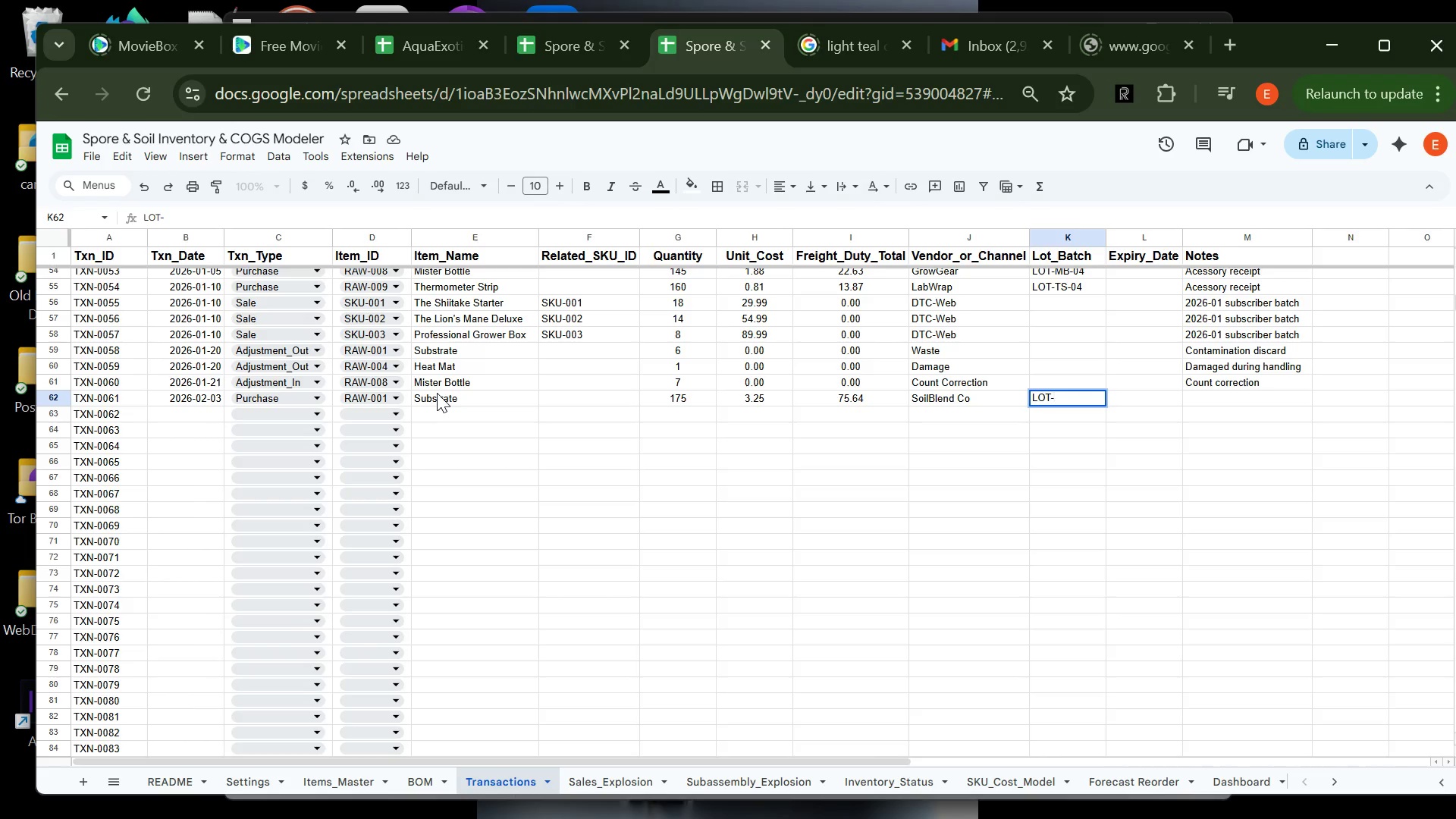 
wait(8.58)
 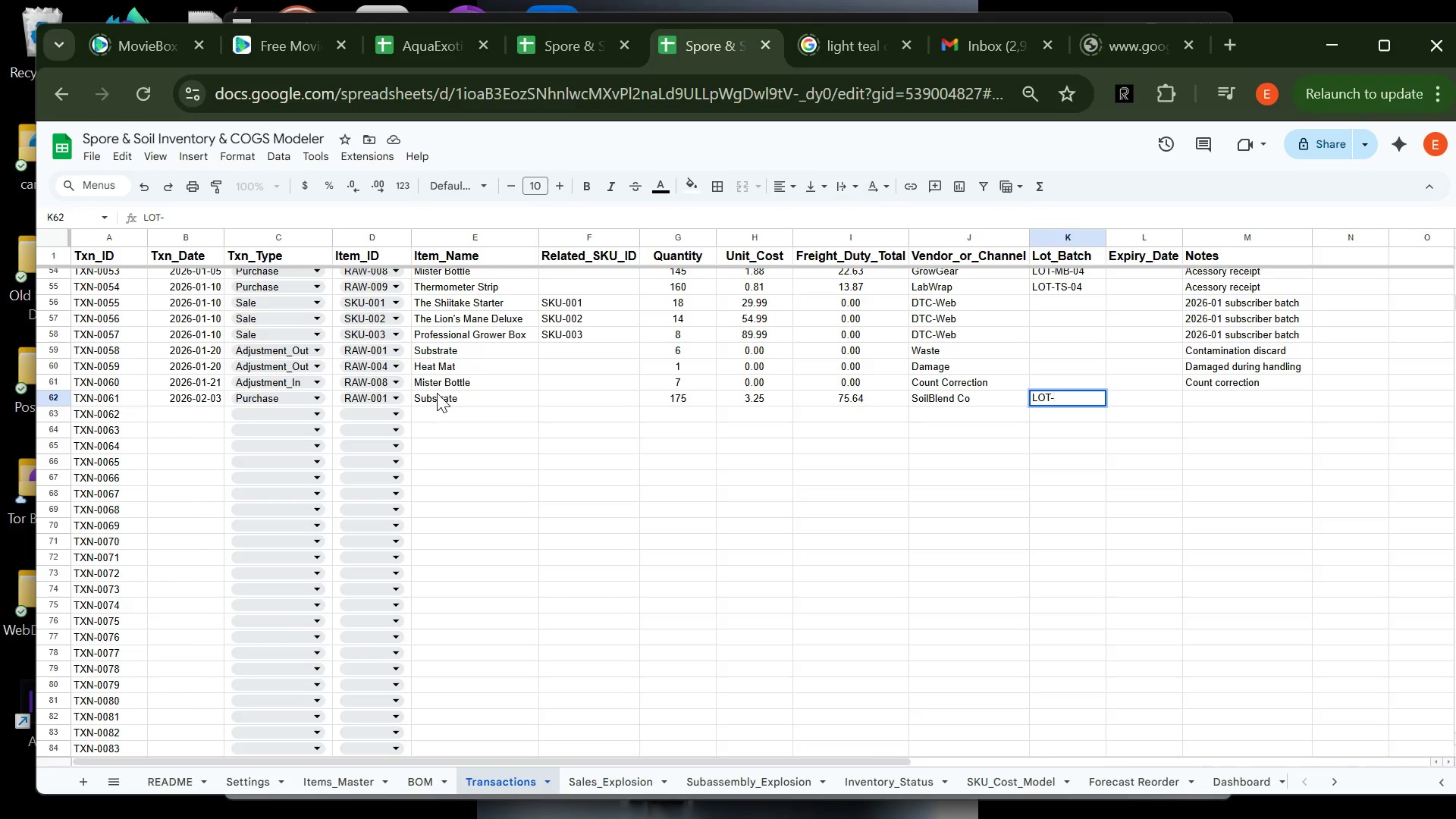 
type(SUB-05)
key(Tab)
key(Tab)
type(2026--02 substrate )
 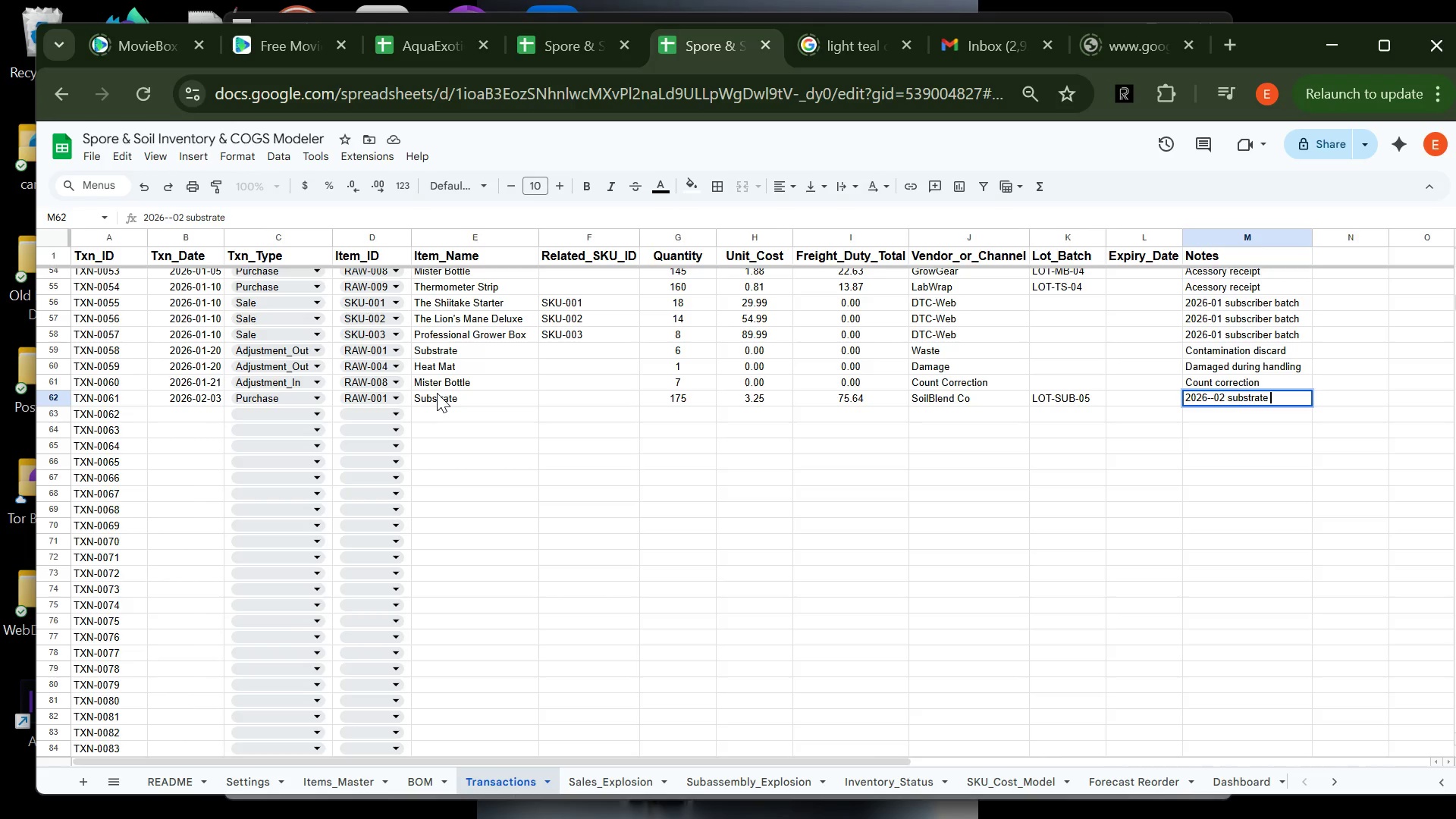 
type(receipt)
 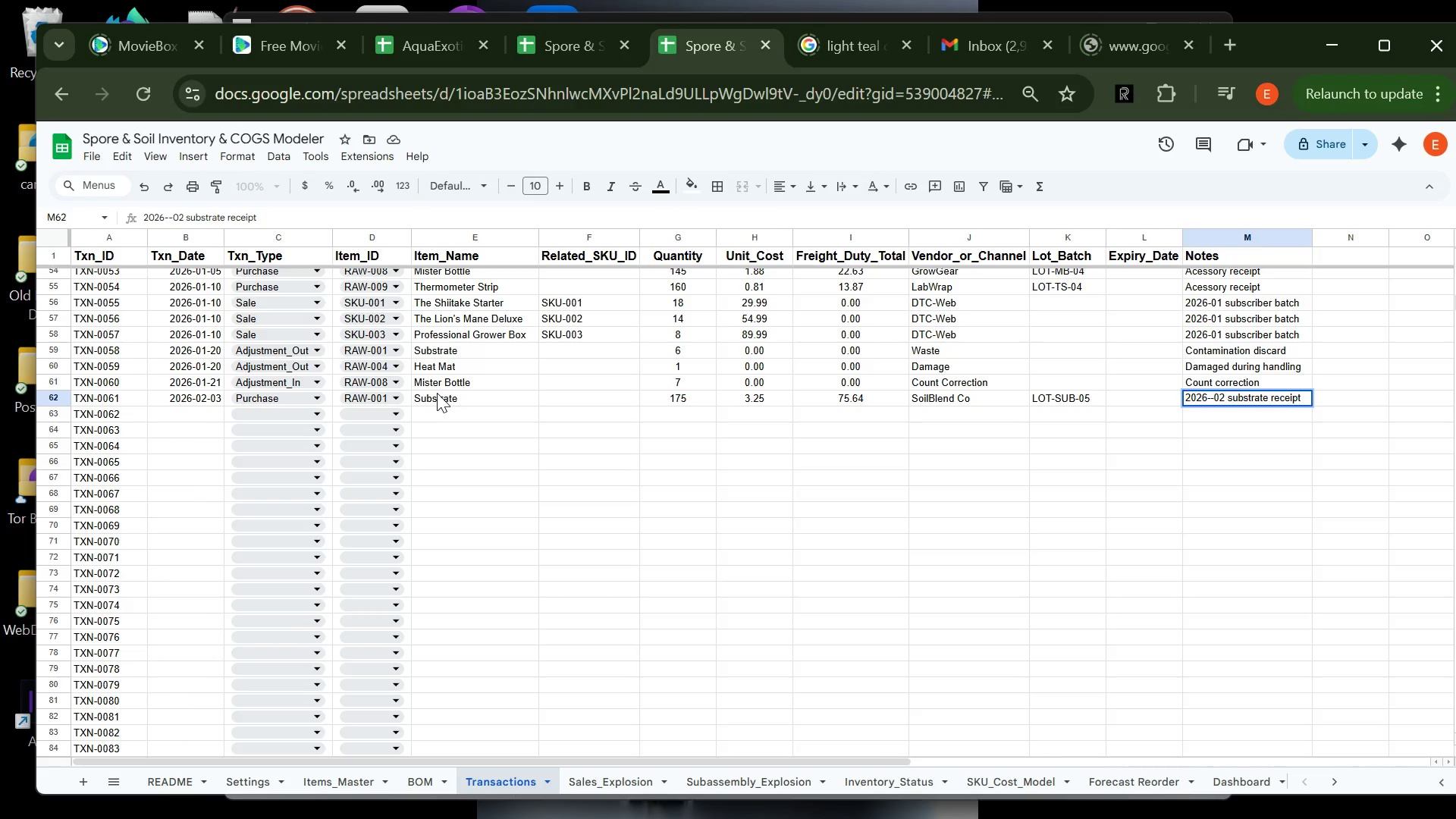 
key(Enter)
 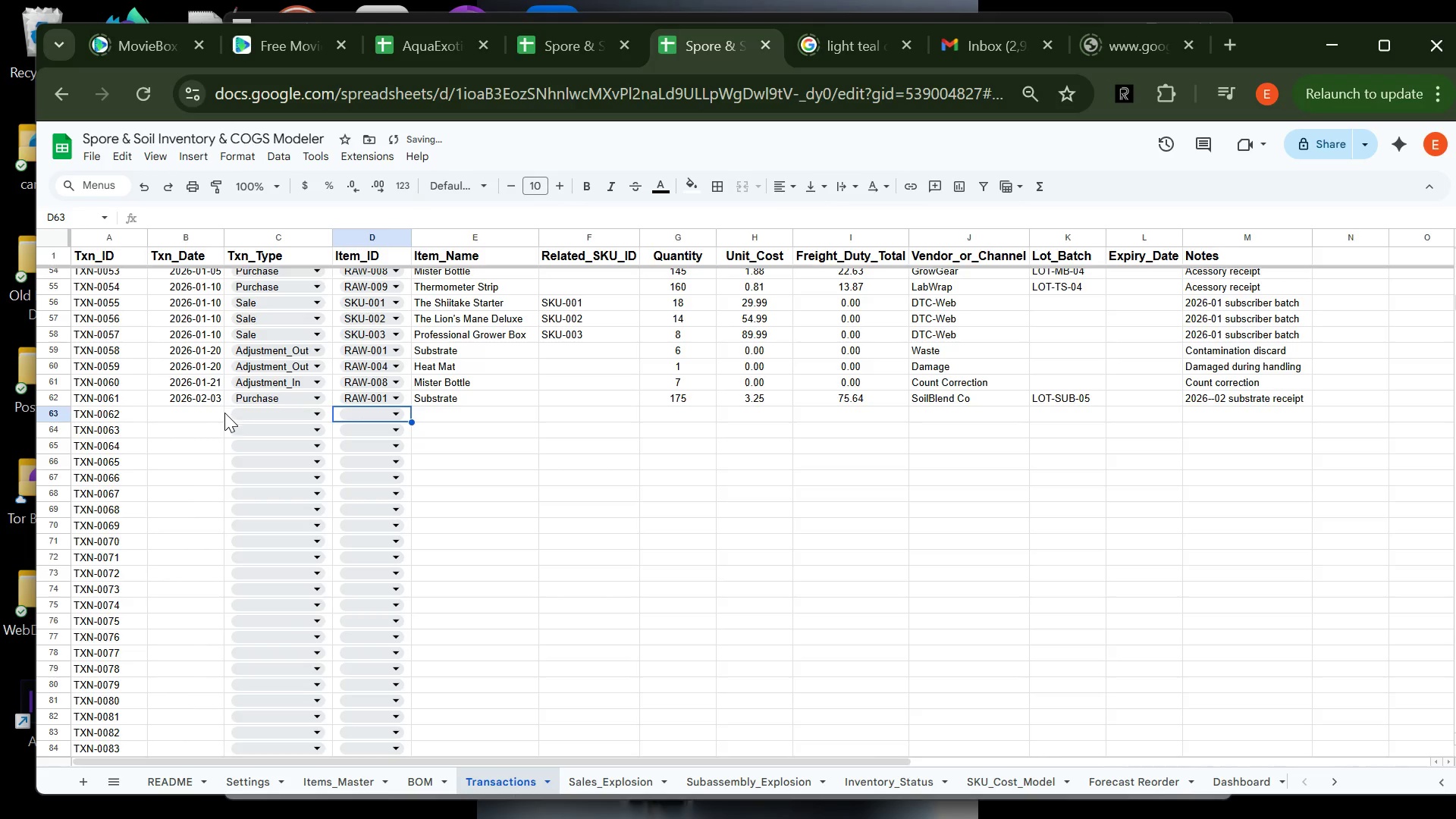 
left_click([202, 415])
 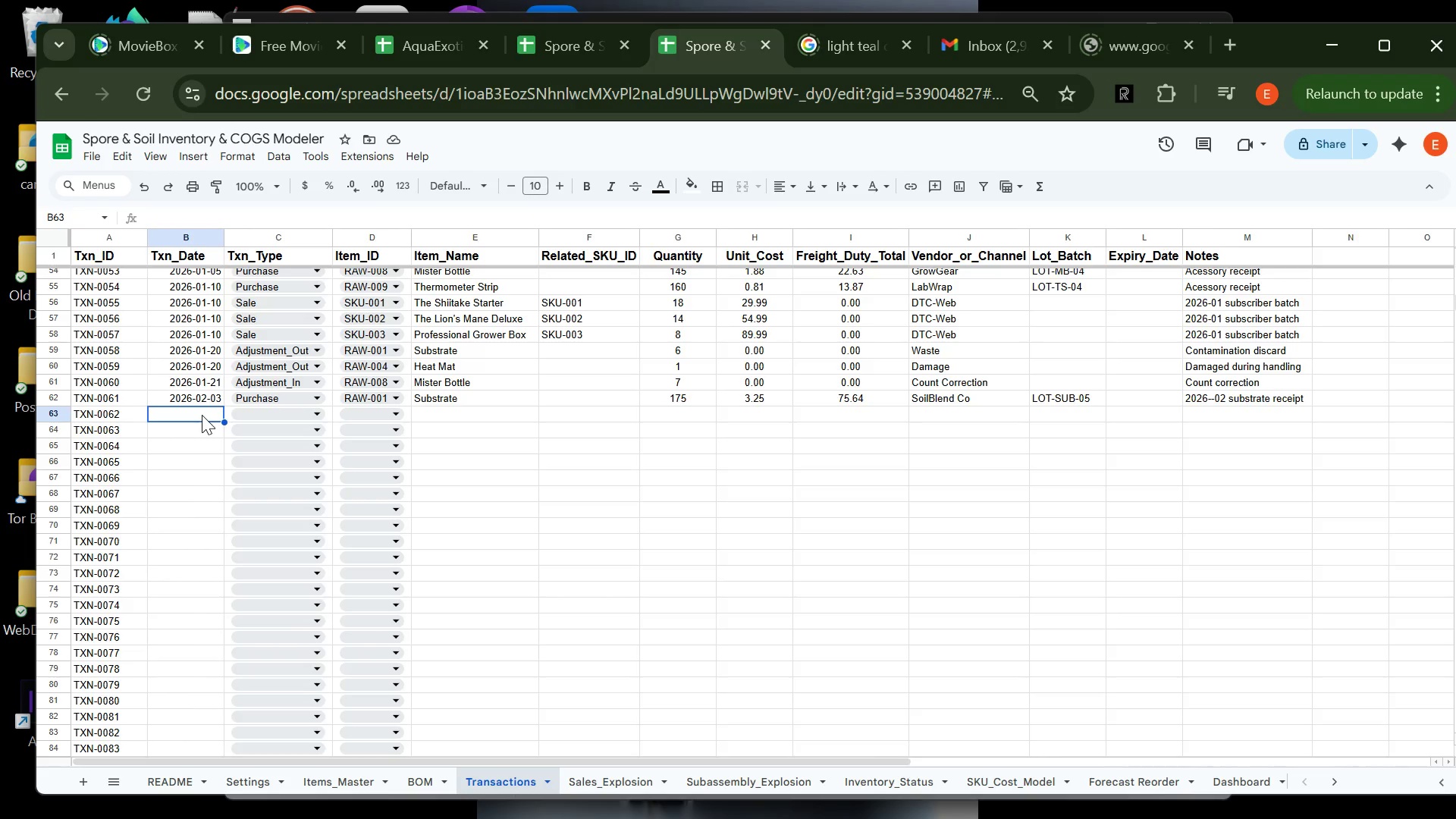 
wait(6.16)
 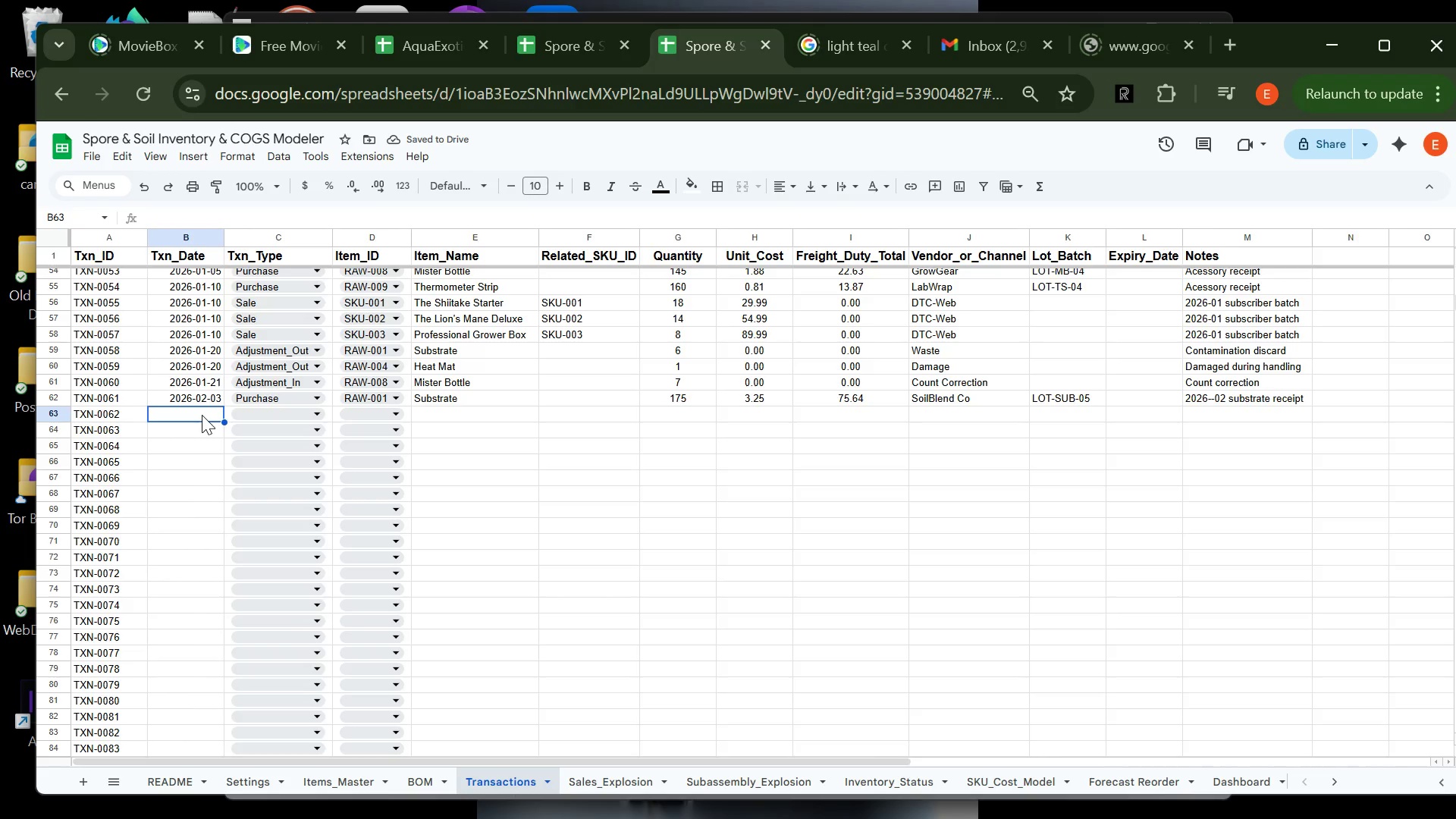 
type(2026-)
 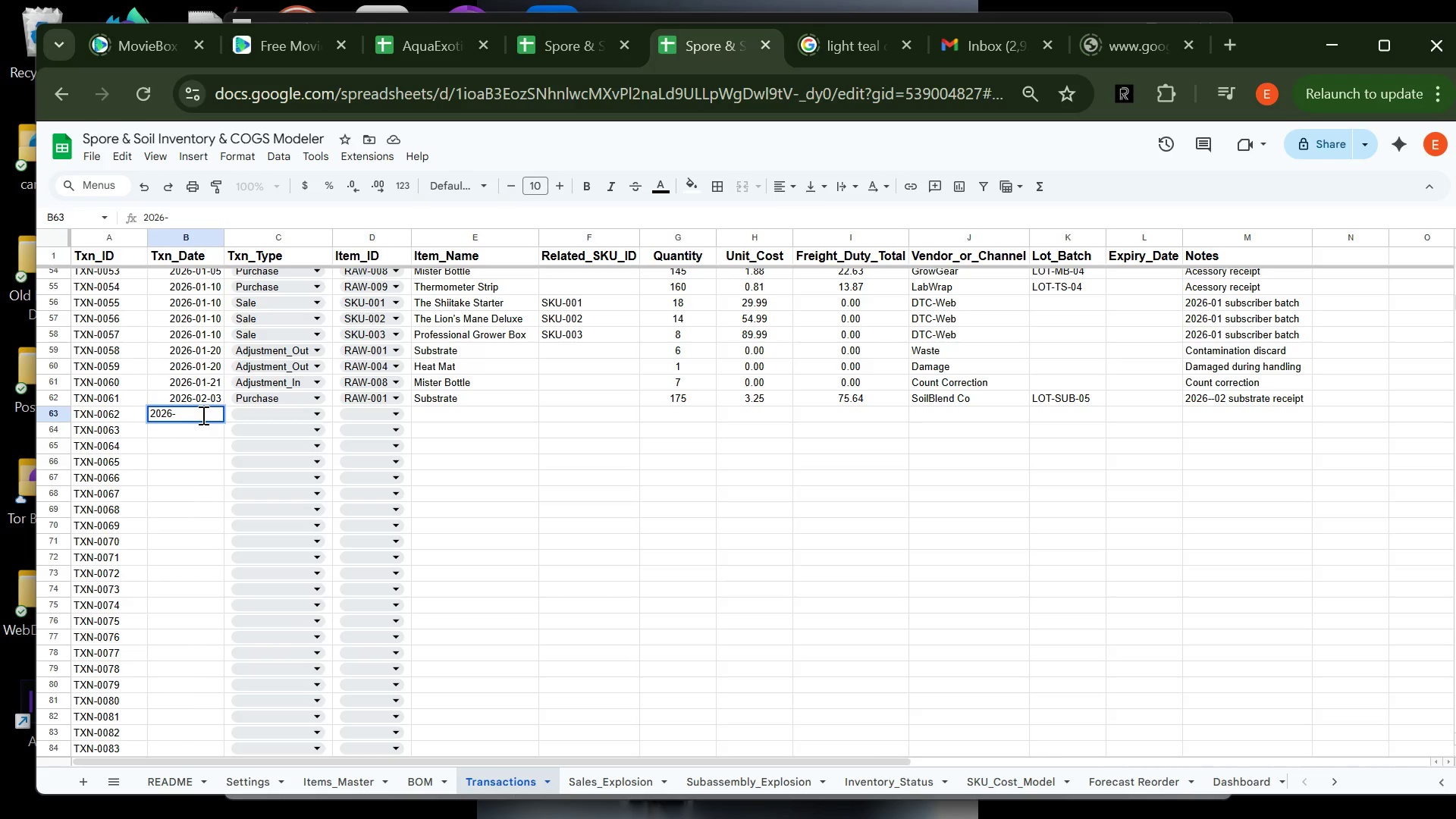 
type(02-03)
key(Tab)
 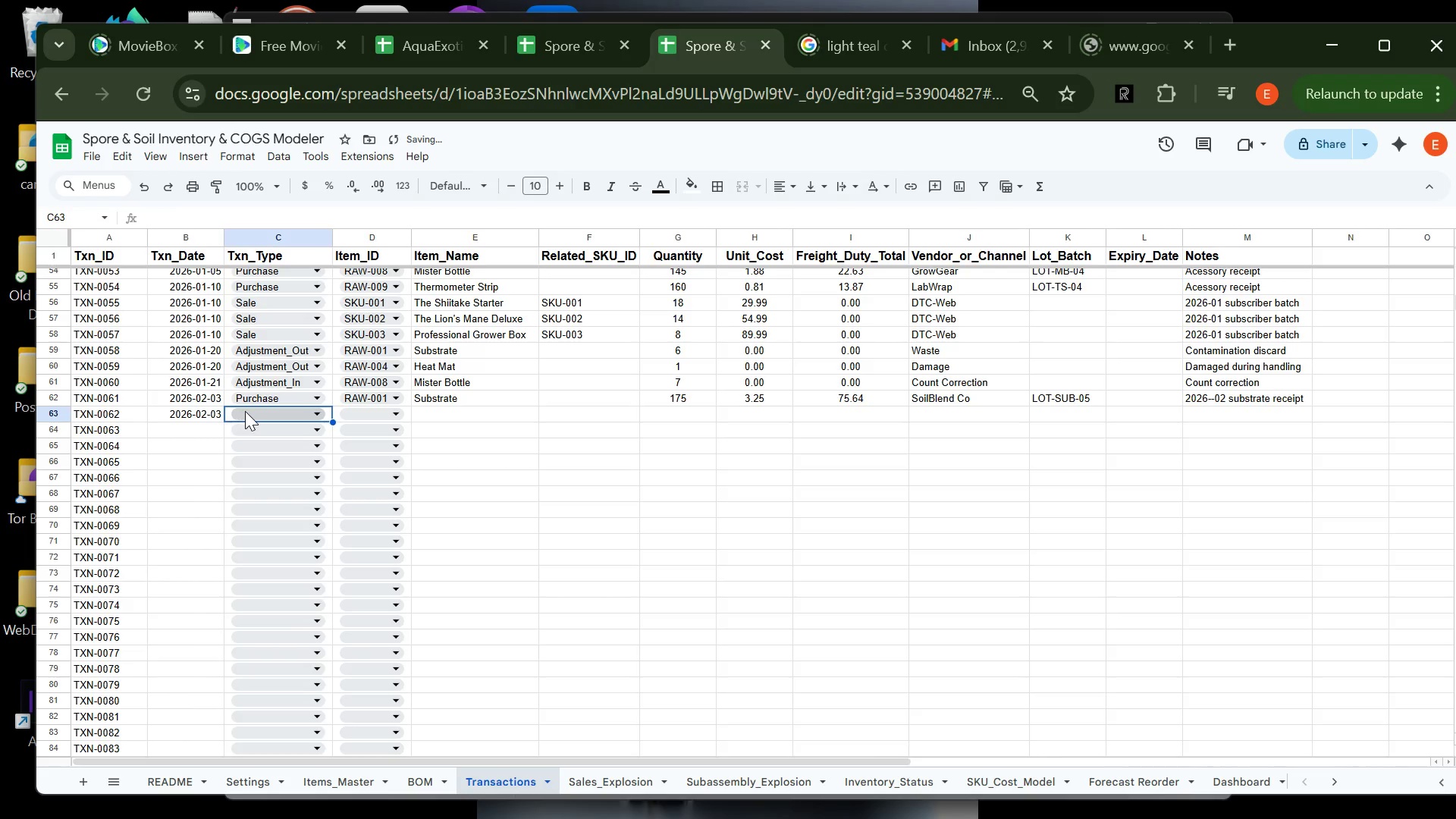 
left_click([248, 411])
 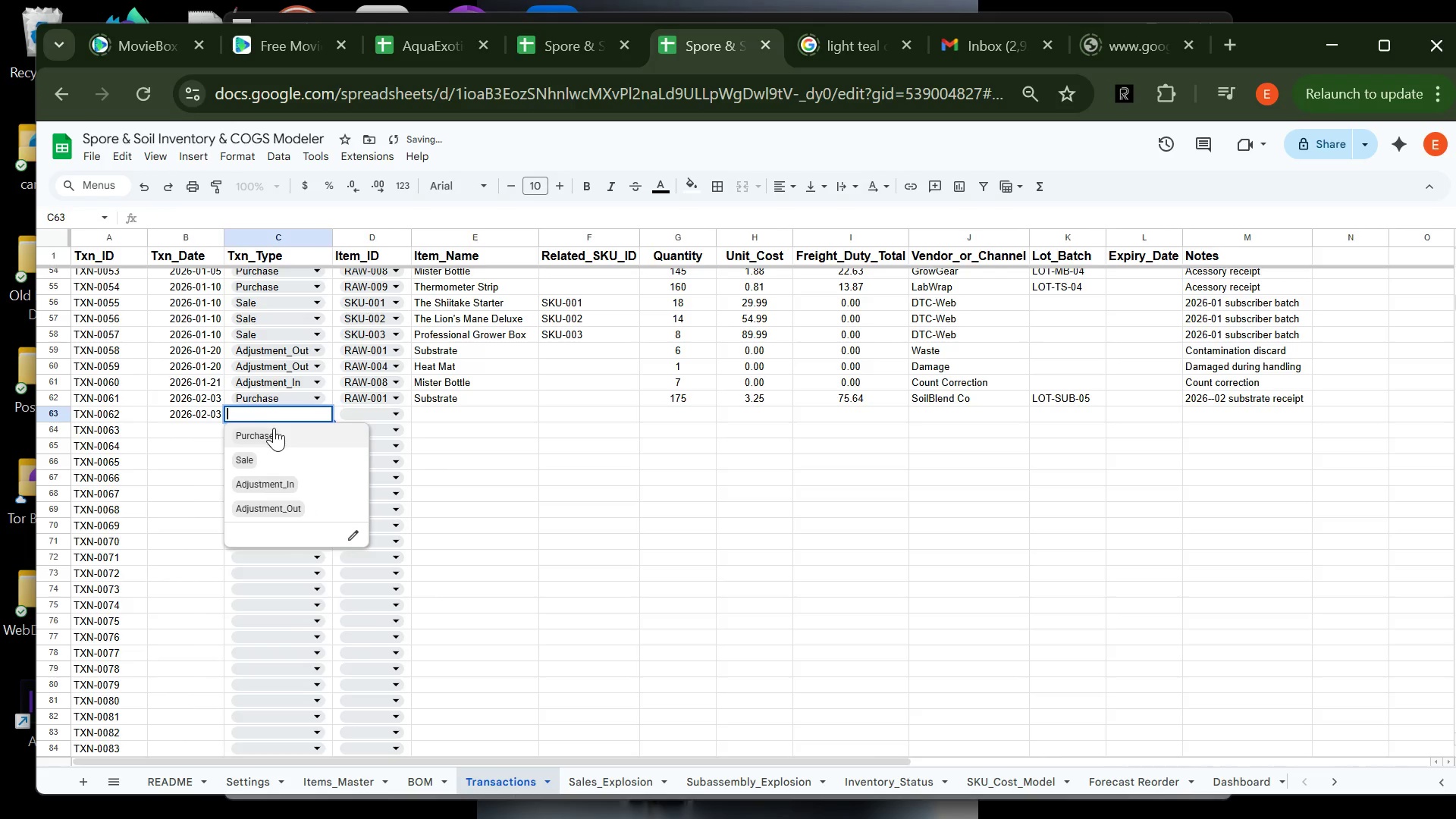 
left_click([275, 428])
 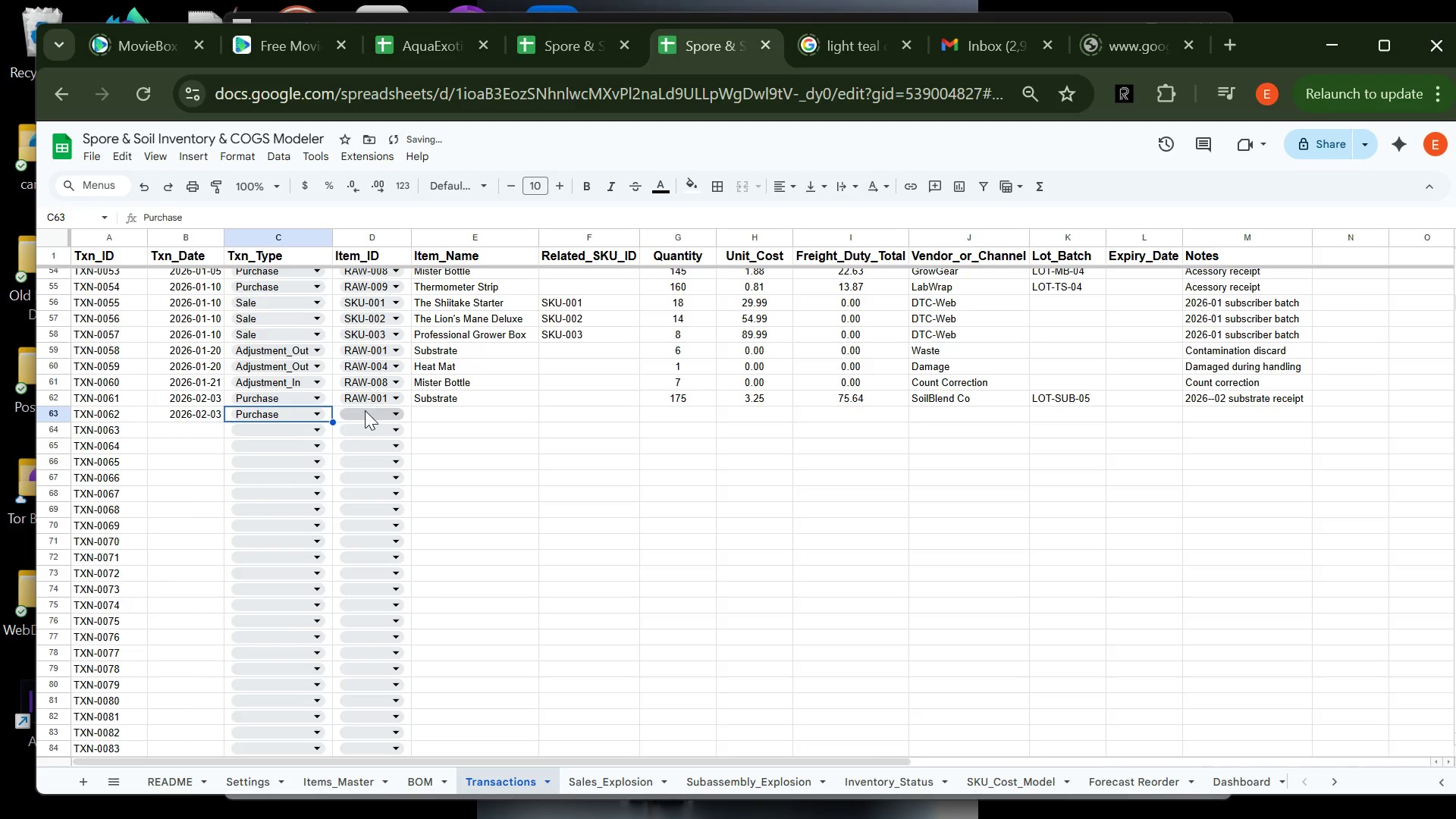 
left_click([366, 411])
 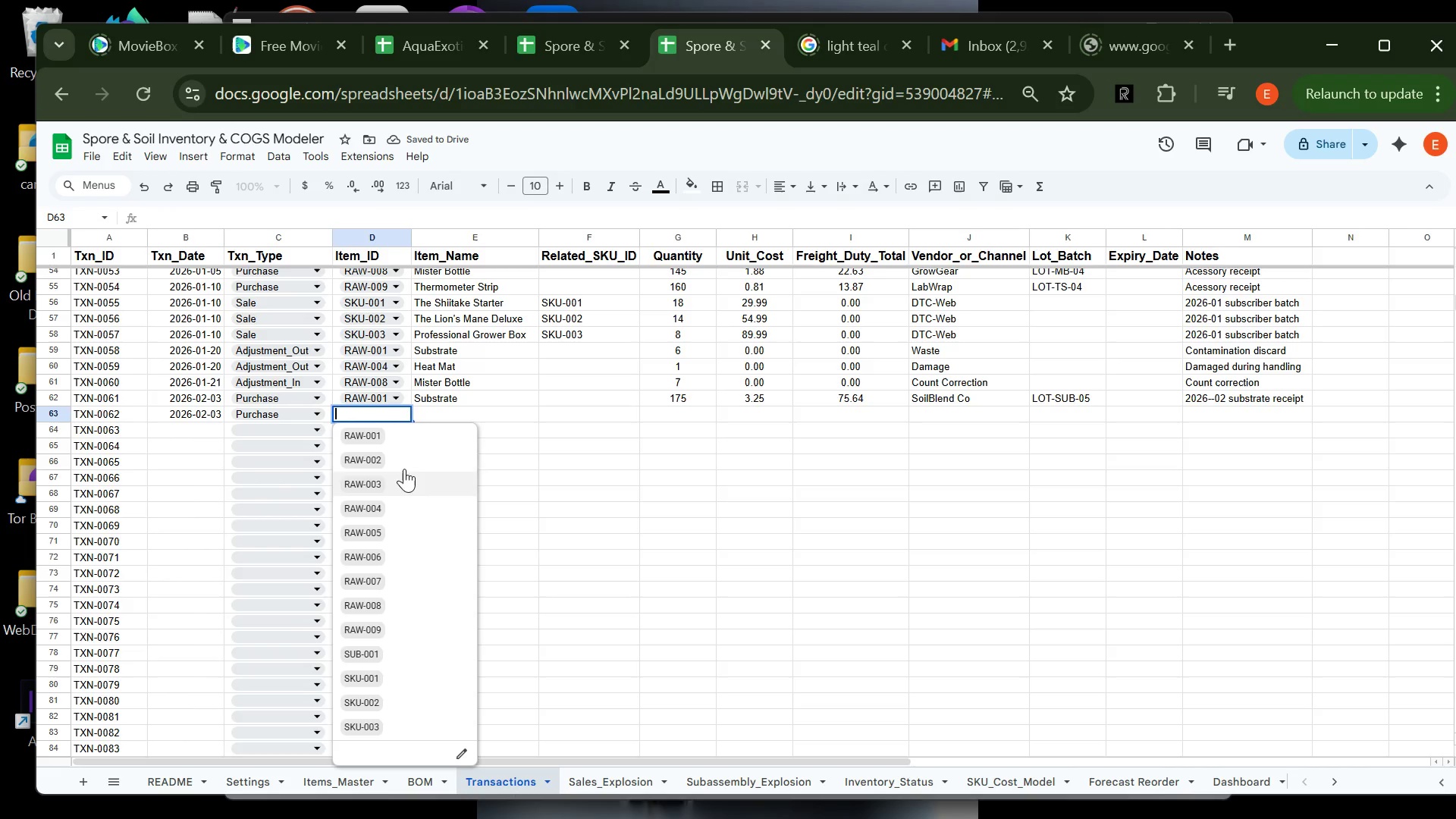 
left_click([406, 462])
 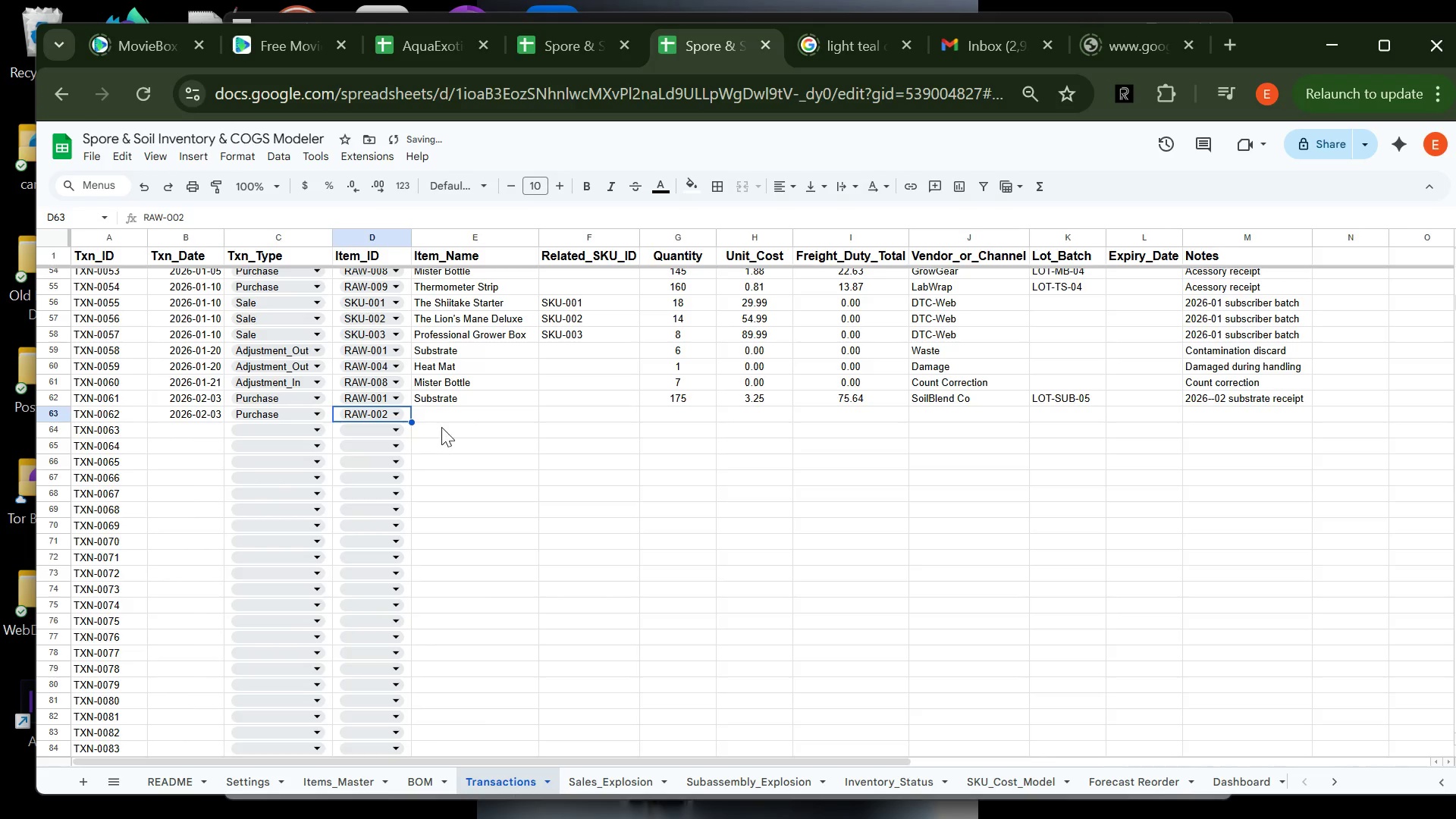 
key(Tab)
type(Shiitak)
key(Tab)
key(Tab)
type(75)
key(Tab)
type(4.80)
key(Tab)
type(15.84)
key(Tab)
type(My)
key(Tab)
type(lo)
key(Backspace)
key(Backspace)
key(Backspace)
type(LOT-SHI)
 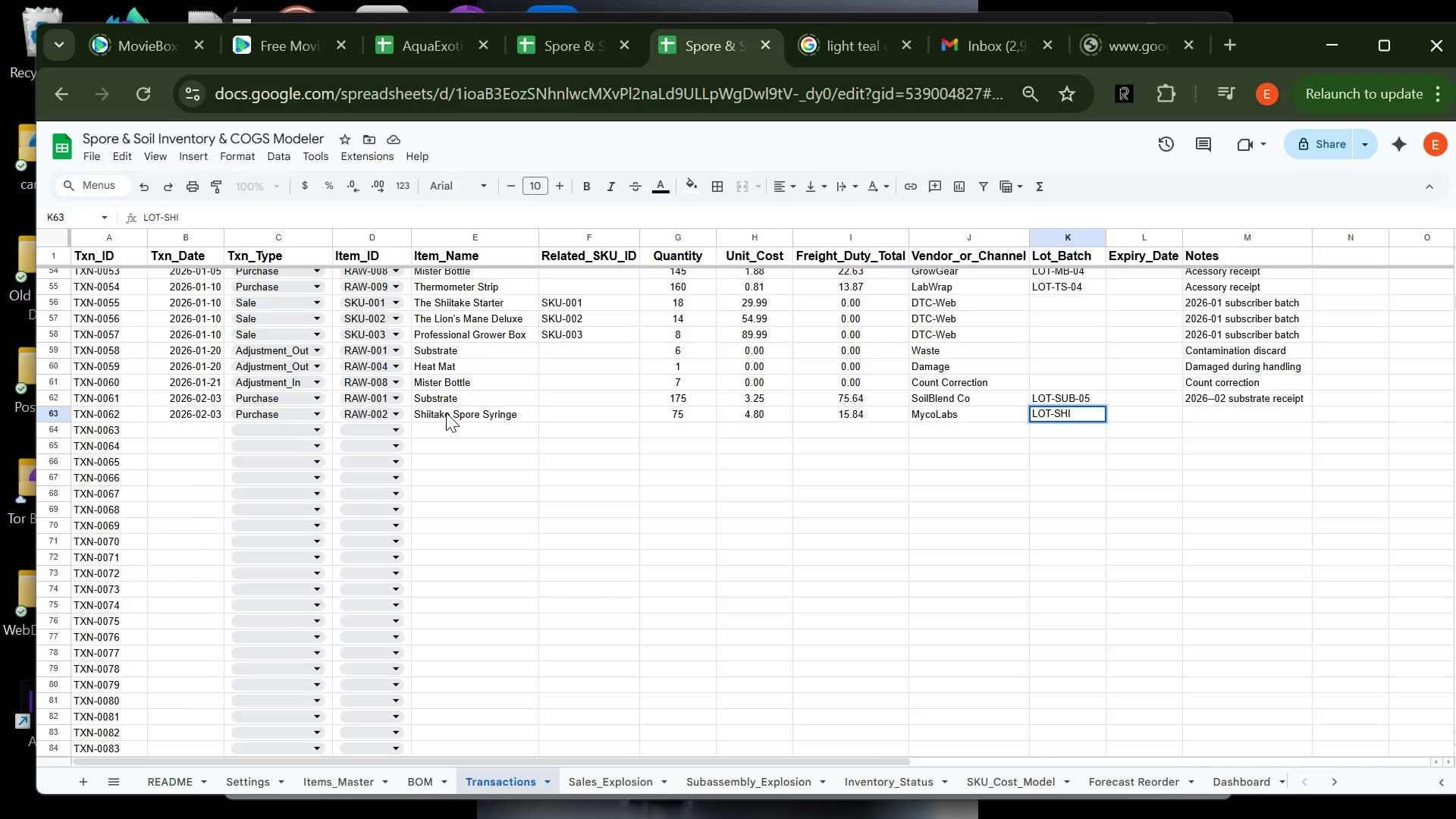 
type(-05)
key(Tab)
 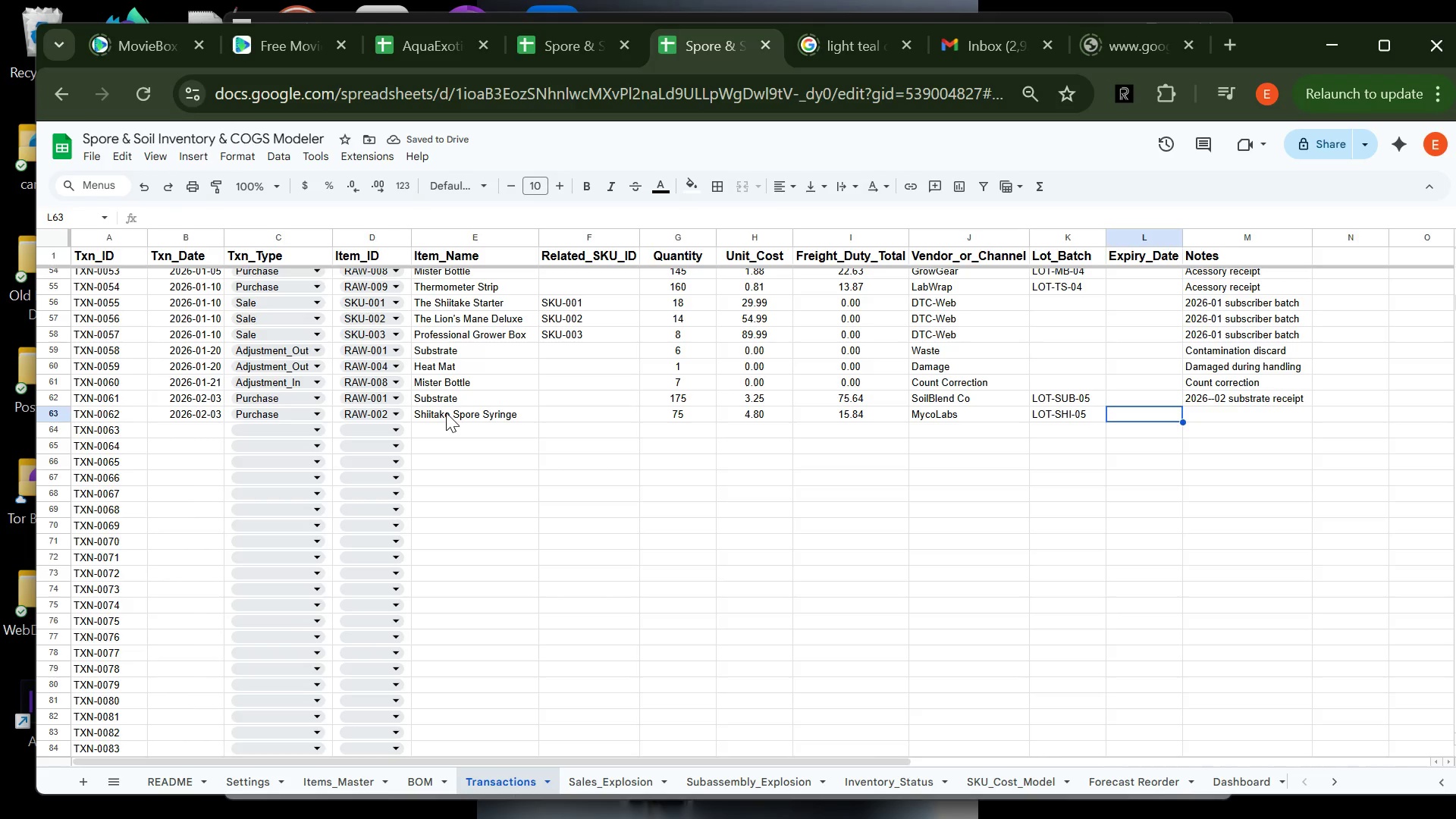 
type(2026-05-04)
key(Tab)
type(2026-02 shiitake spores)
 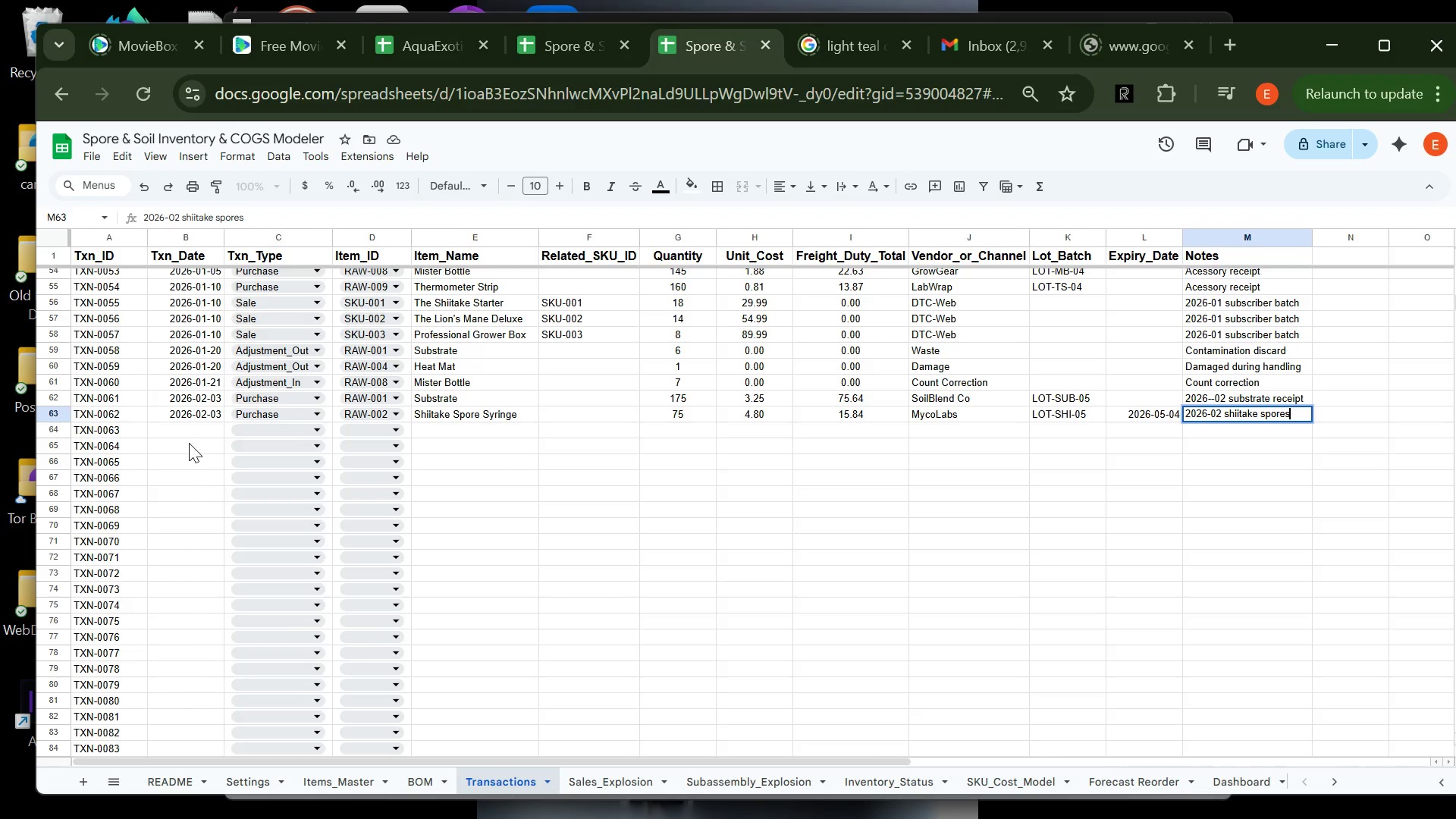 
left_click([189, 432])
 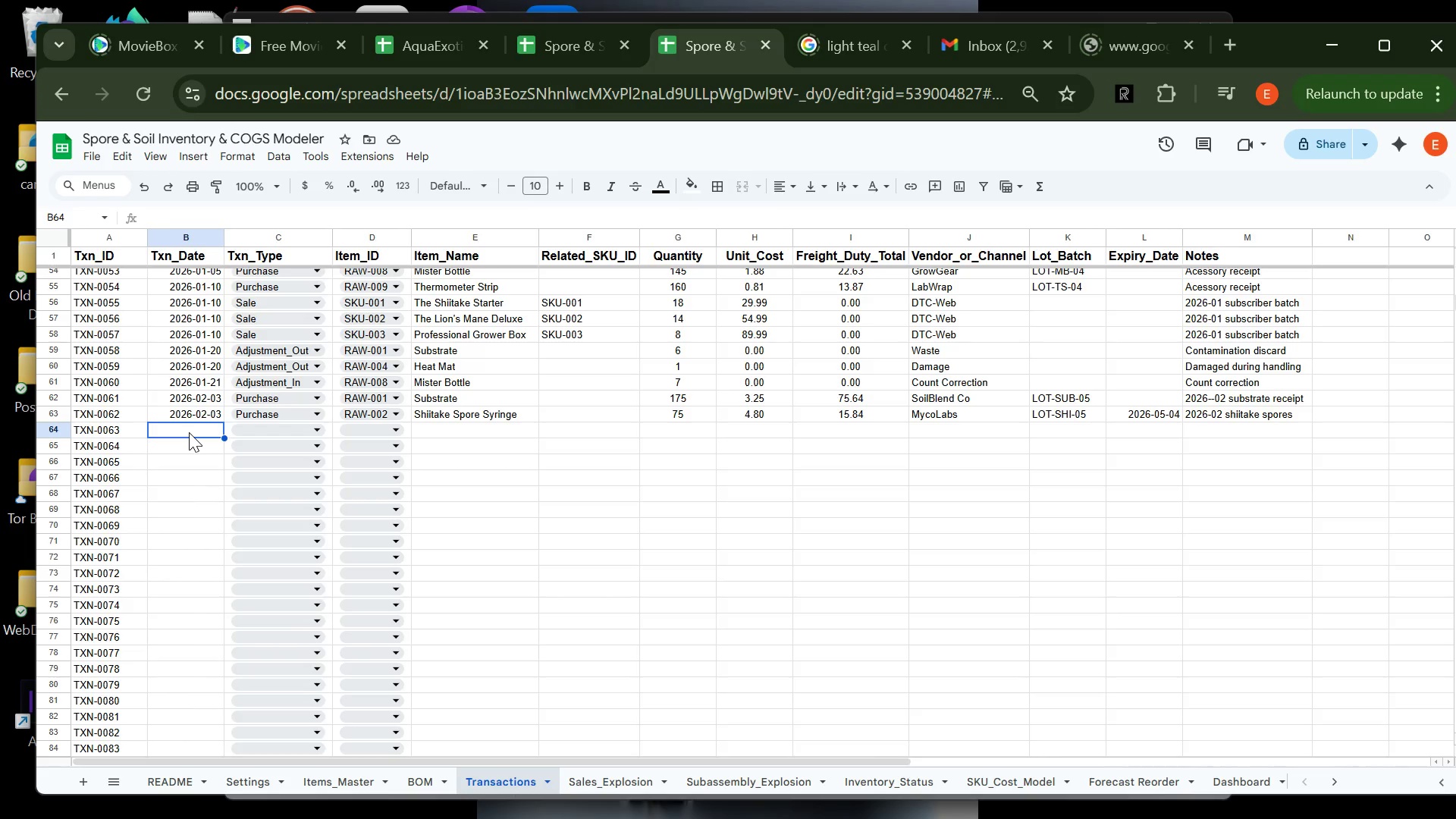 
wait(18.55)
 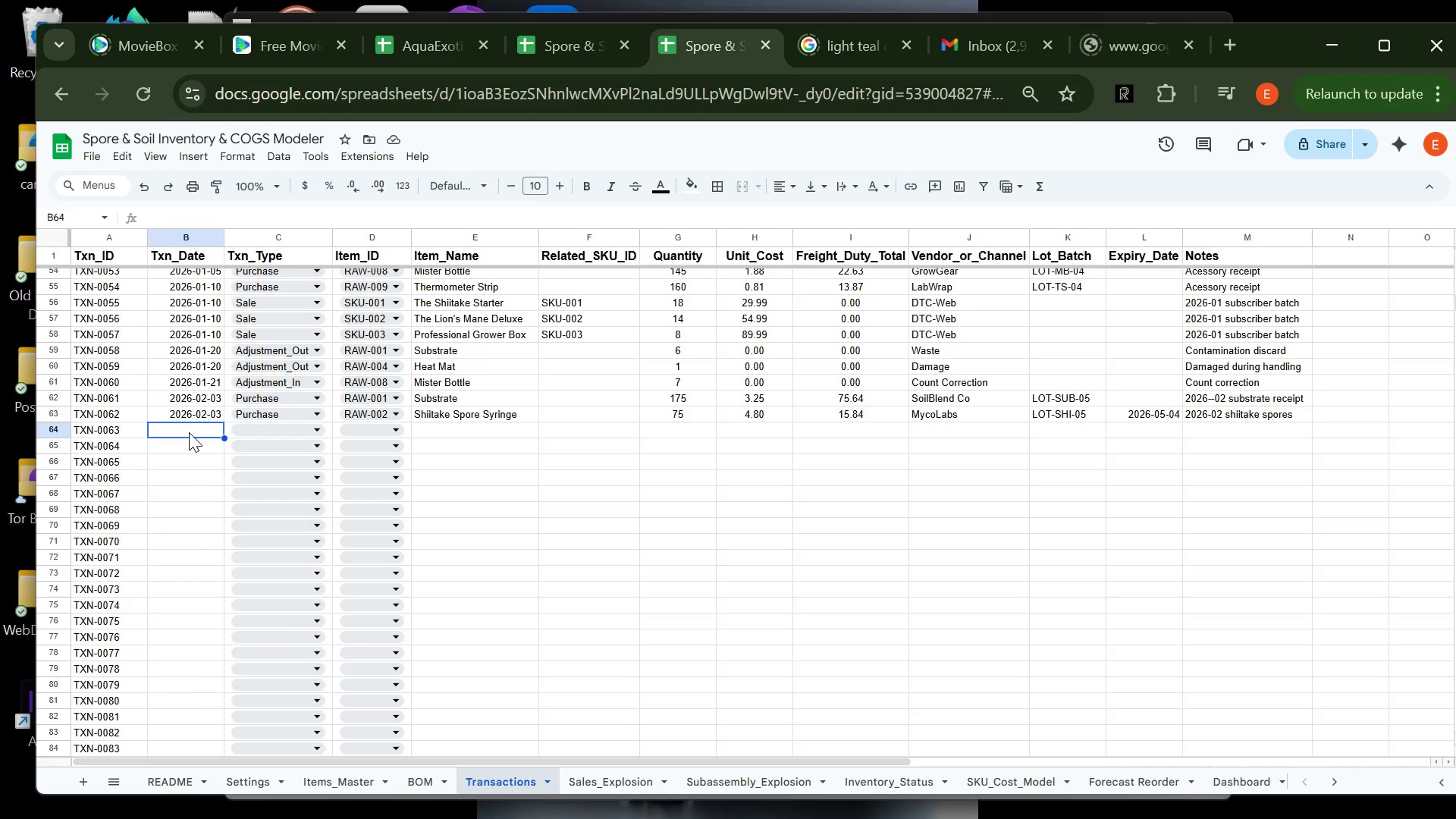 
type(2026-02)
 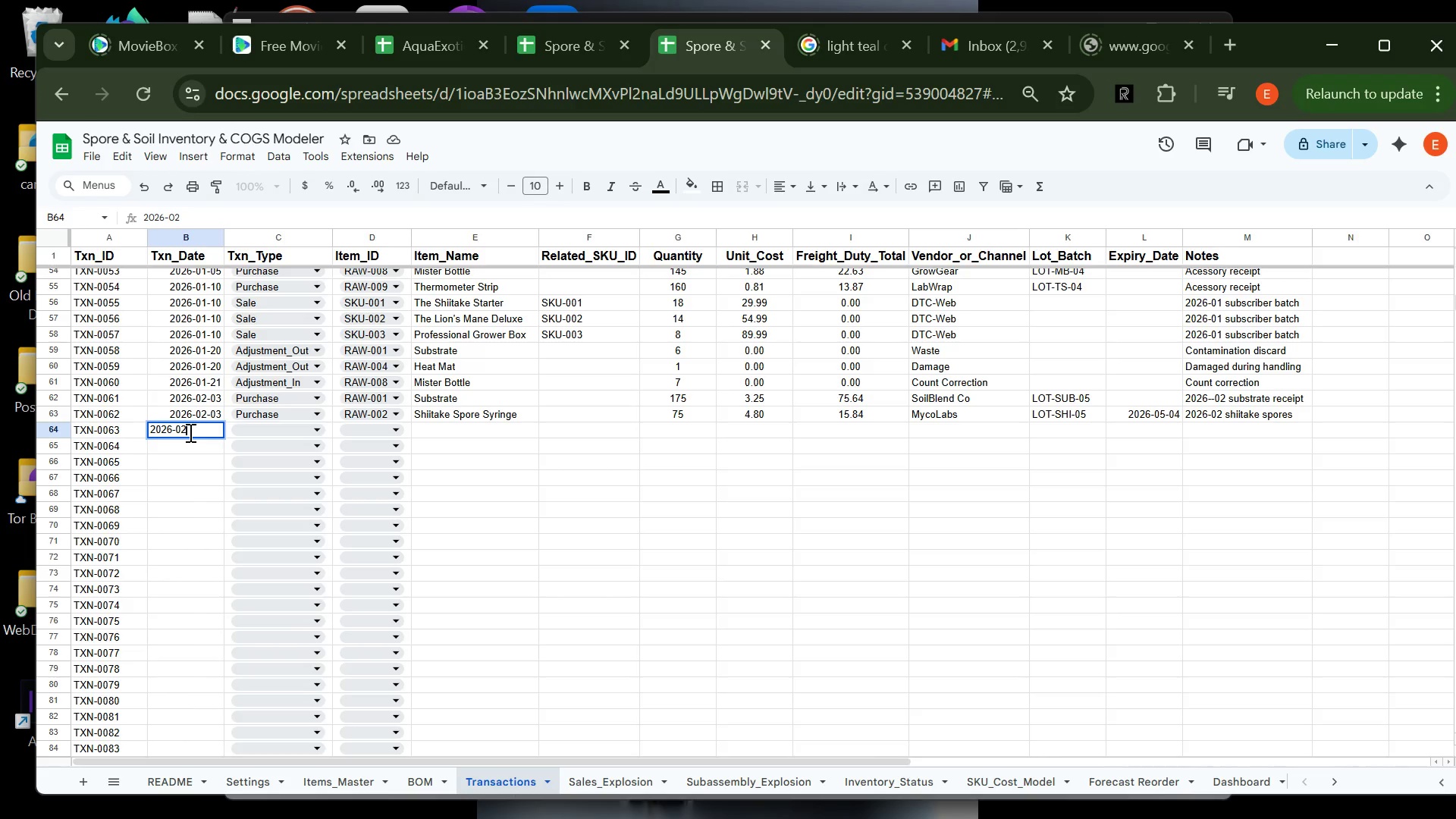 
type(-03)
key(Tab)
 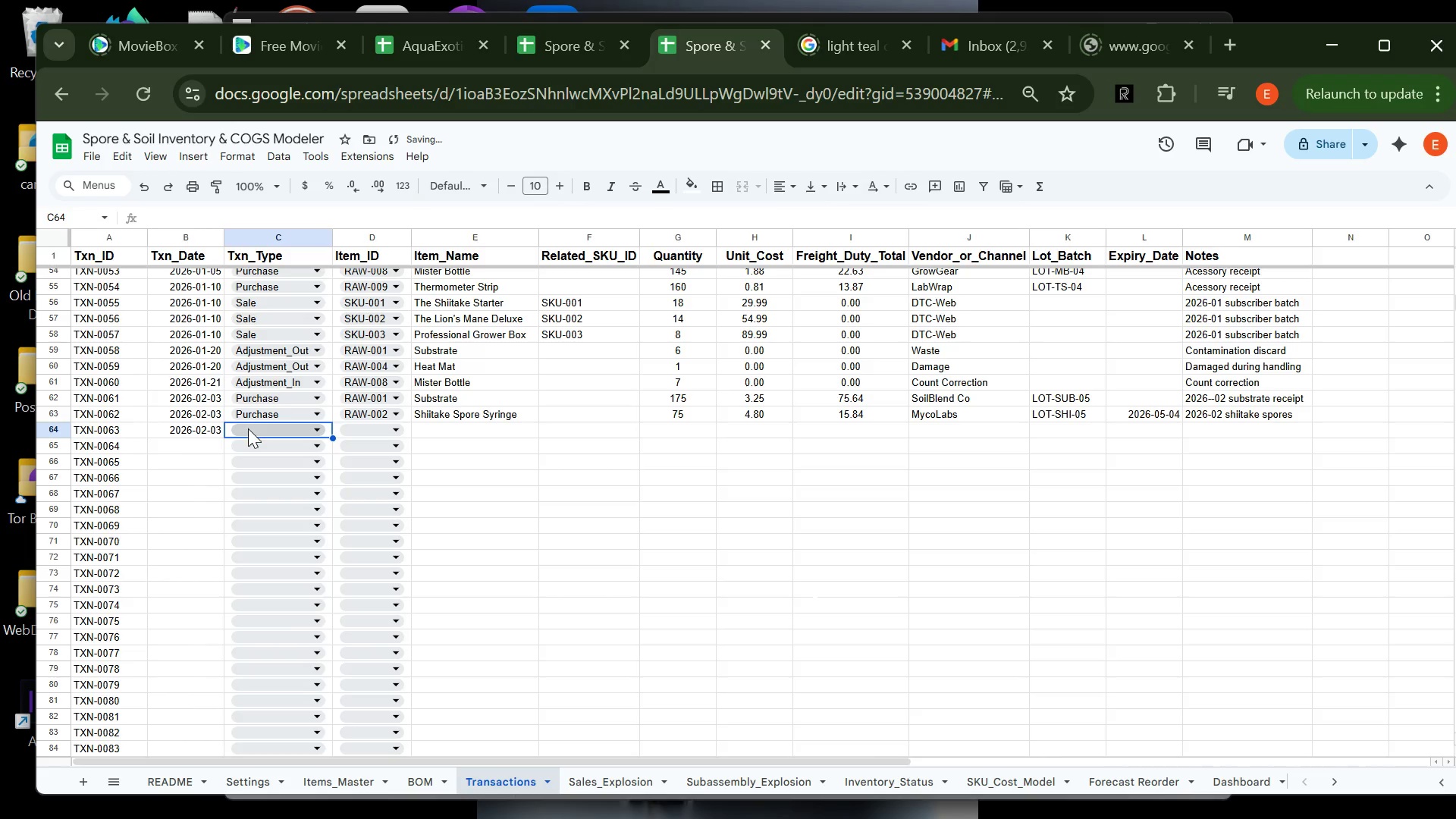 
left_click([249, 431])
 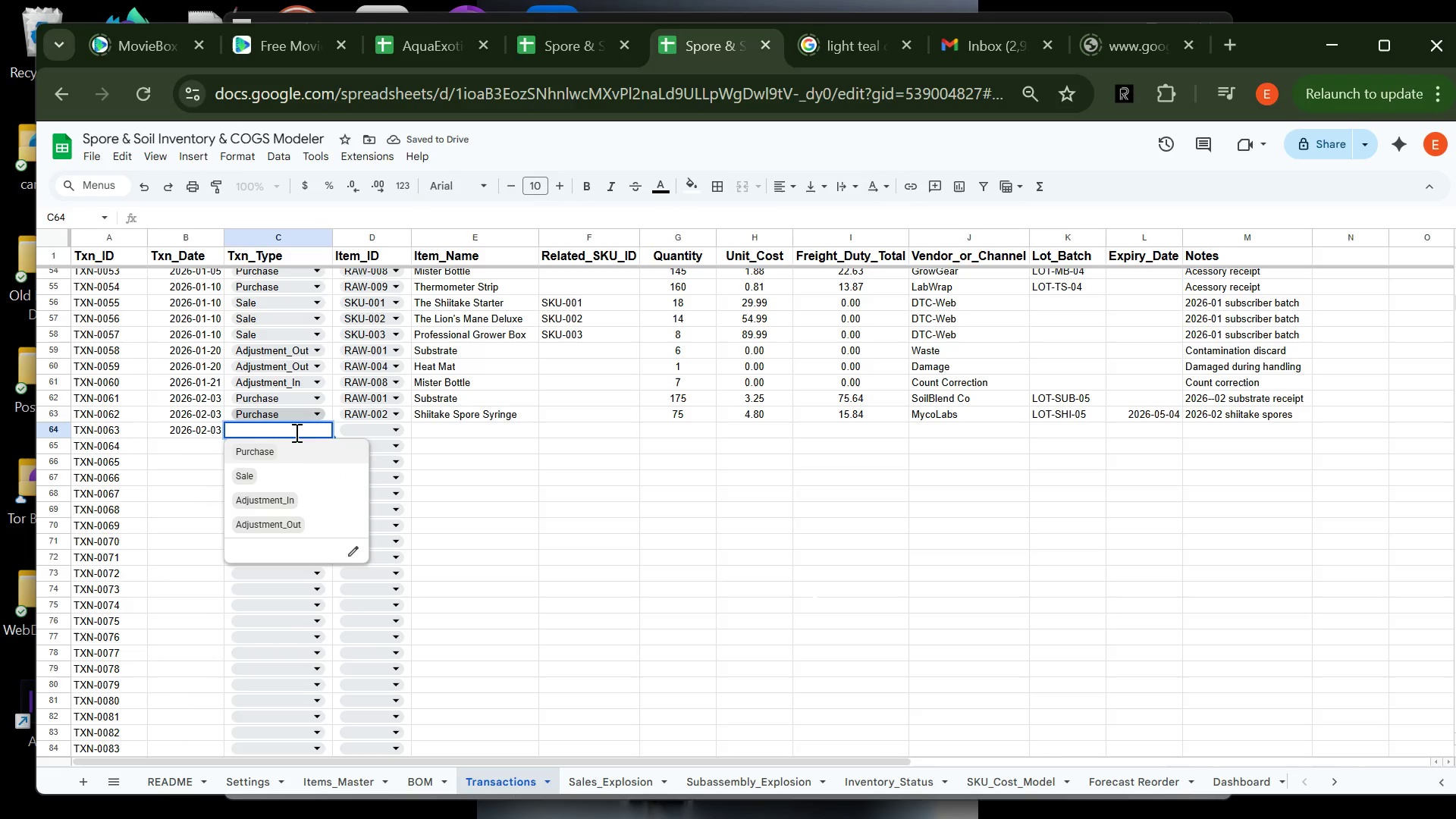 
left_click([286, 465])
 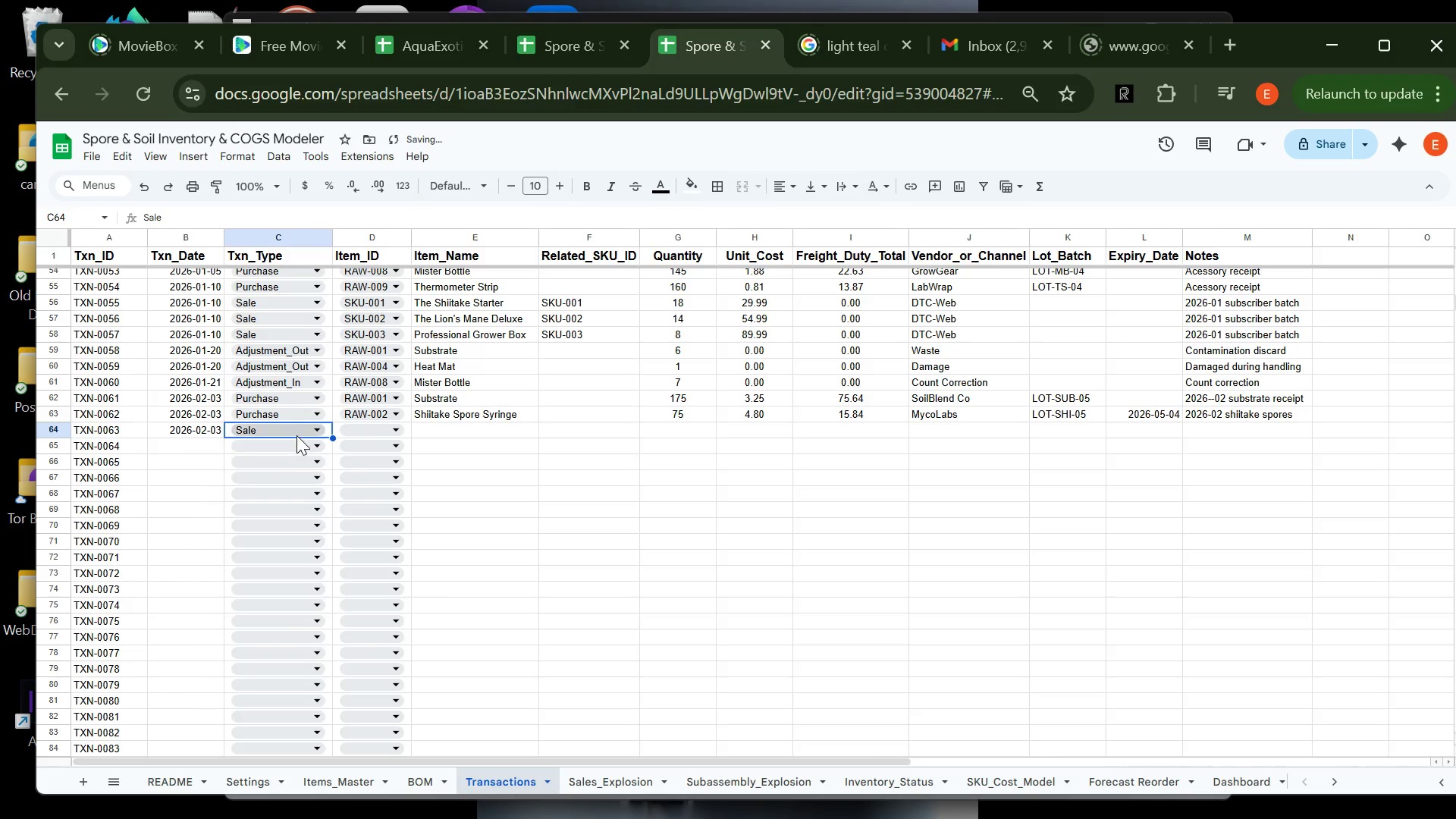 
left_click_drag(start_coordinate=[297, 435], to_coordinate=[300, 451])
 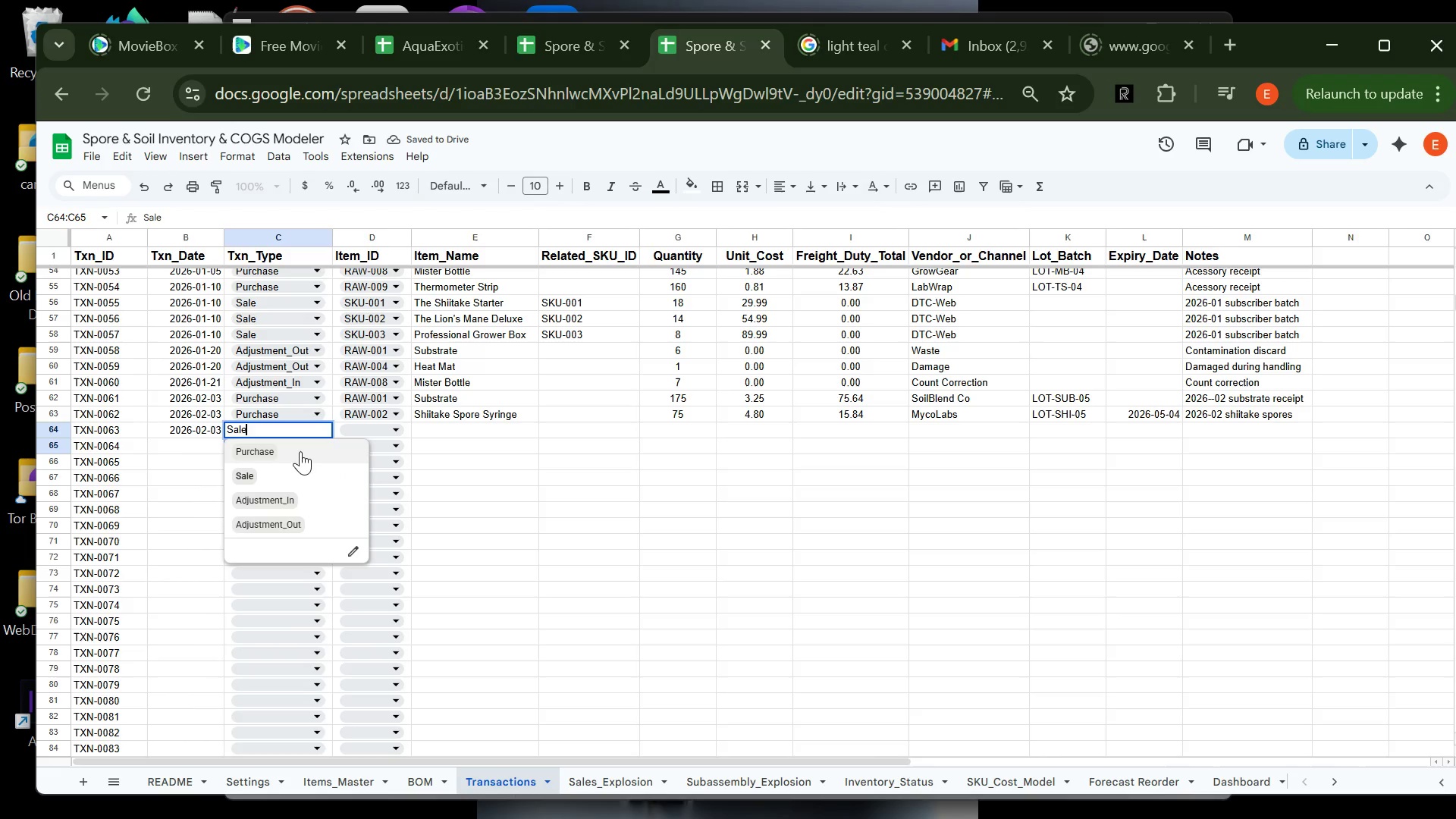 
left_click([300, 451])
 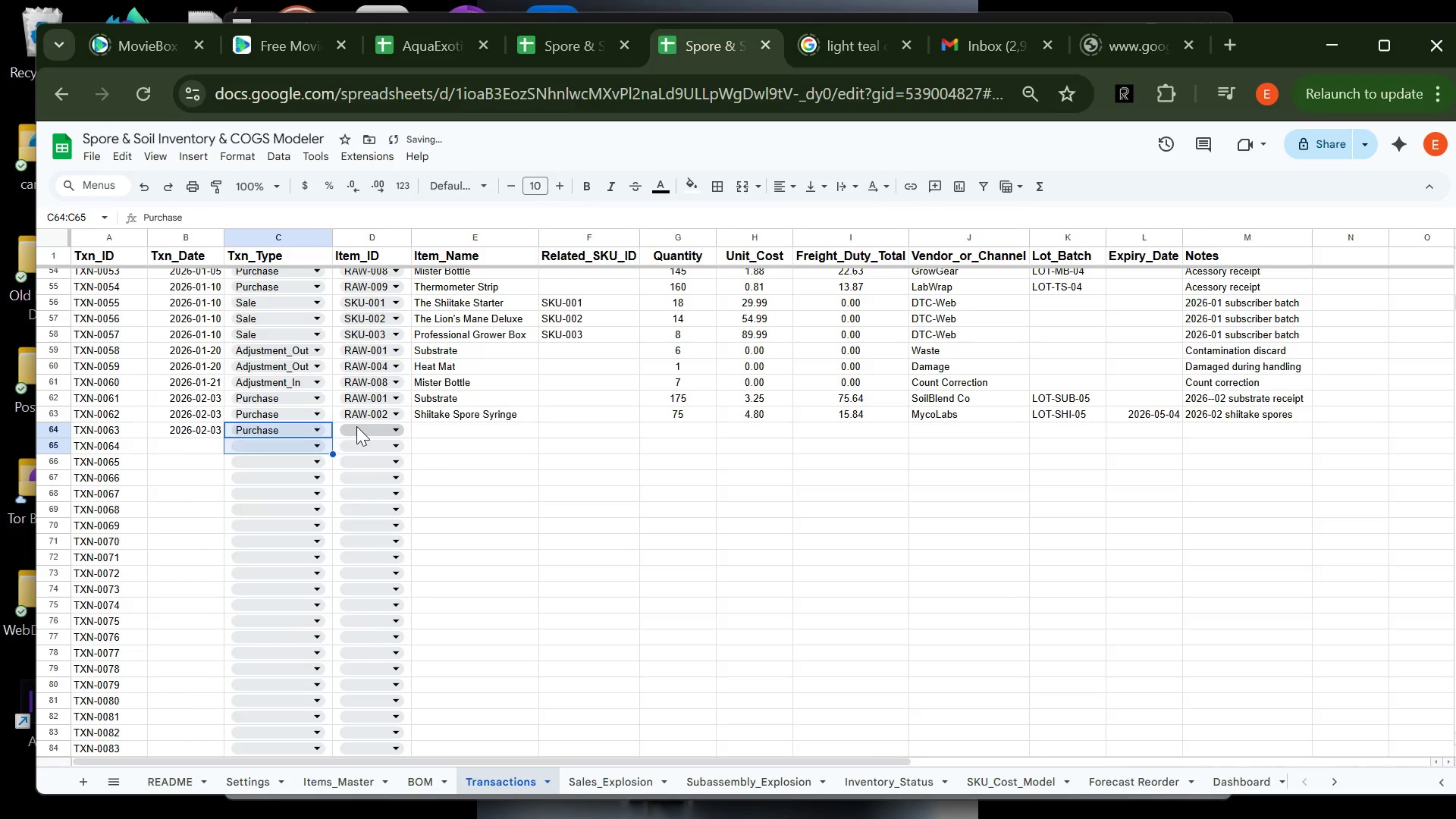 
left_click([356, 426])
 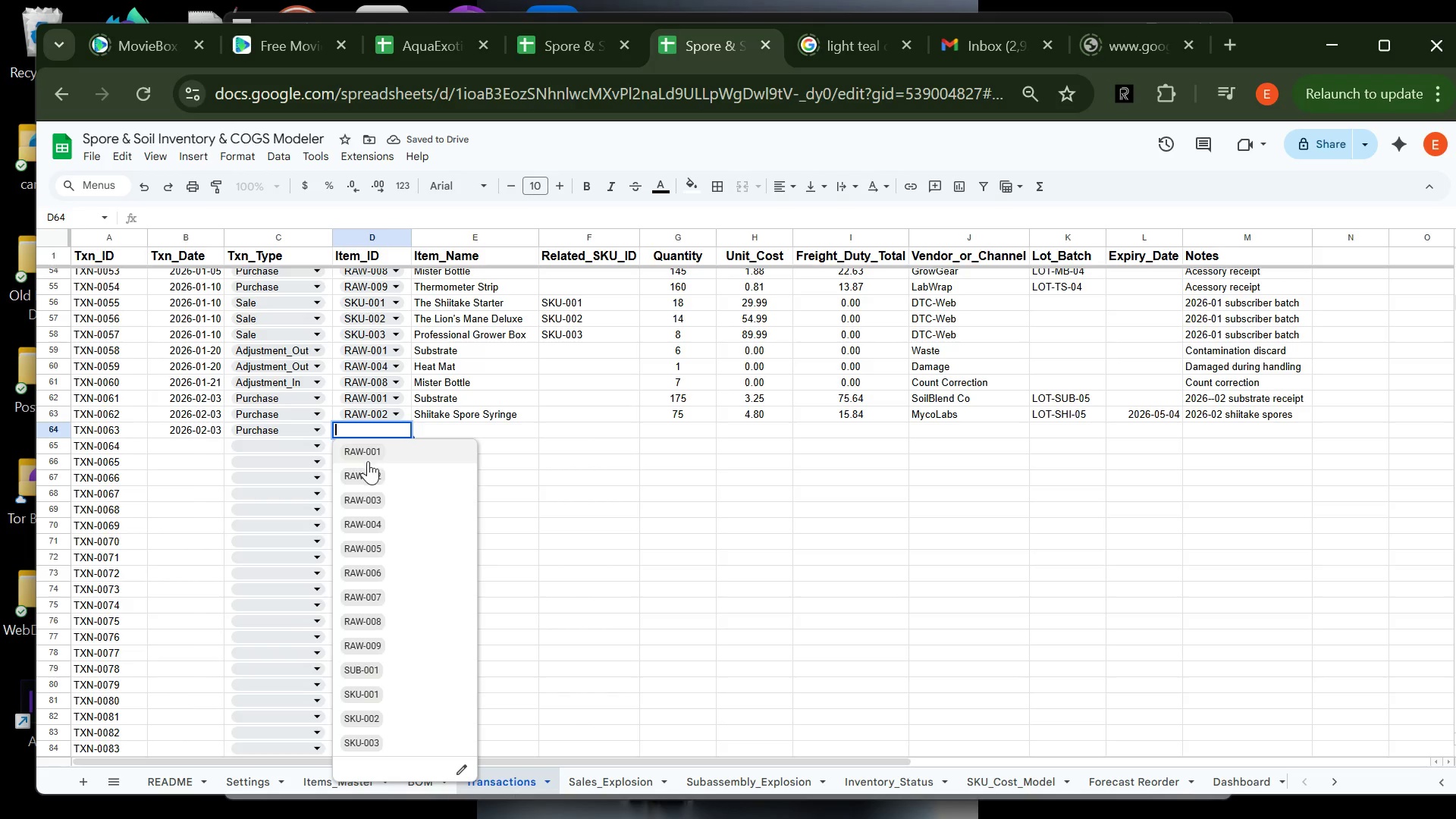 
left_click([380, 492])
 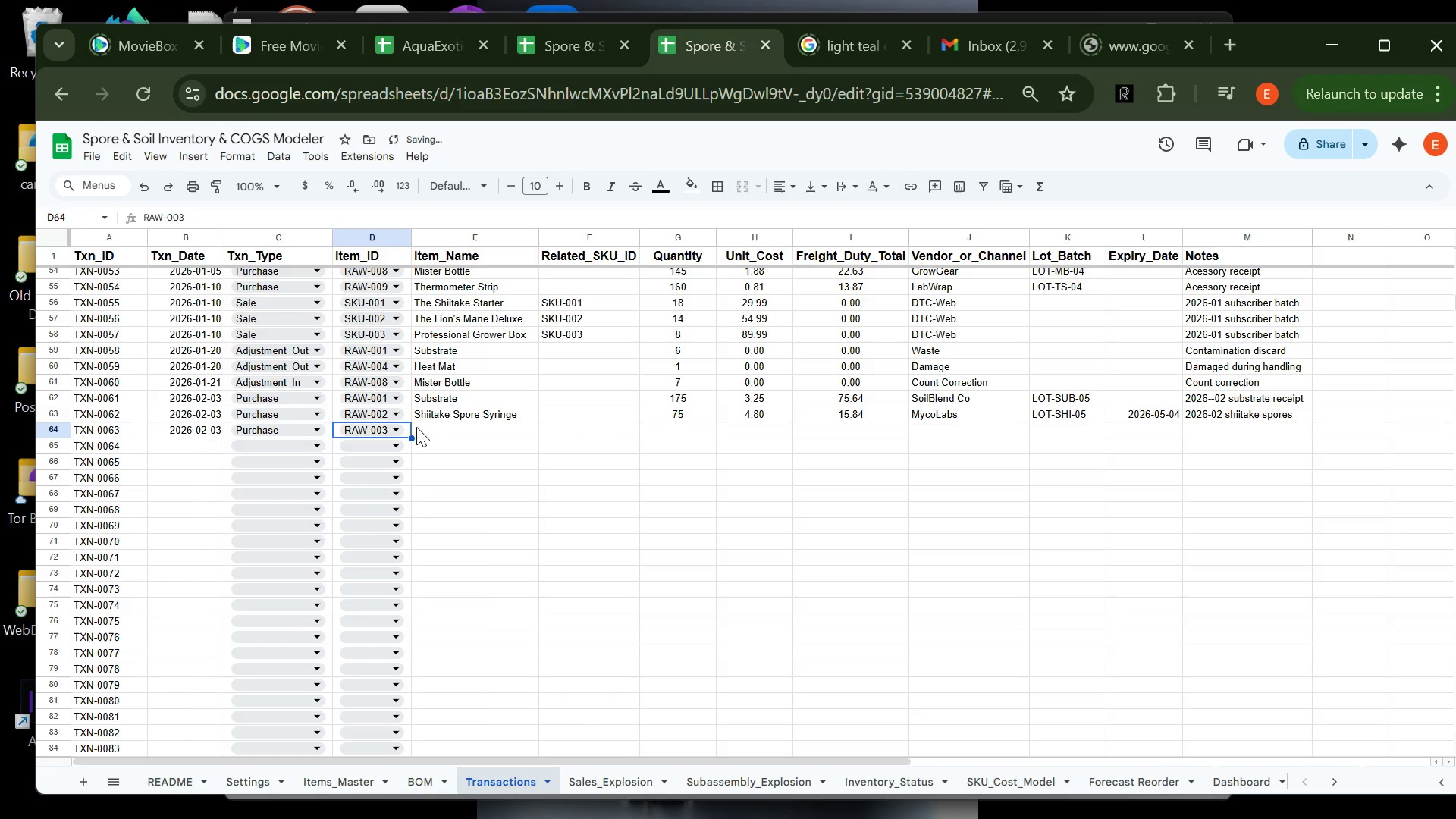 
left_click([422, 431])
 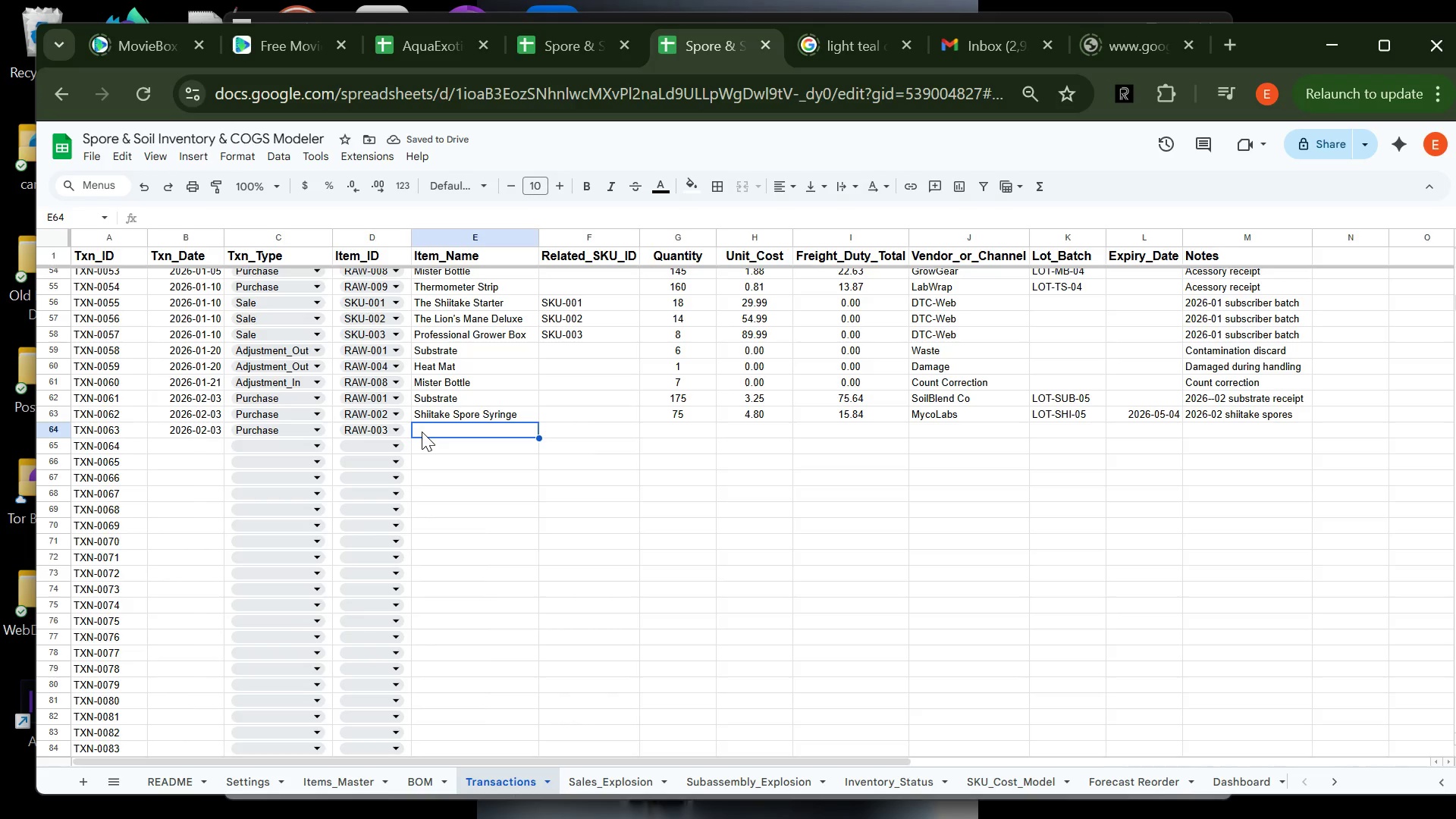 
type(Lio)
key(Tab)
key(Tab)
type(68)
key(Tab)
type(5,)
key(Backspace)
type(.5)
key(Tab)
type(14.21)
key(Tab)
type(M)
key(Tab)
type(LOO)
key(Backspace)
type(T)
 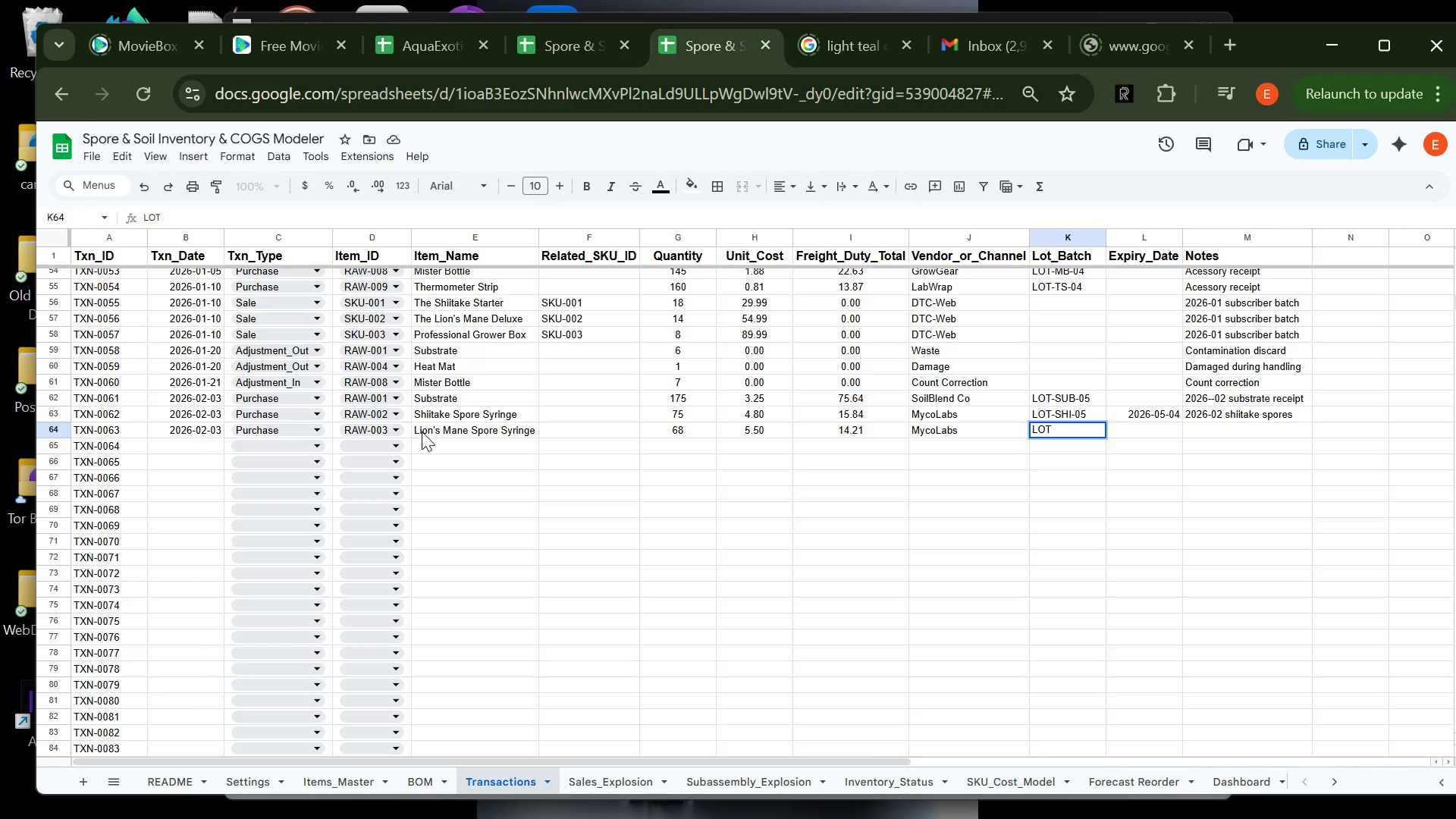 
type(-LIO-05)
key(Tab)
type(2026-)
 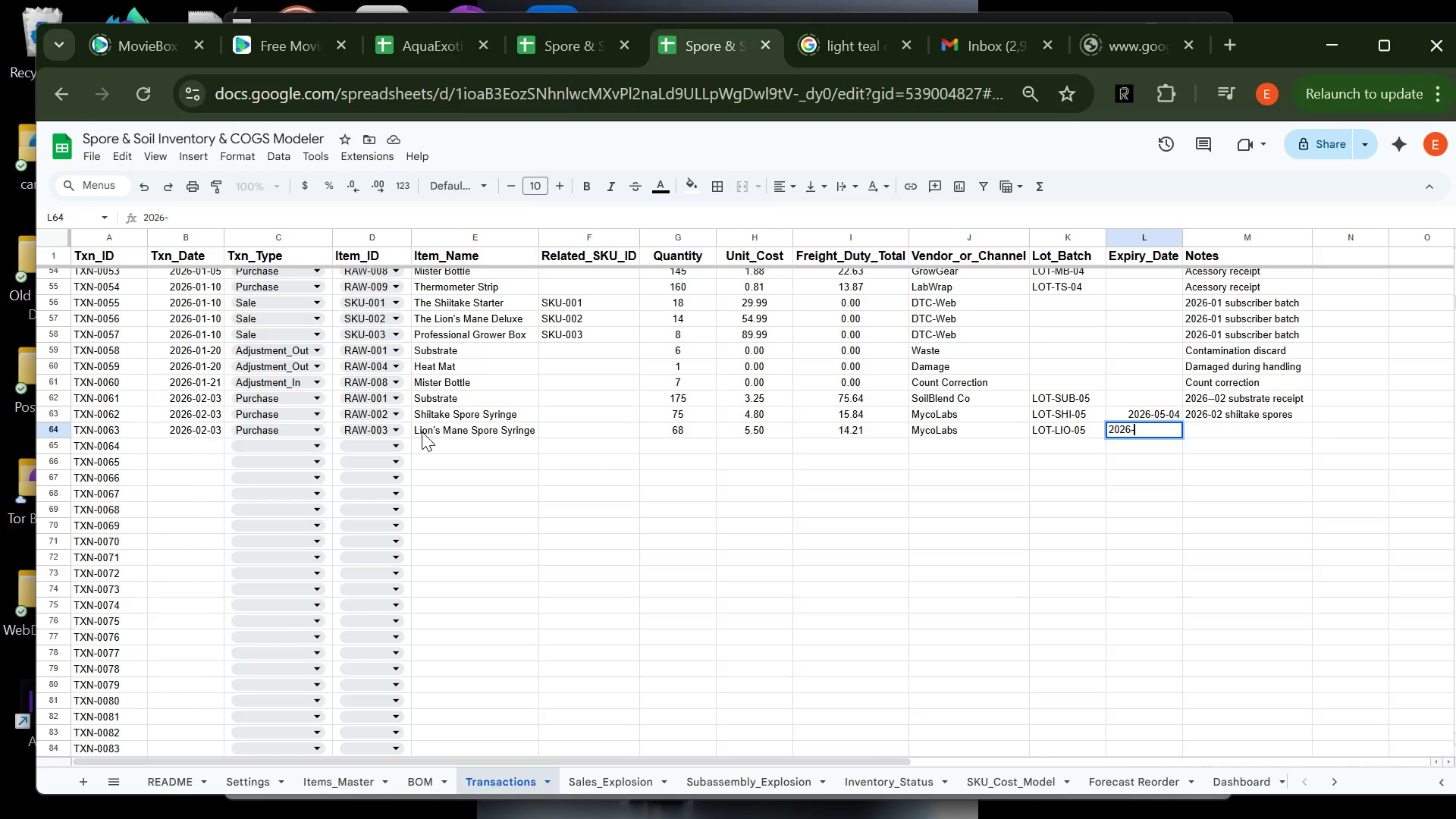 
wait(5.55)
 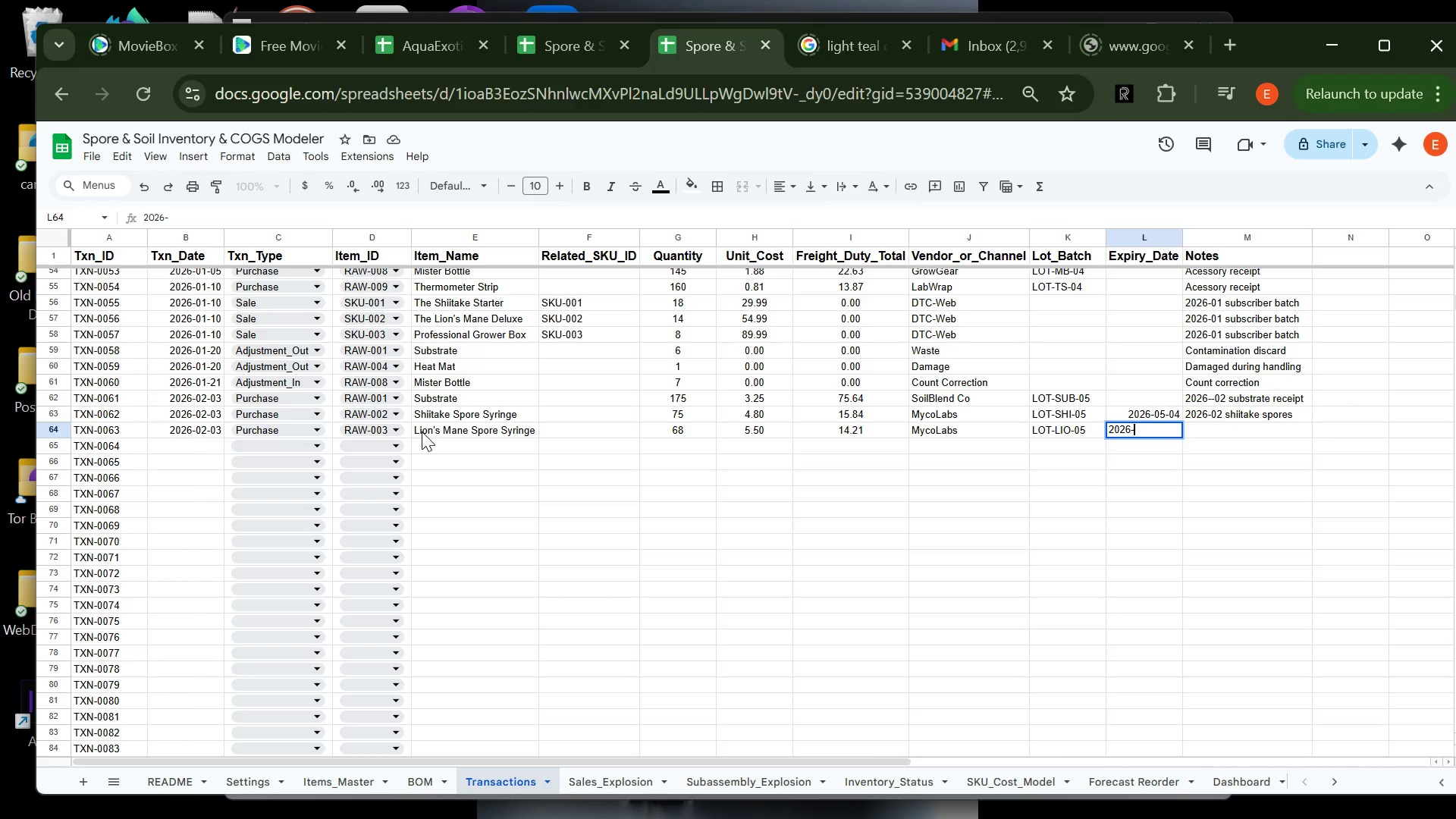 
key(Minus)
 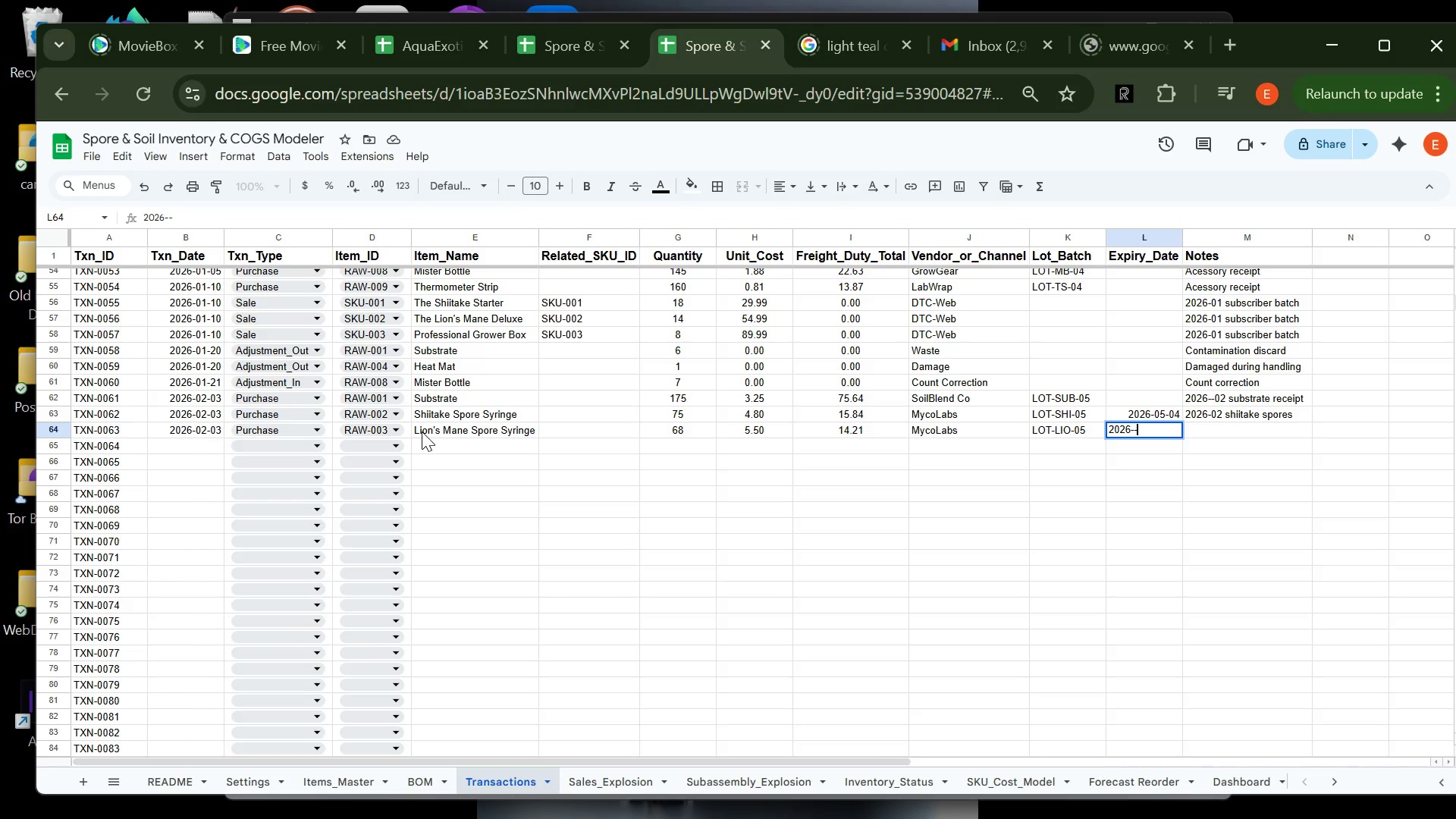 
key(Backspace)
 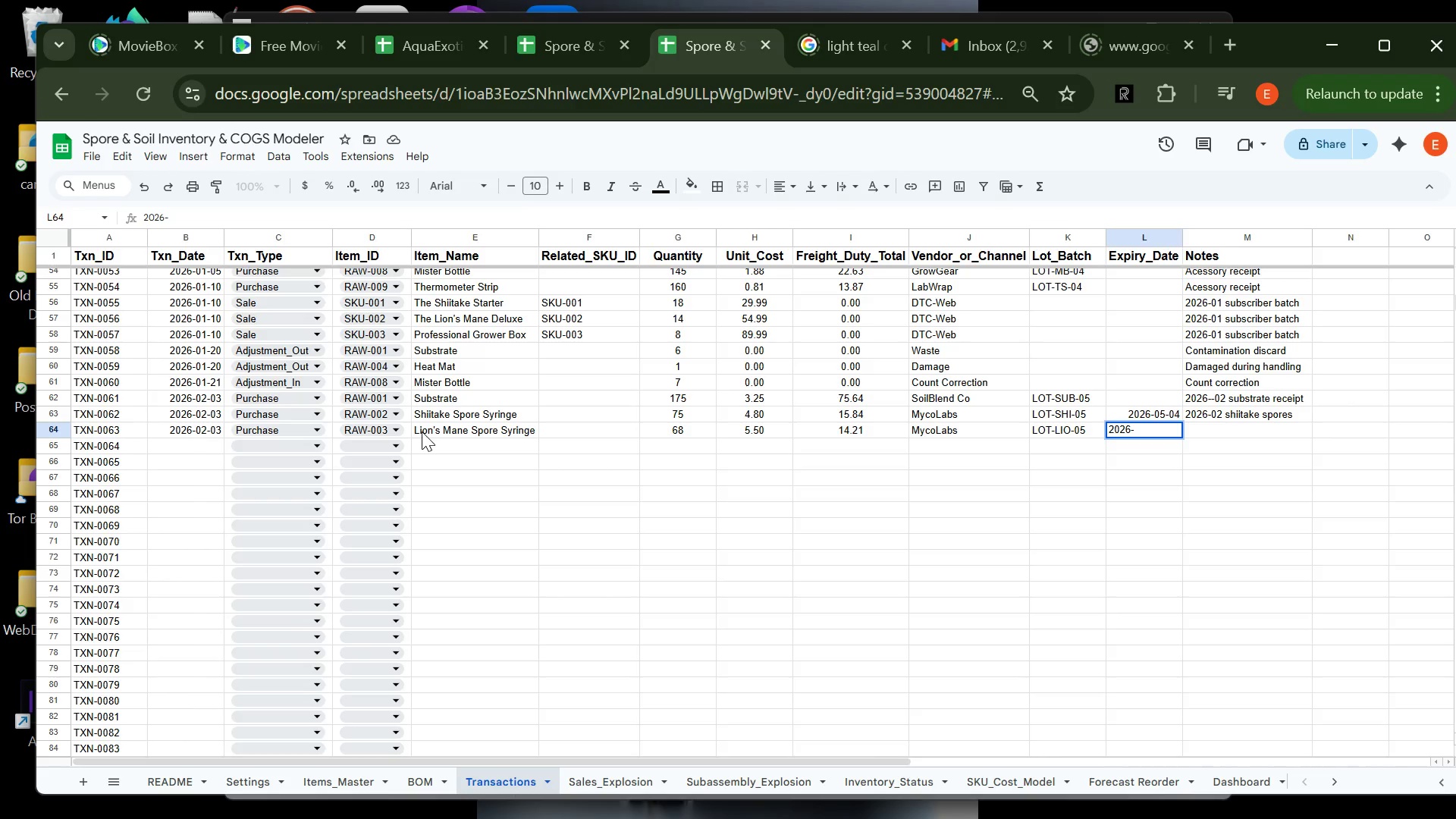 
type(05-04)
key(Tab)
 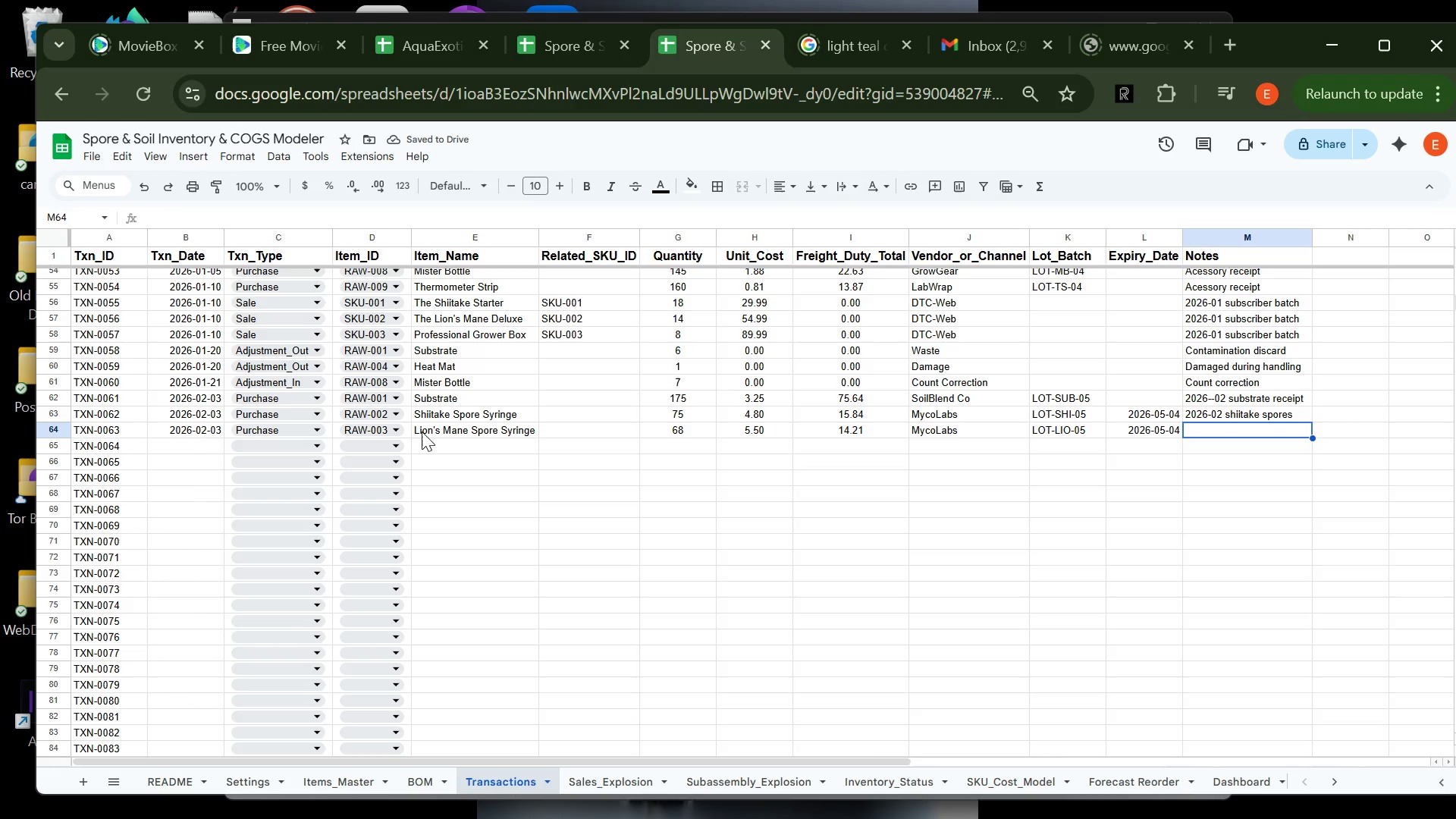 
type(2026-)
 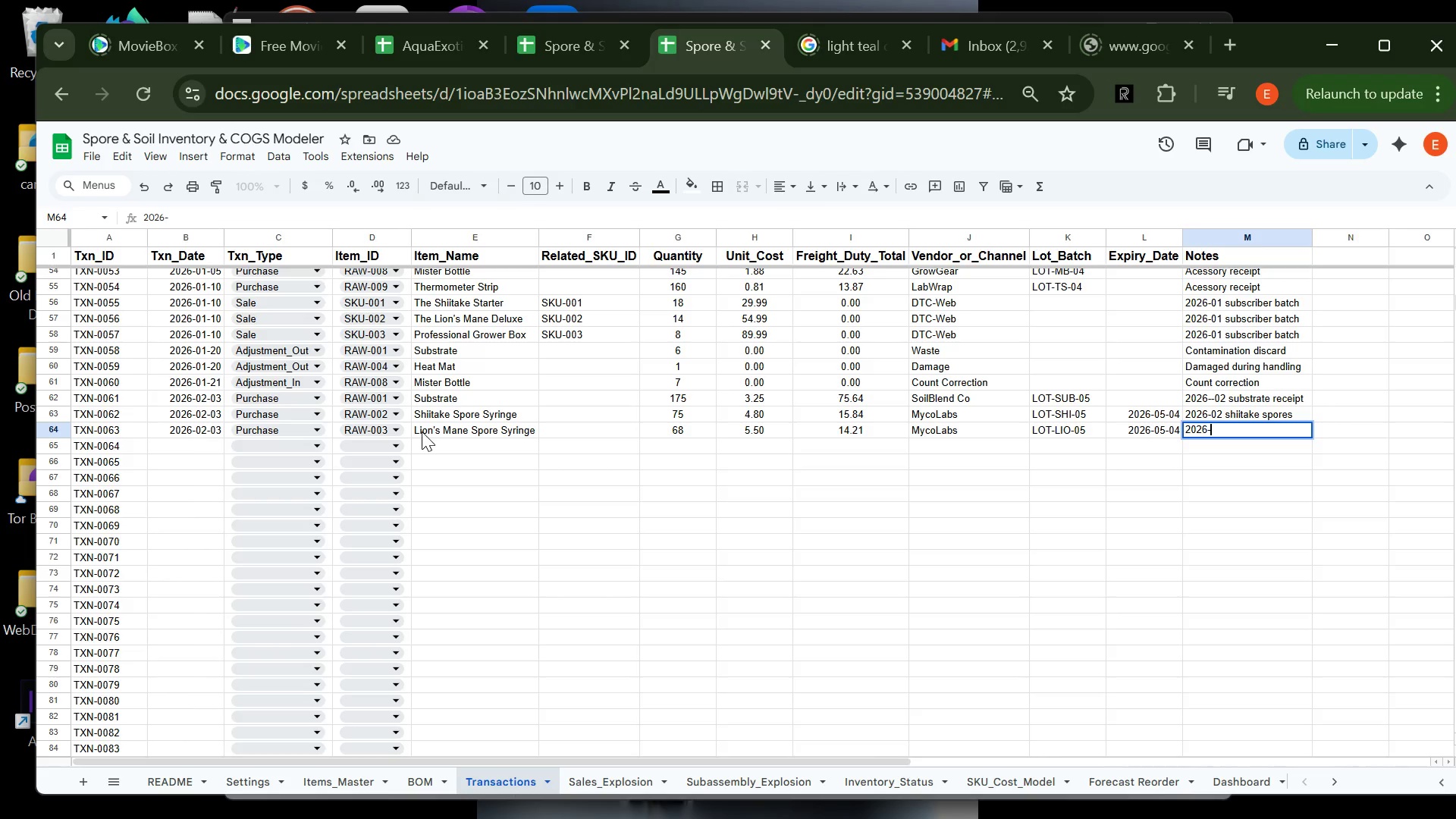 
type(02 LO[Delete][Delete])
key(Backspace)
key(Backspace)
type(lion's mane )
 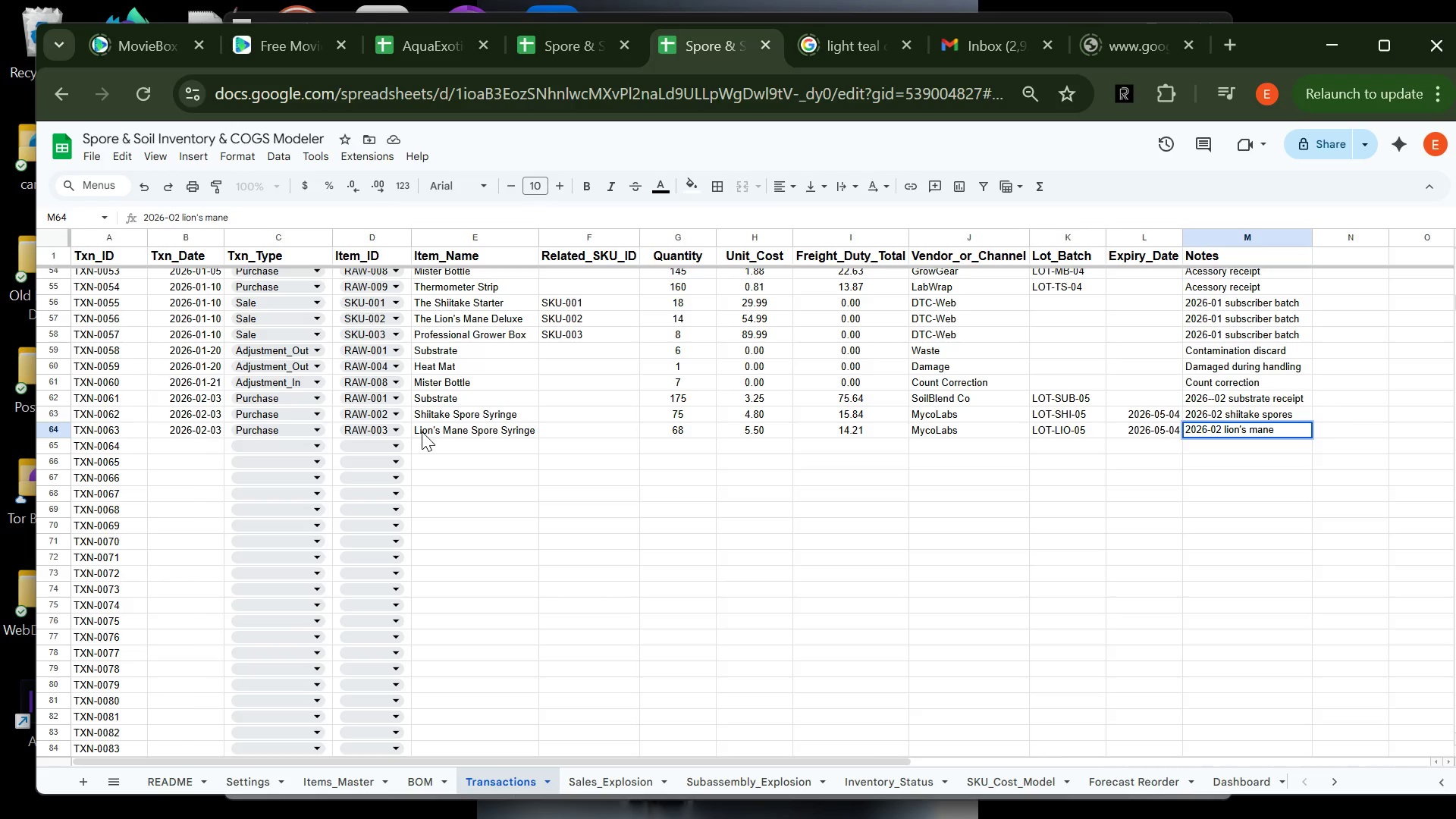 
type(spores)
 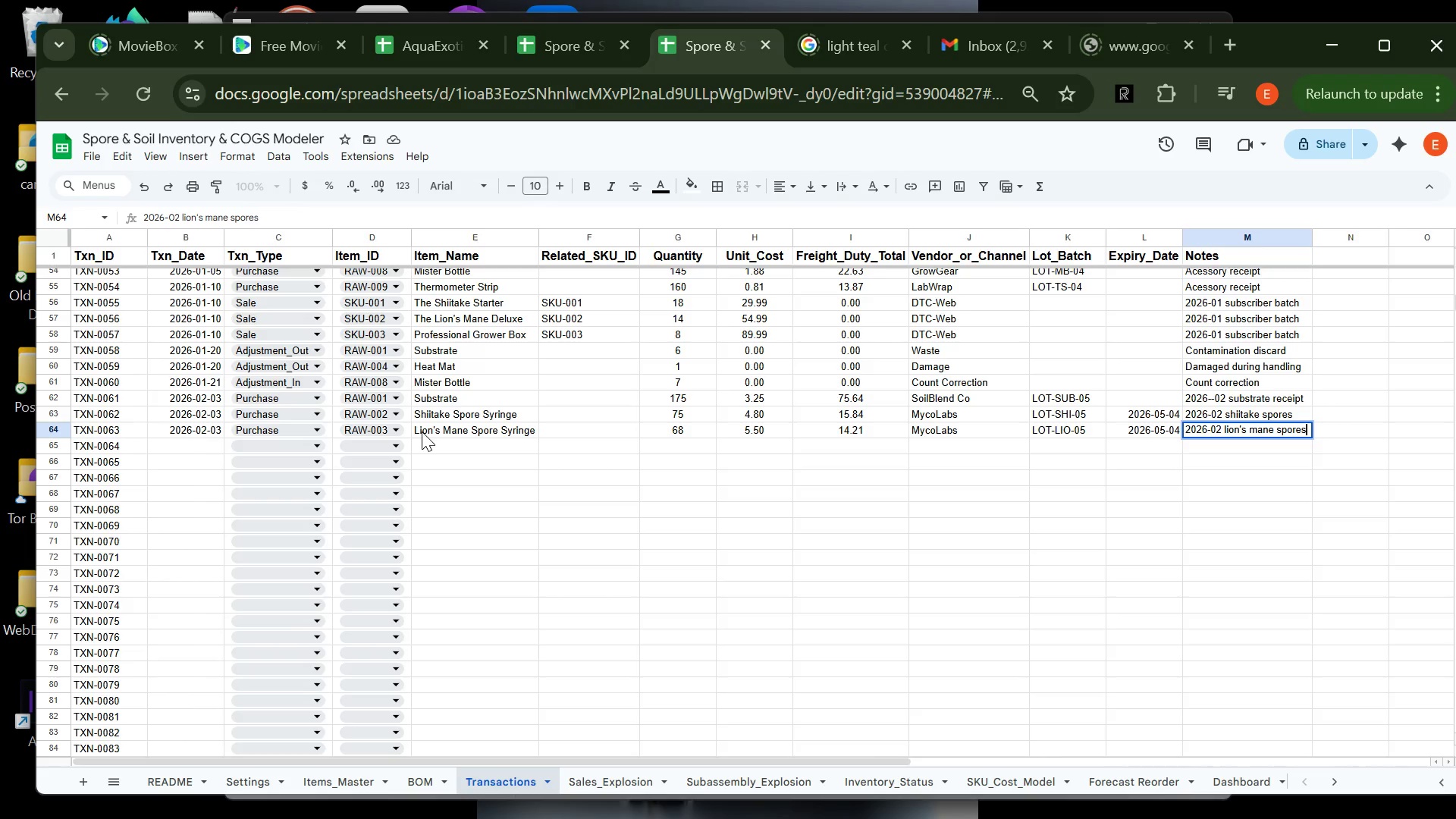 
key(Enter)
 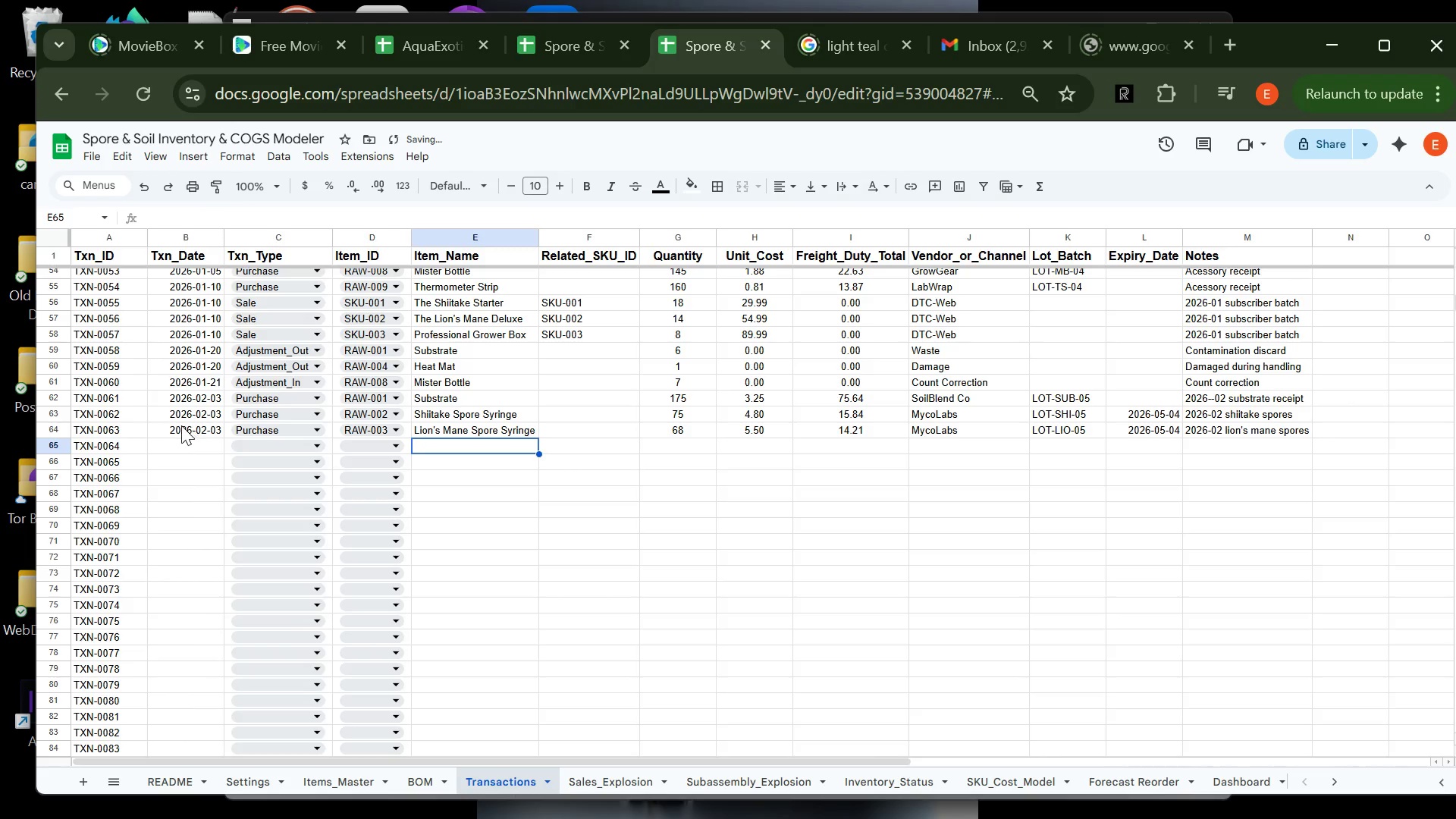 
left_click([172, 451])
 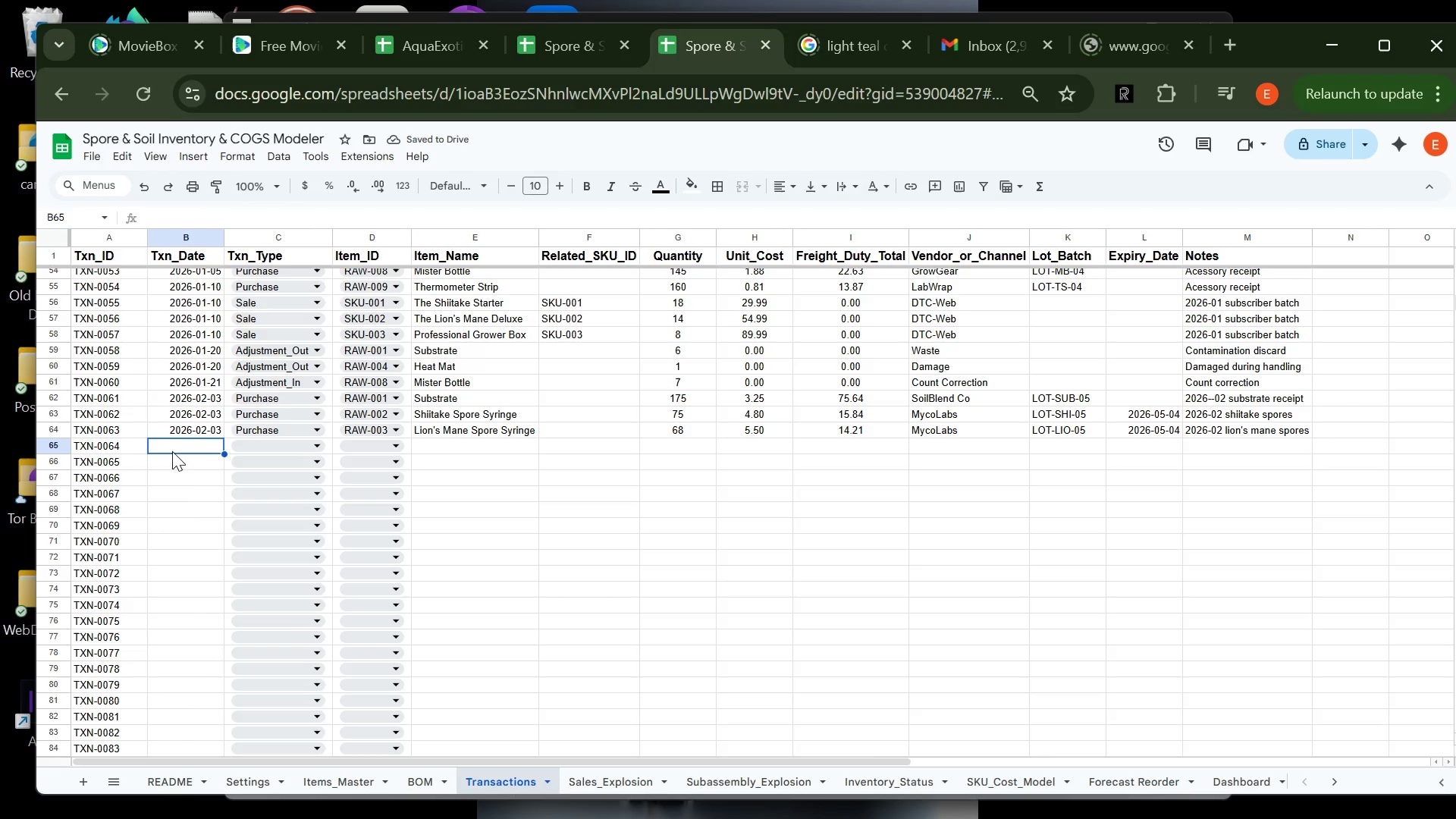 
type(2026-)
 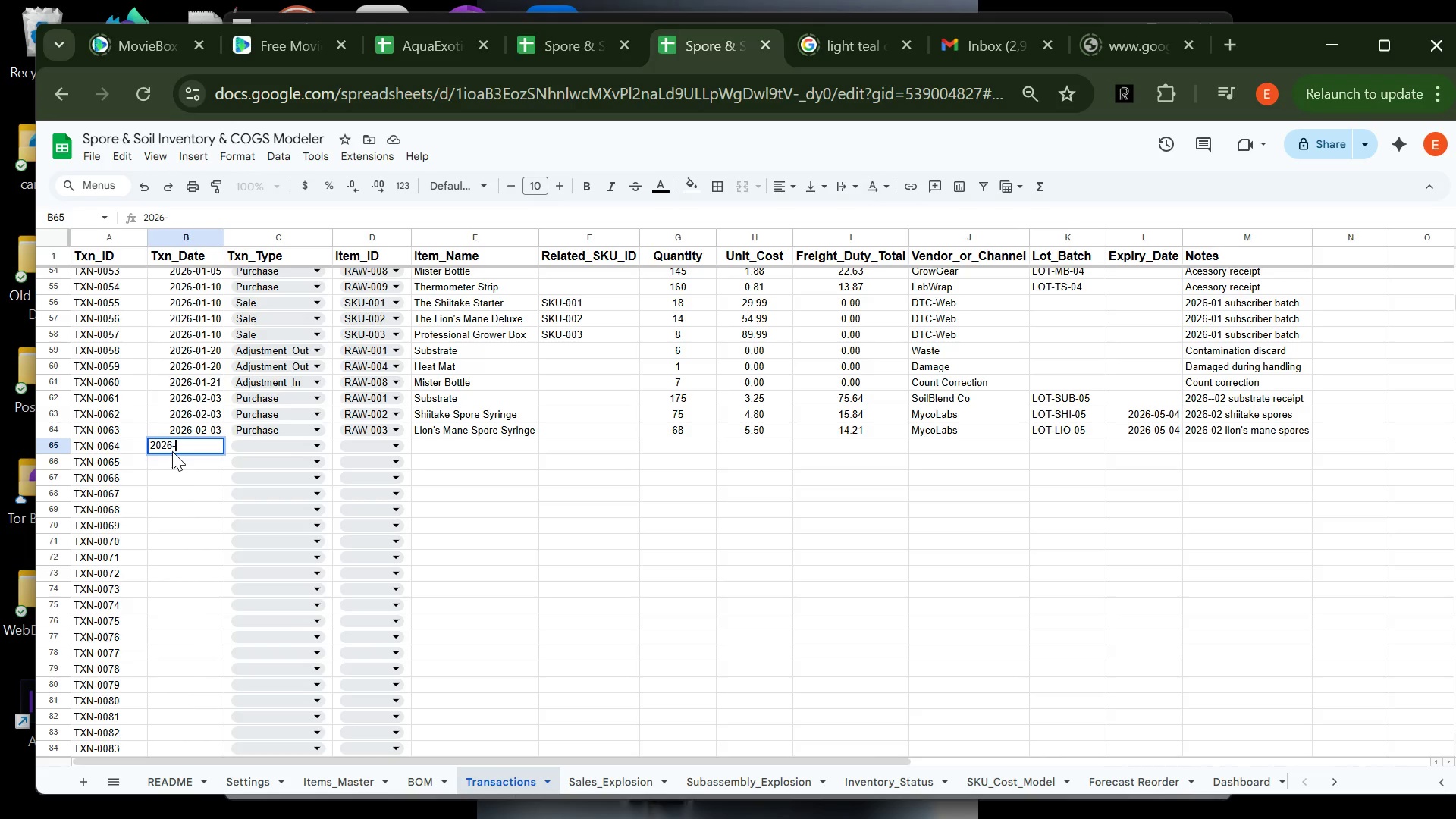 
wait(6.95)
 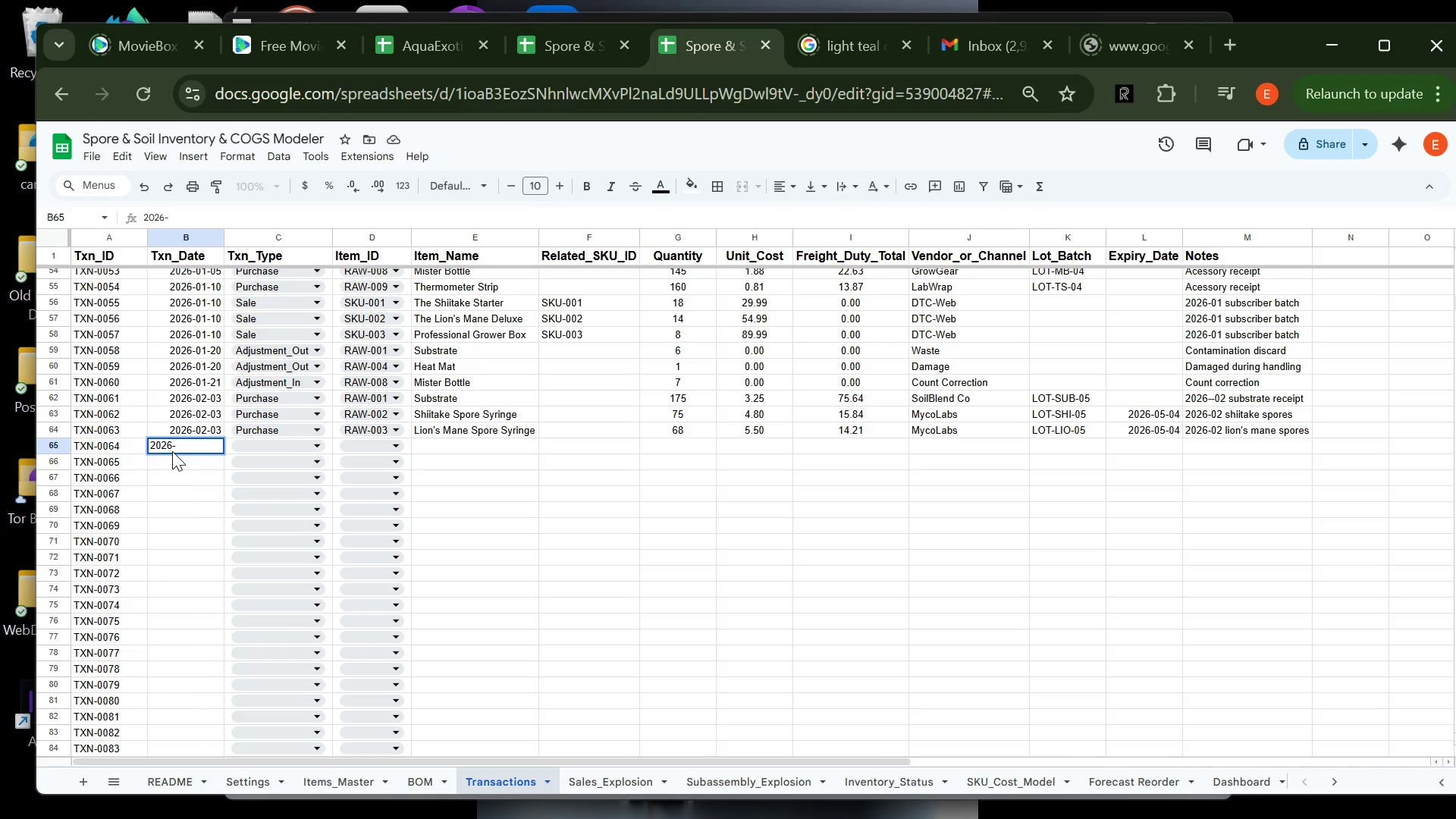 
type(02)
 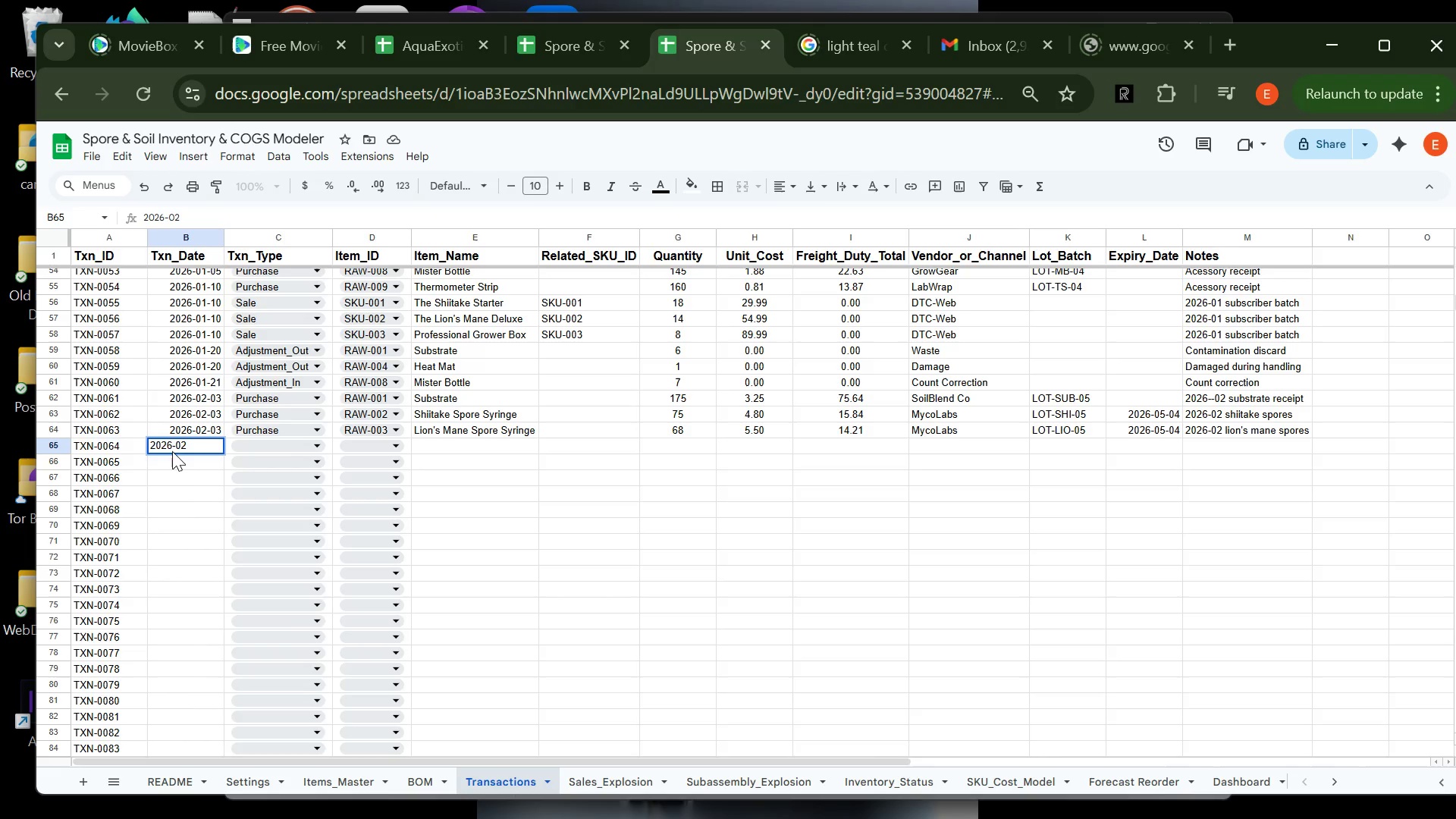 
wait(6.22)
 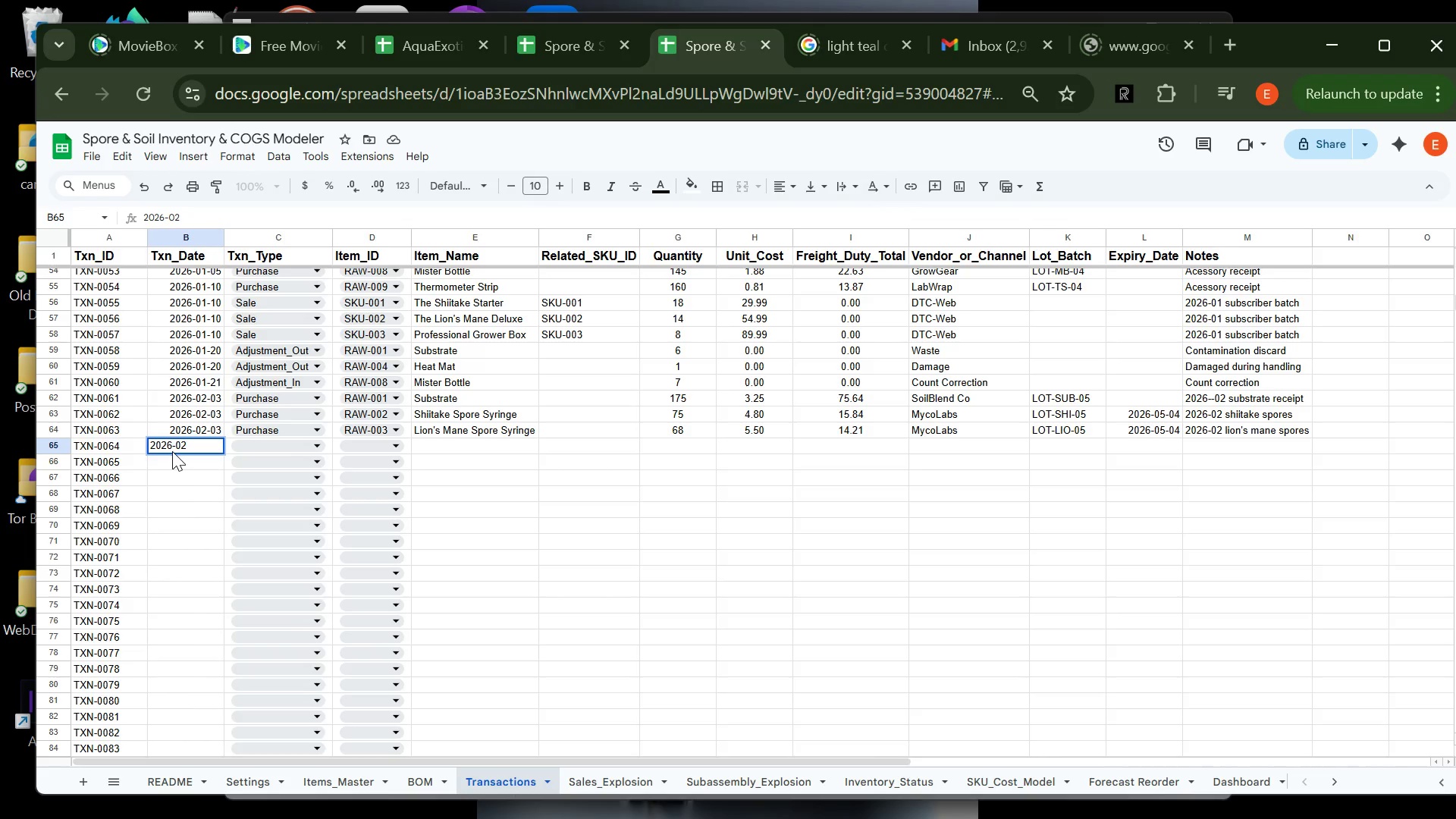 
type(-04)
key(Tab)
 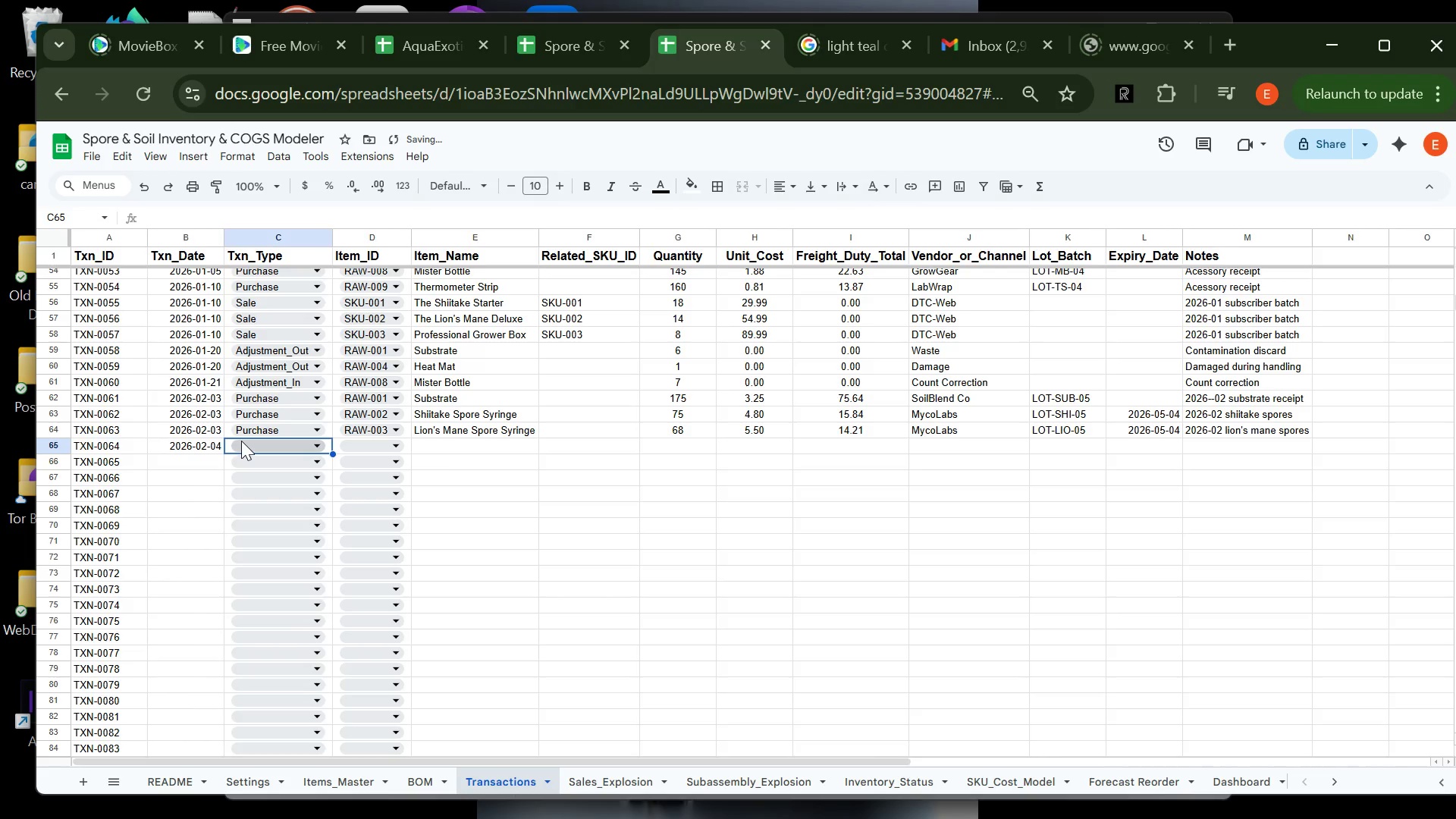 
left_click([243, 441])
 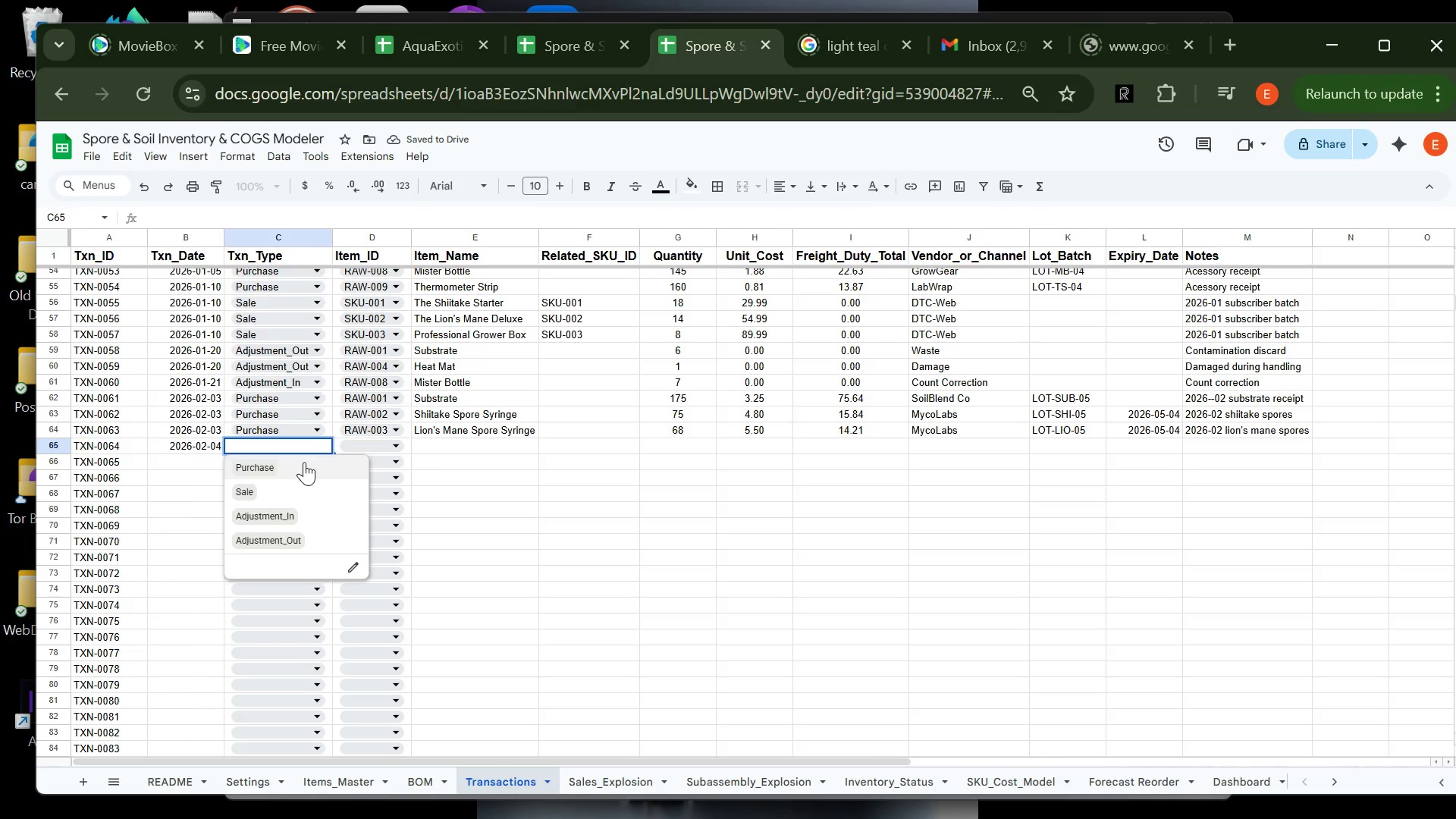 
left_click([303, 463])
 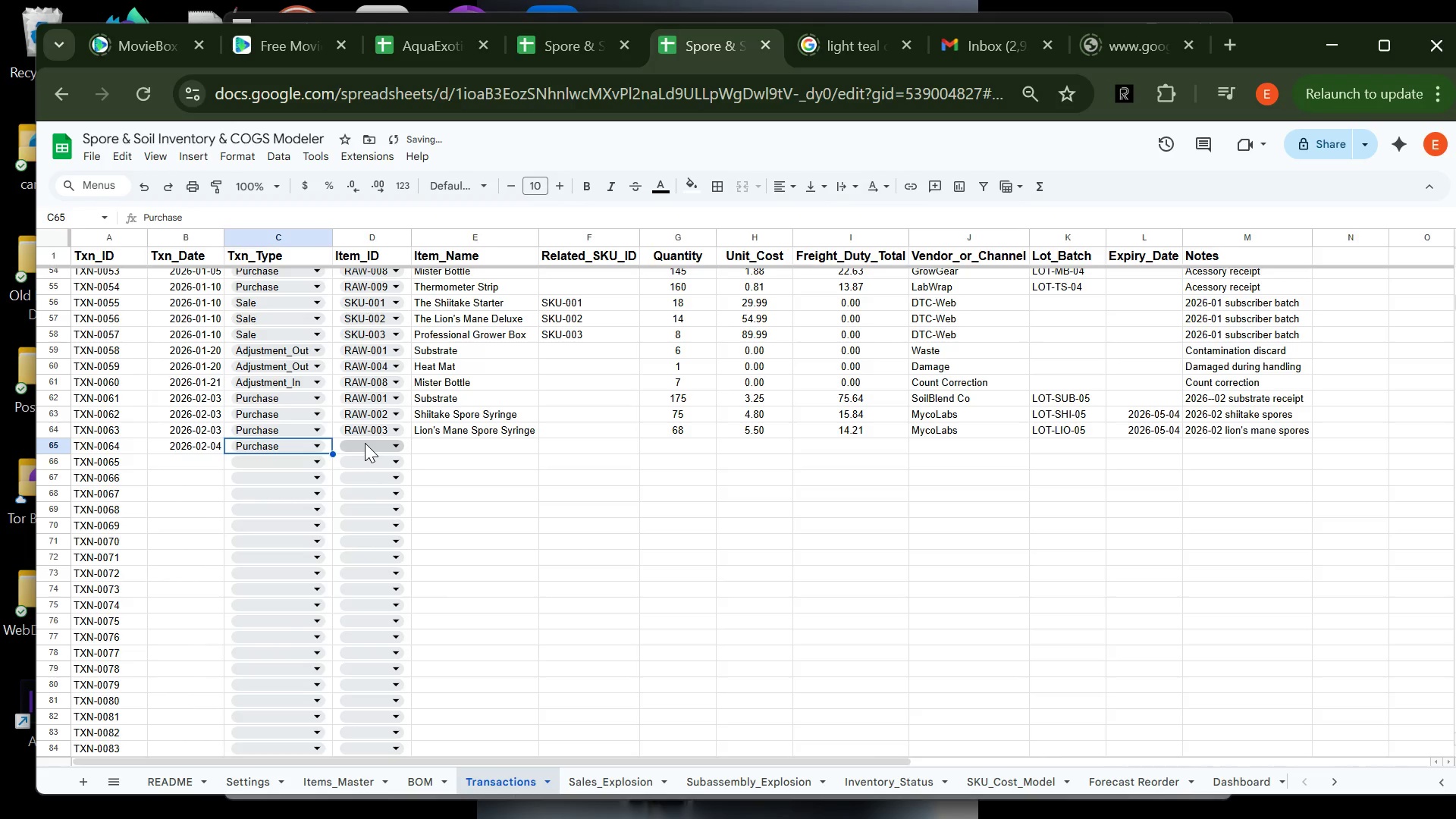 
left_click([365, 443])
 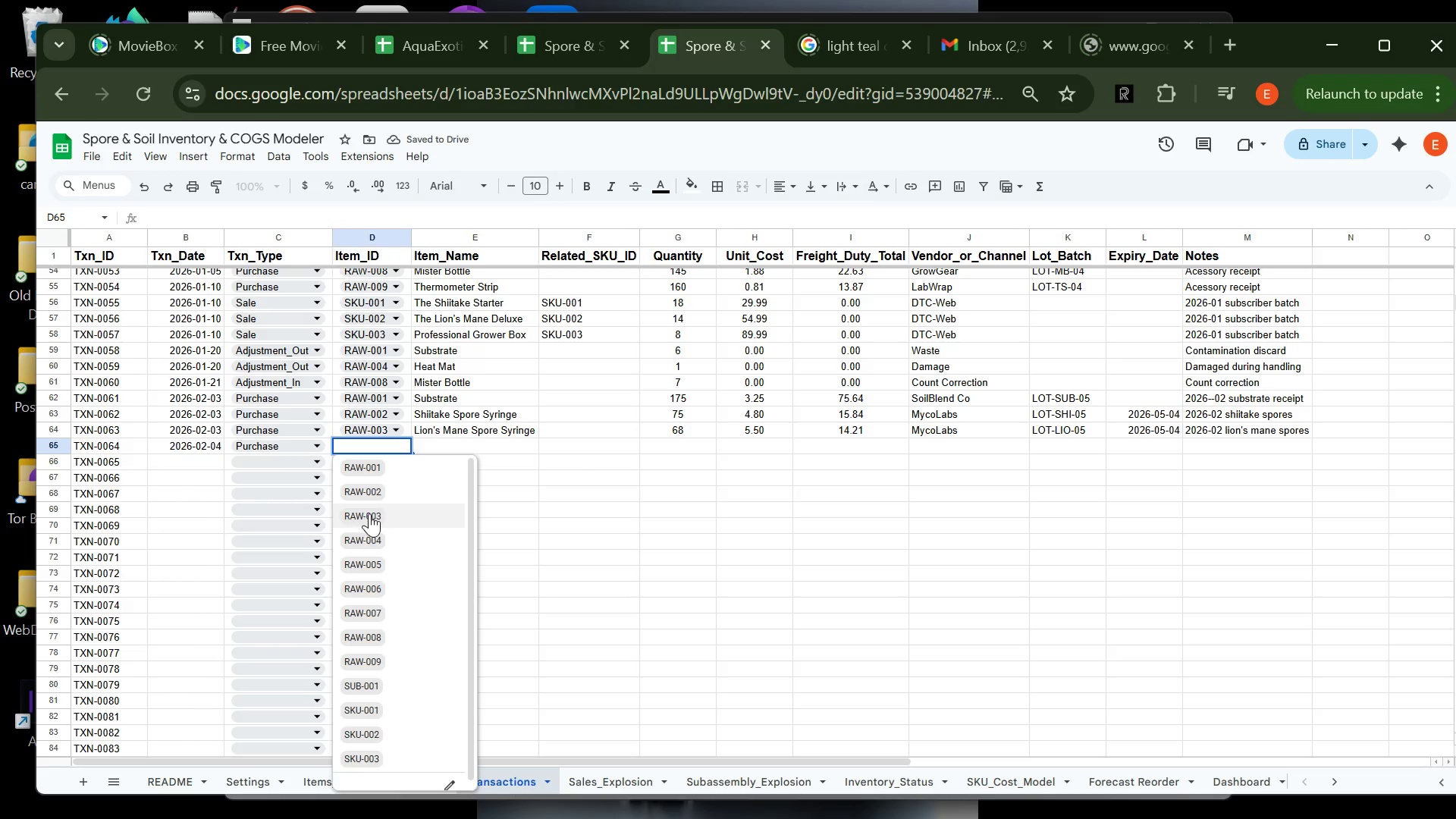 
left_click([381, 538])
 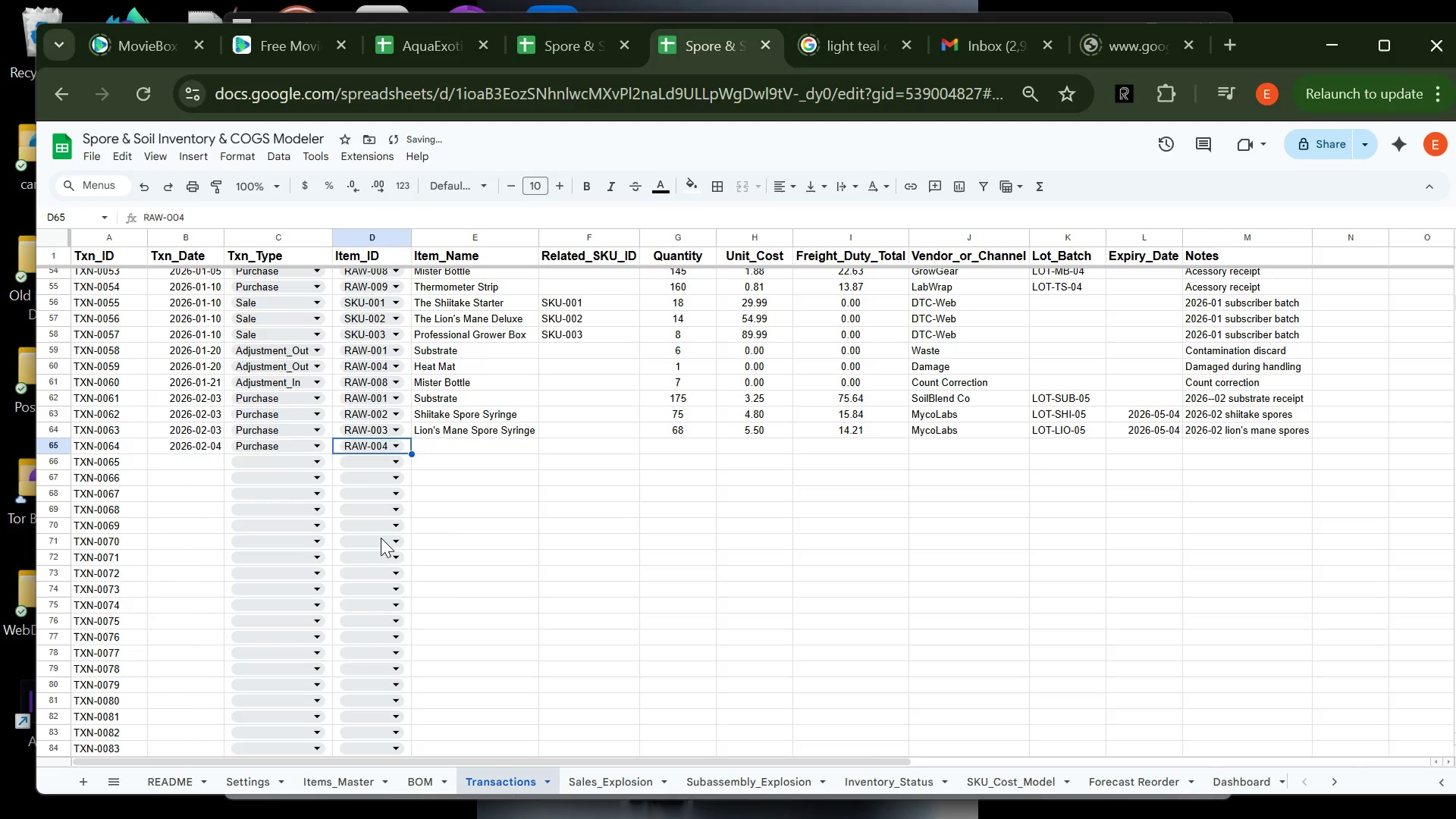 
key(Tab)
type(Heat )
key(Tab)
key(Tab)
type(54)
key(Tab)
type(8.2)
key(Tab)
type(33.21)
key(Tab)
type(G)
key(Tab)
type(LOT-HM-05)
key(Tab)
key(Tab)
key(Tab)
 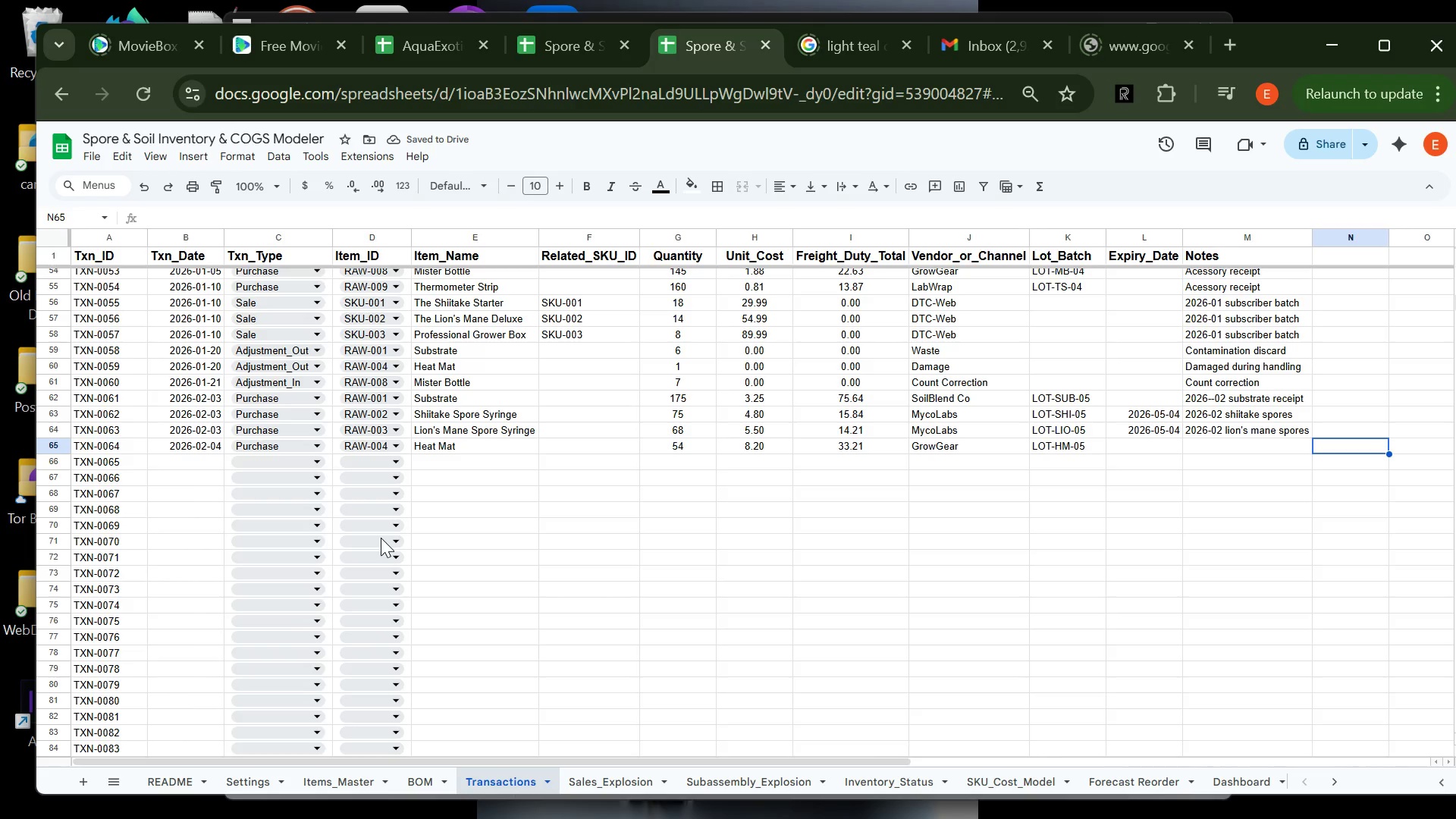 
key(ArrowLeft)
 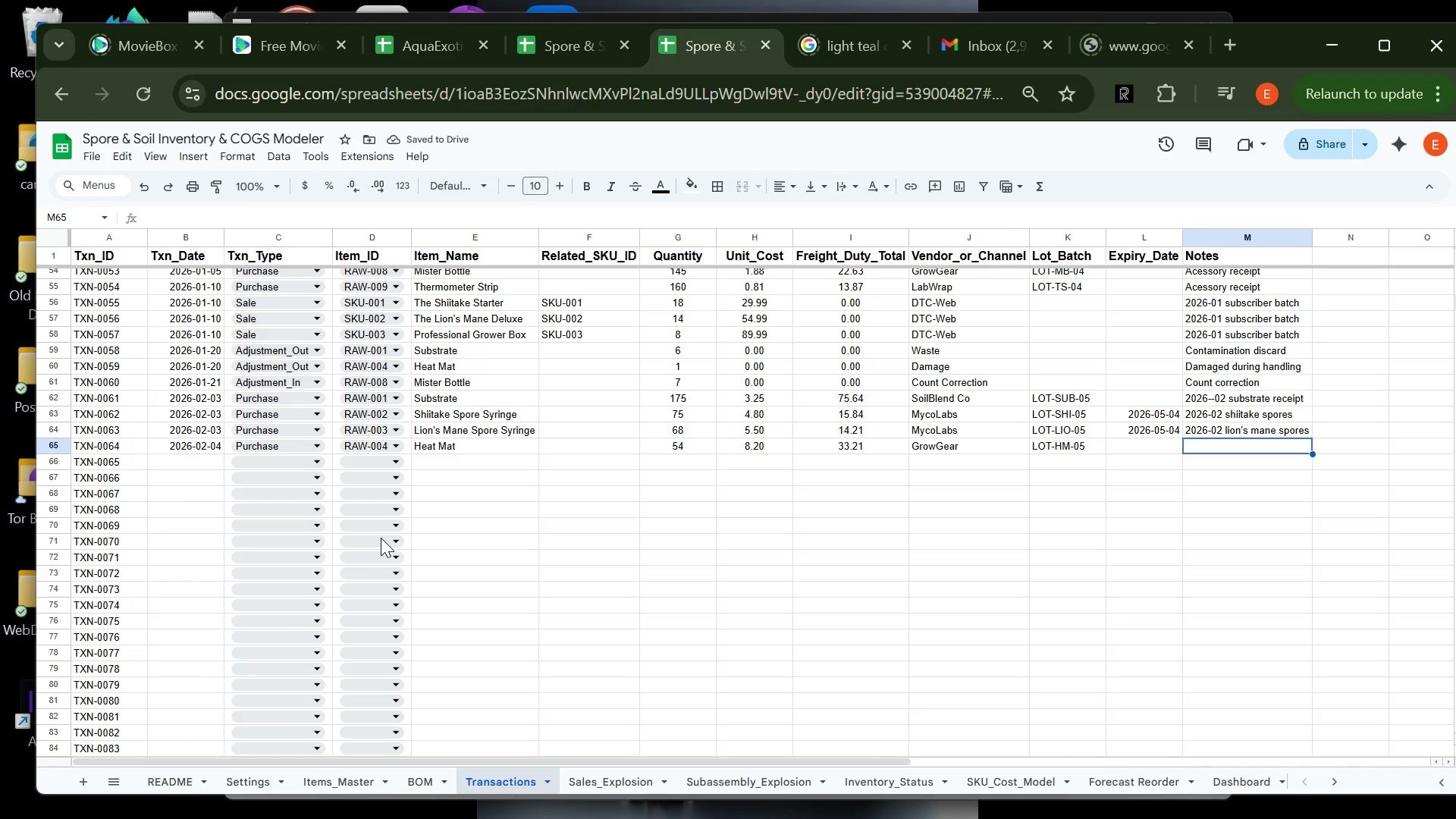 
type(Har)
key(Tab)
 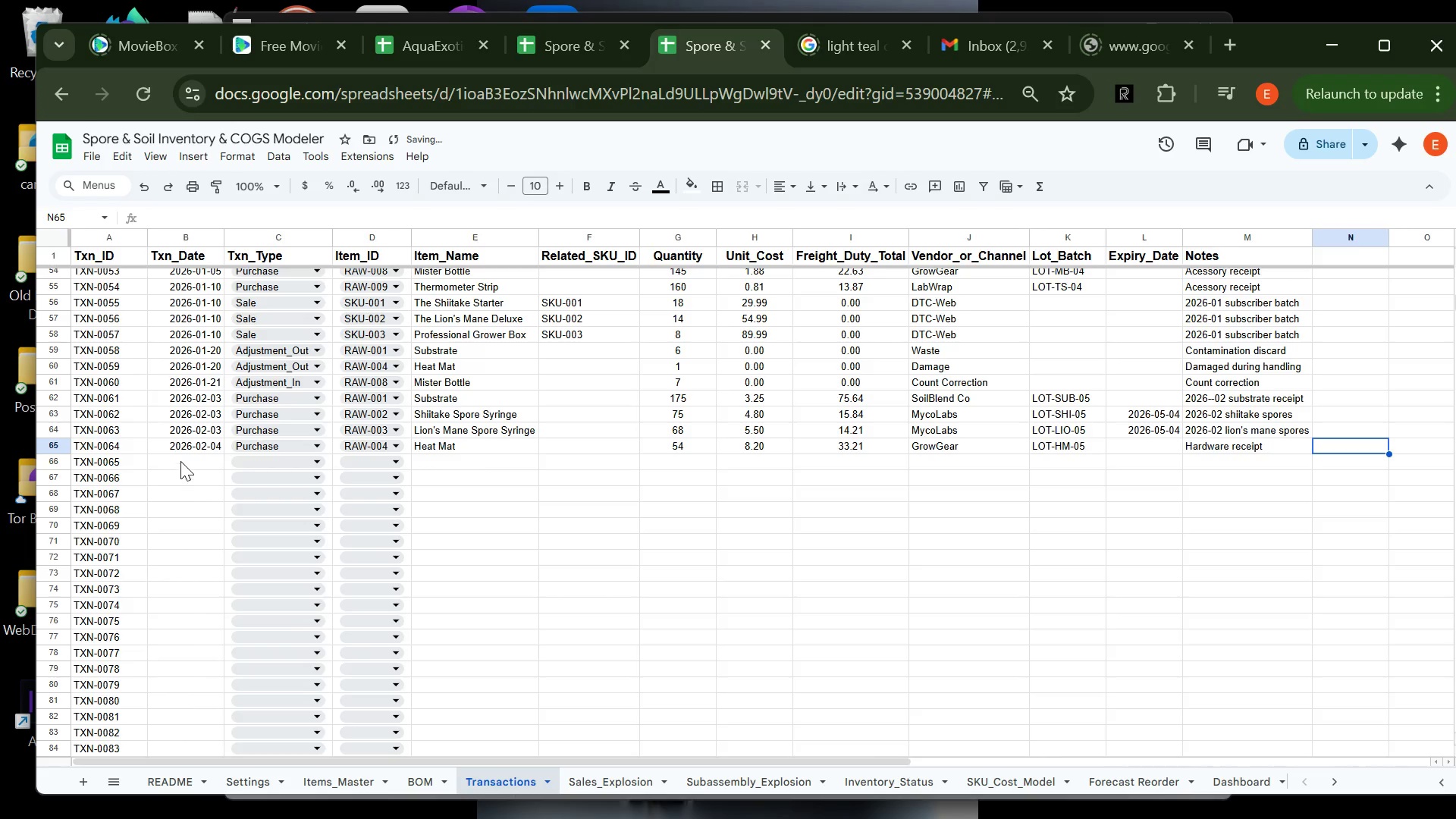 
left_click([184, 458])
 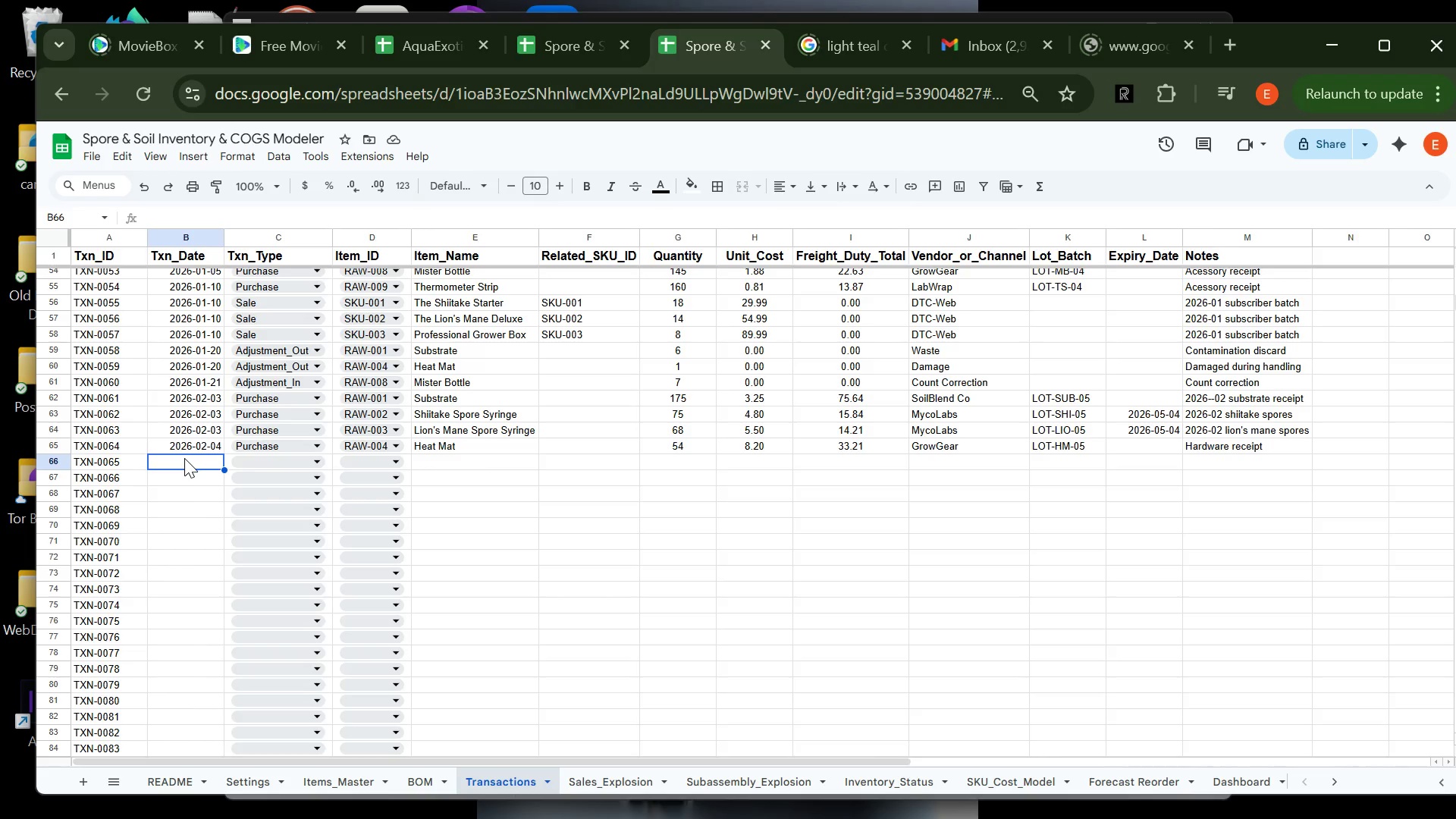 
wait(25.41)
 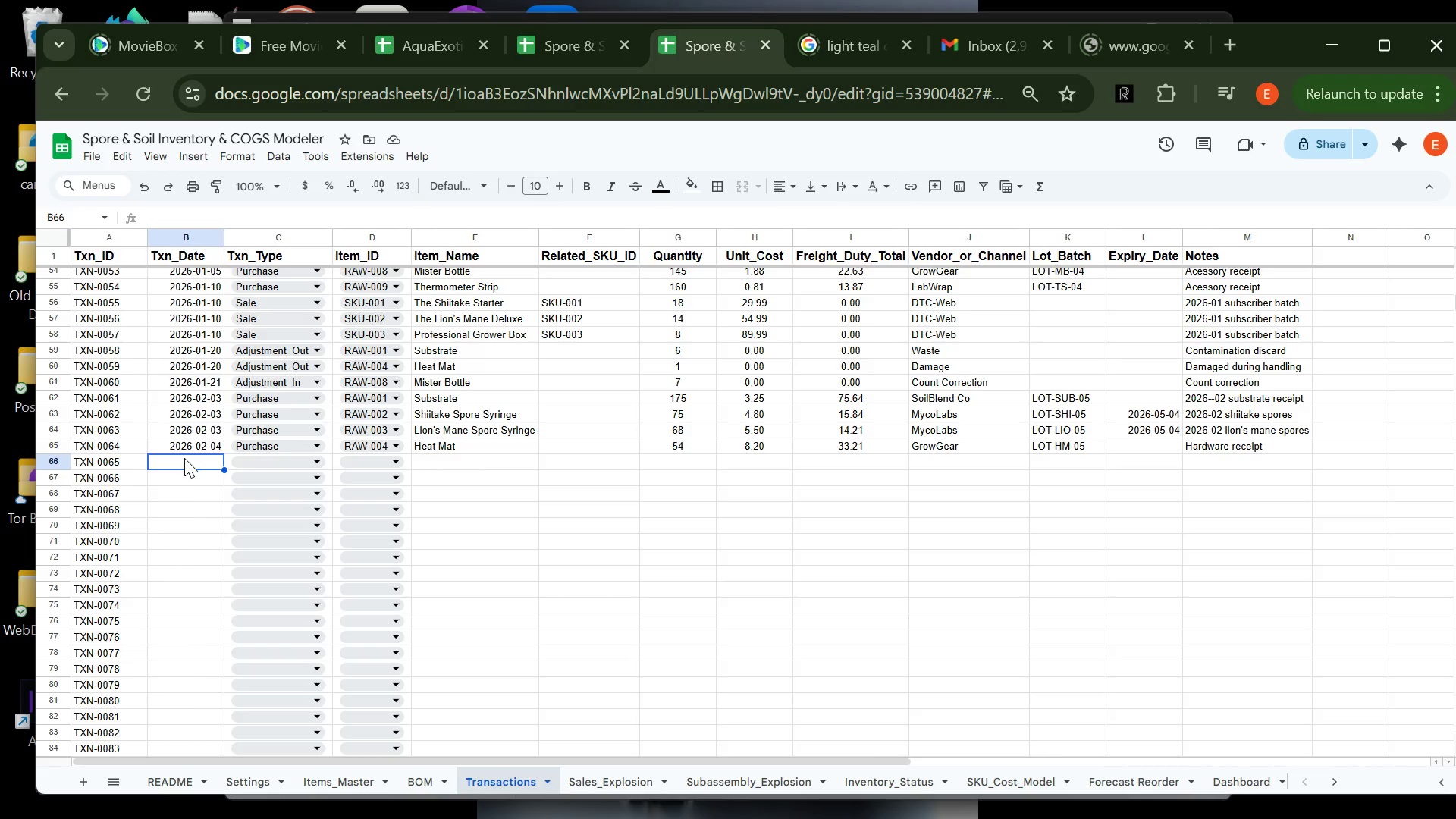 
type(2026-02-)
 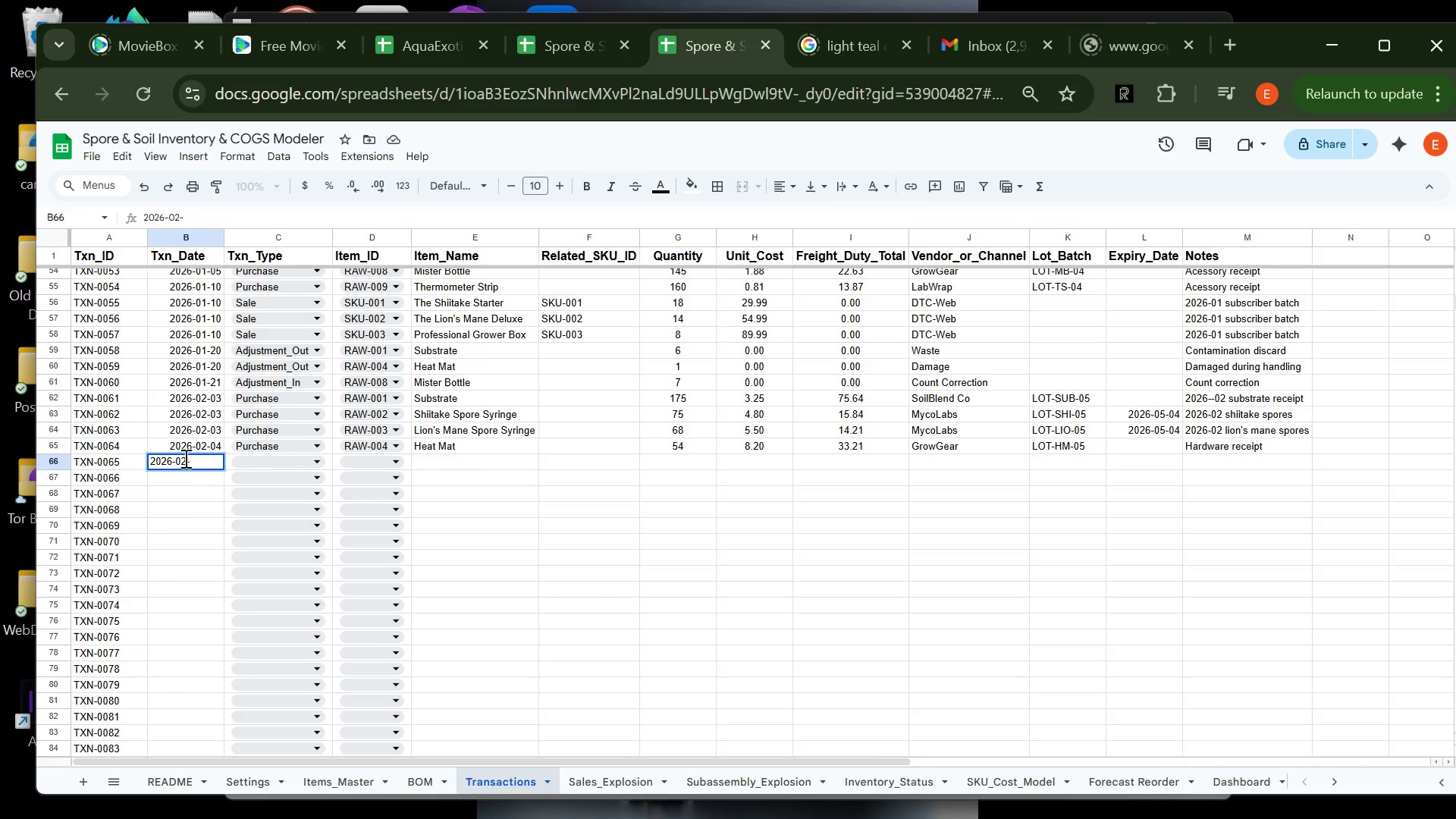 
wait(6.12)
 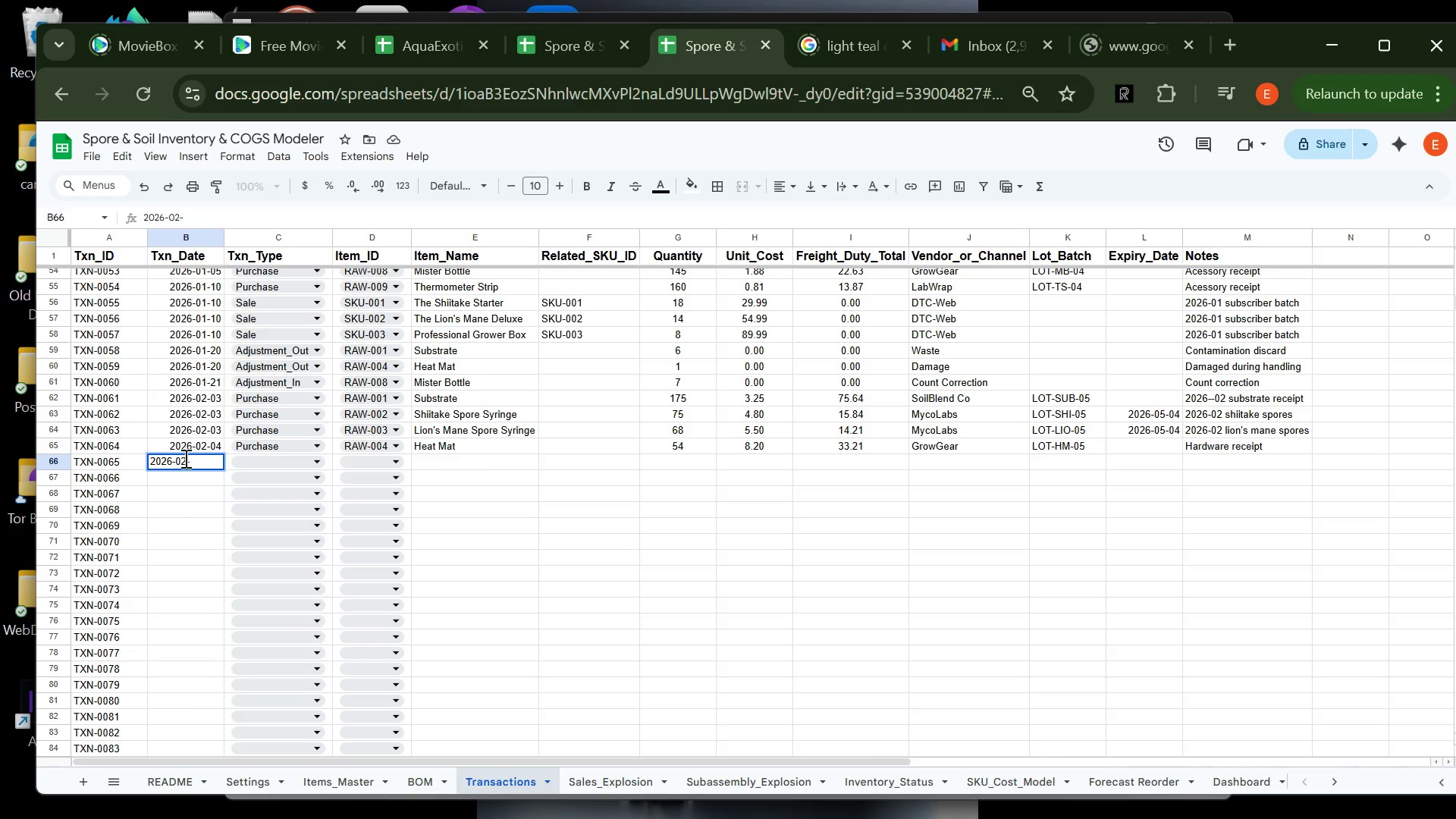 
type(04)
key(Tab)
 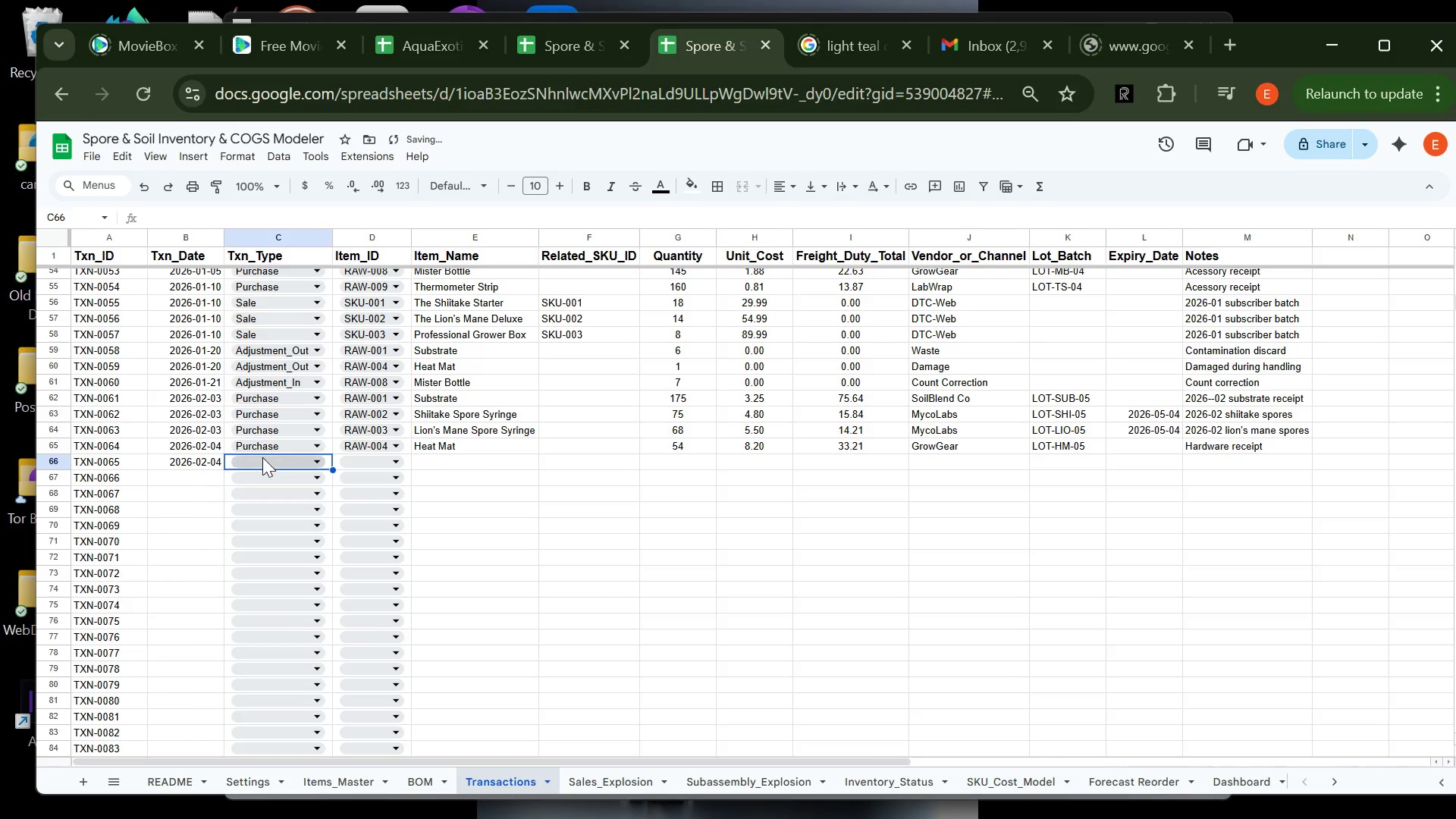 
left_click([262, 457])
 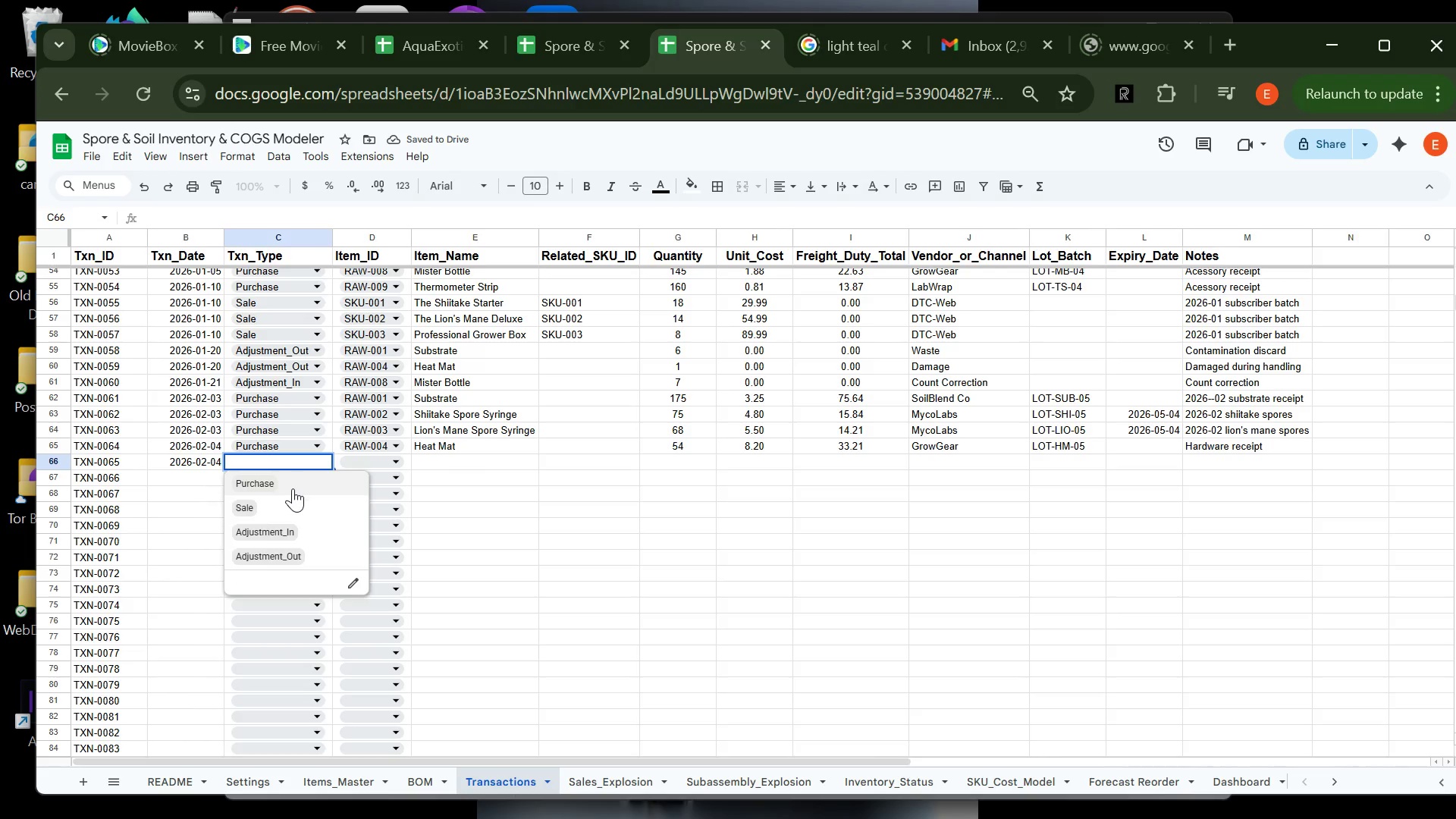 
left_click([293, 488])
 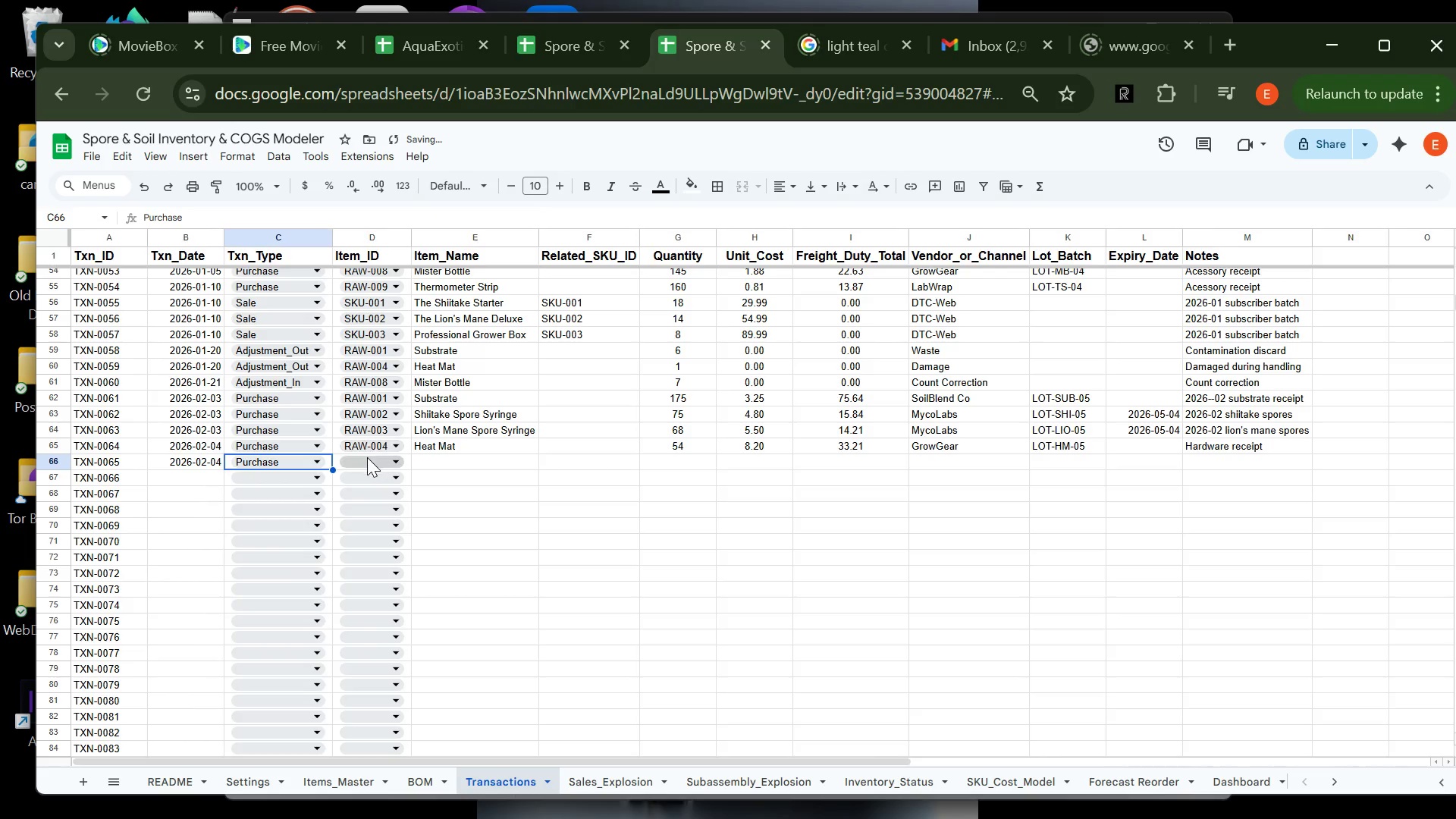 
left_click([367, 457])
 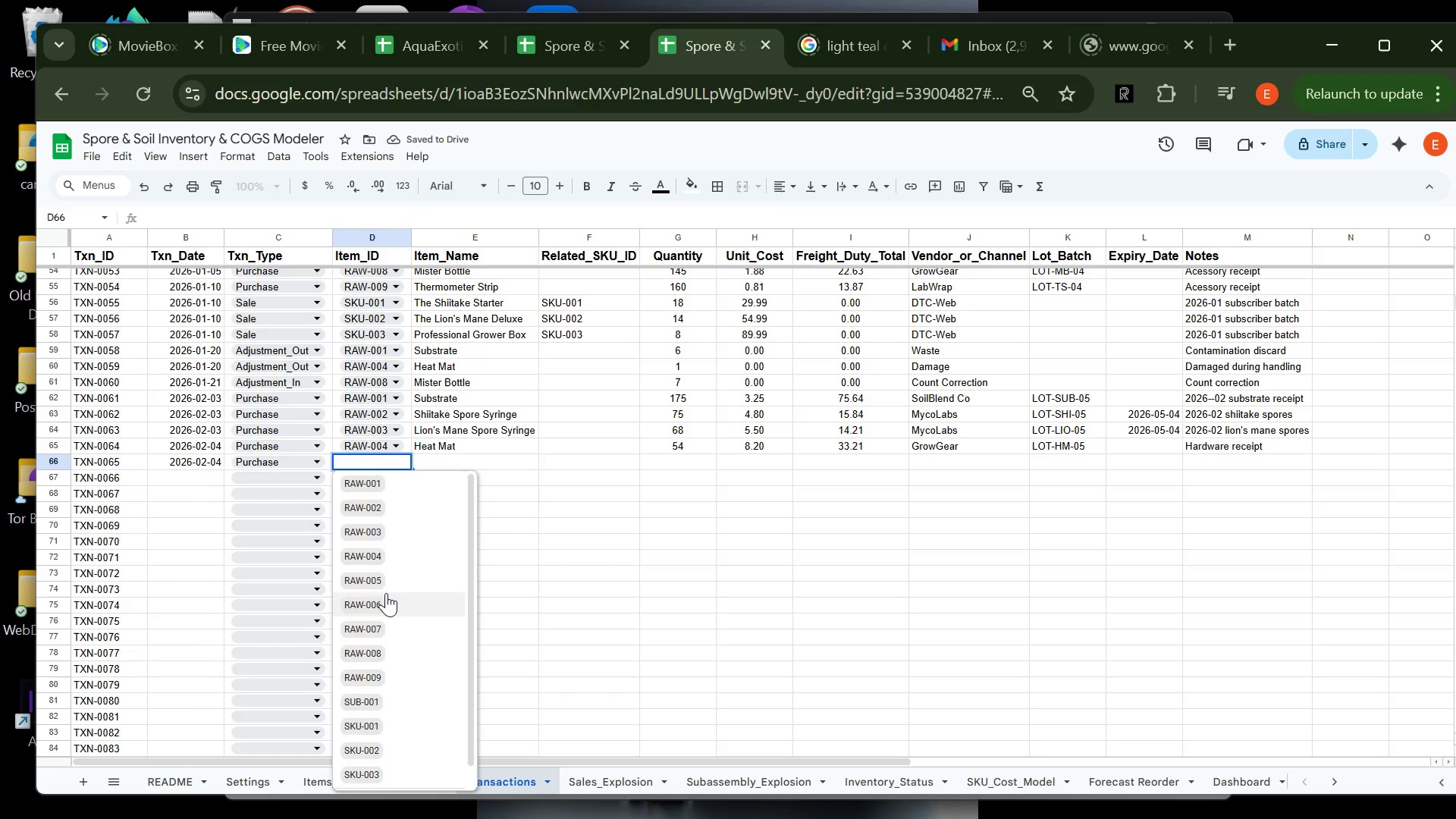 
left_click([385, 579])
 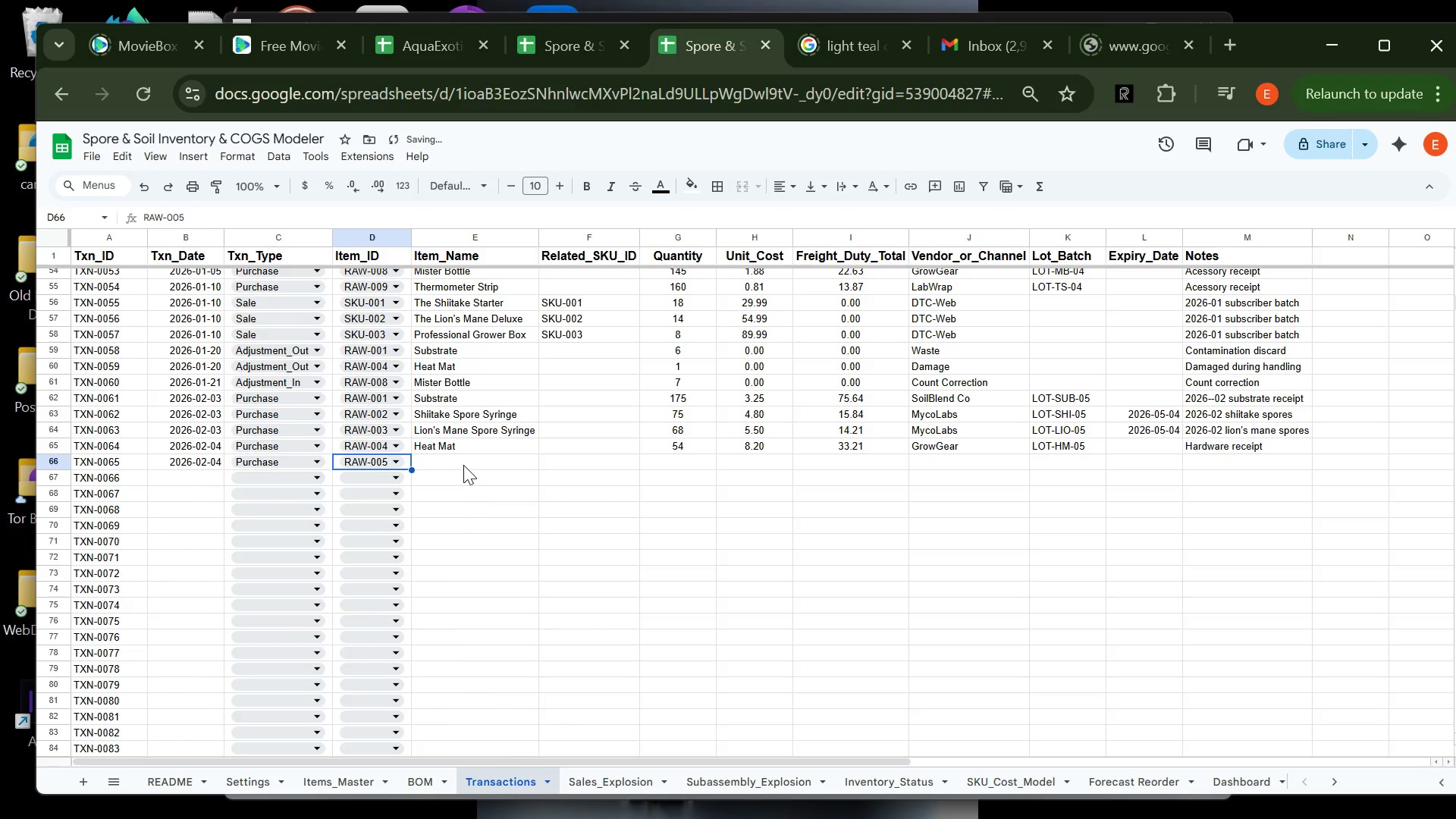 
left_click([463, 465])
 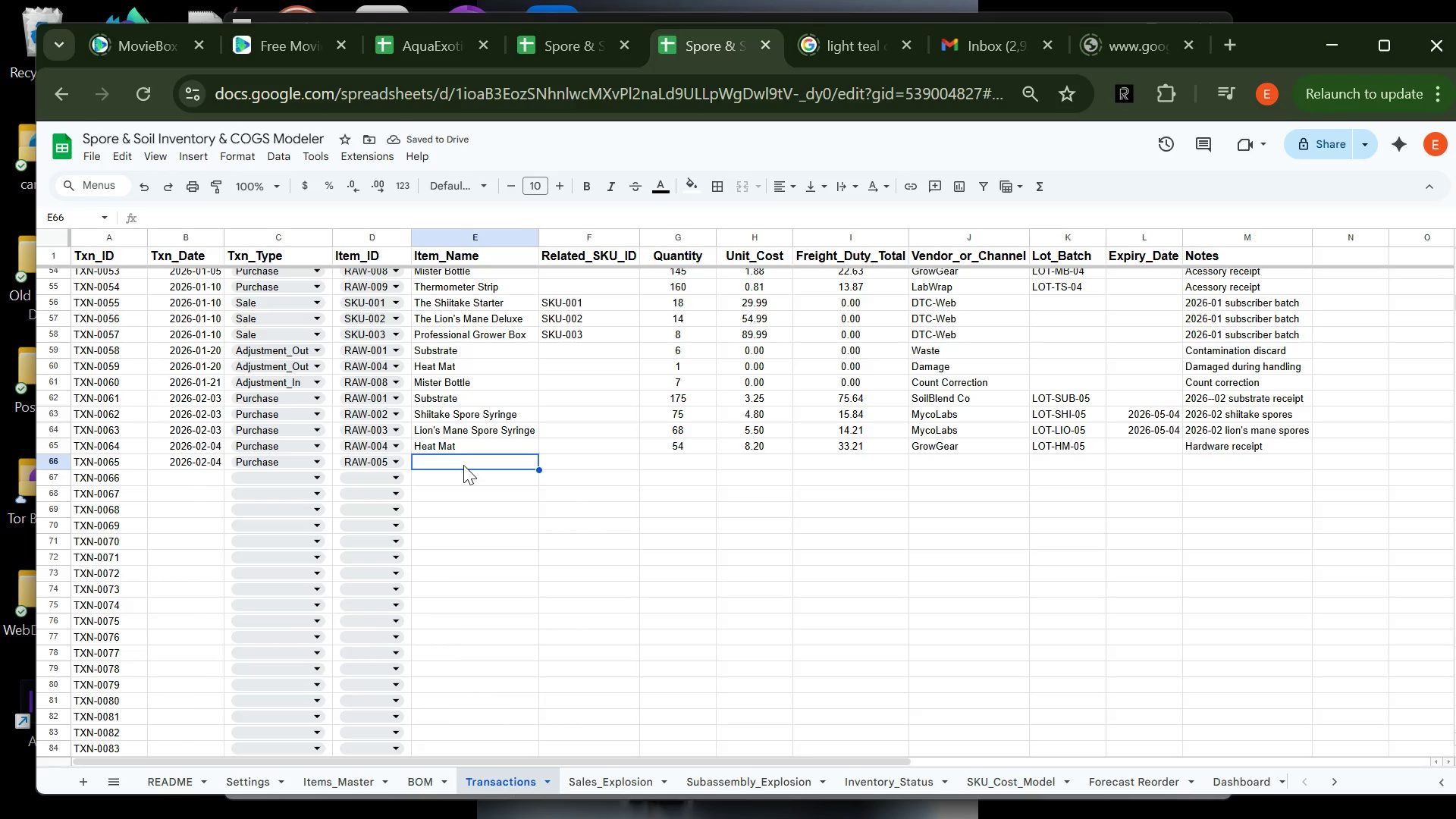 
type(Hum)
key(Tab)
key(Tab)
type(52)
key(Tab)
type(6.9)
key(Tab)
type(26.91)
key(Tab)
type(g)
key(Tab)
type(LOT-)
 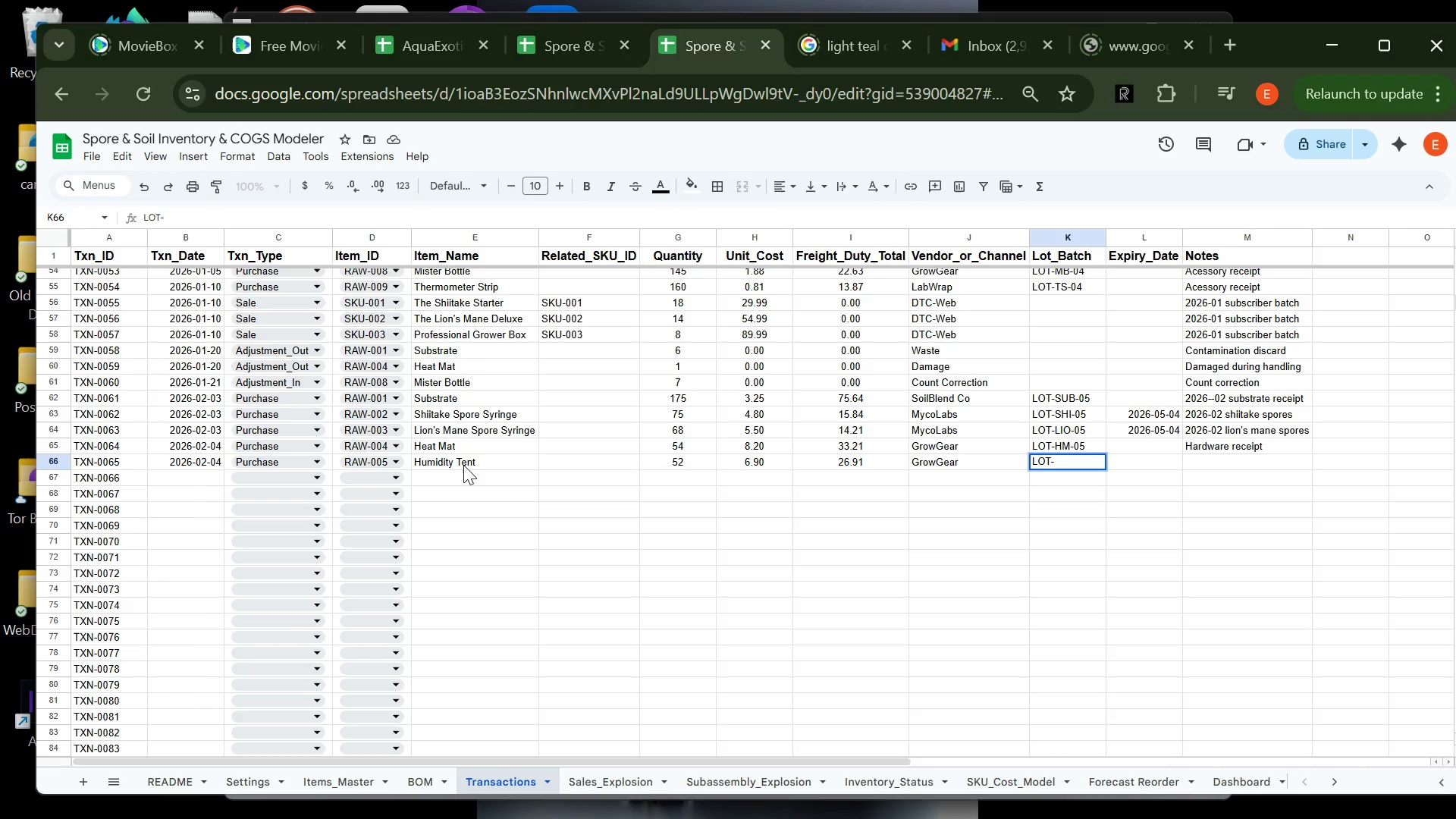 
wait(6.47)
 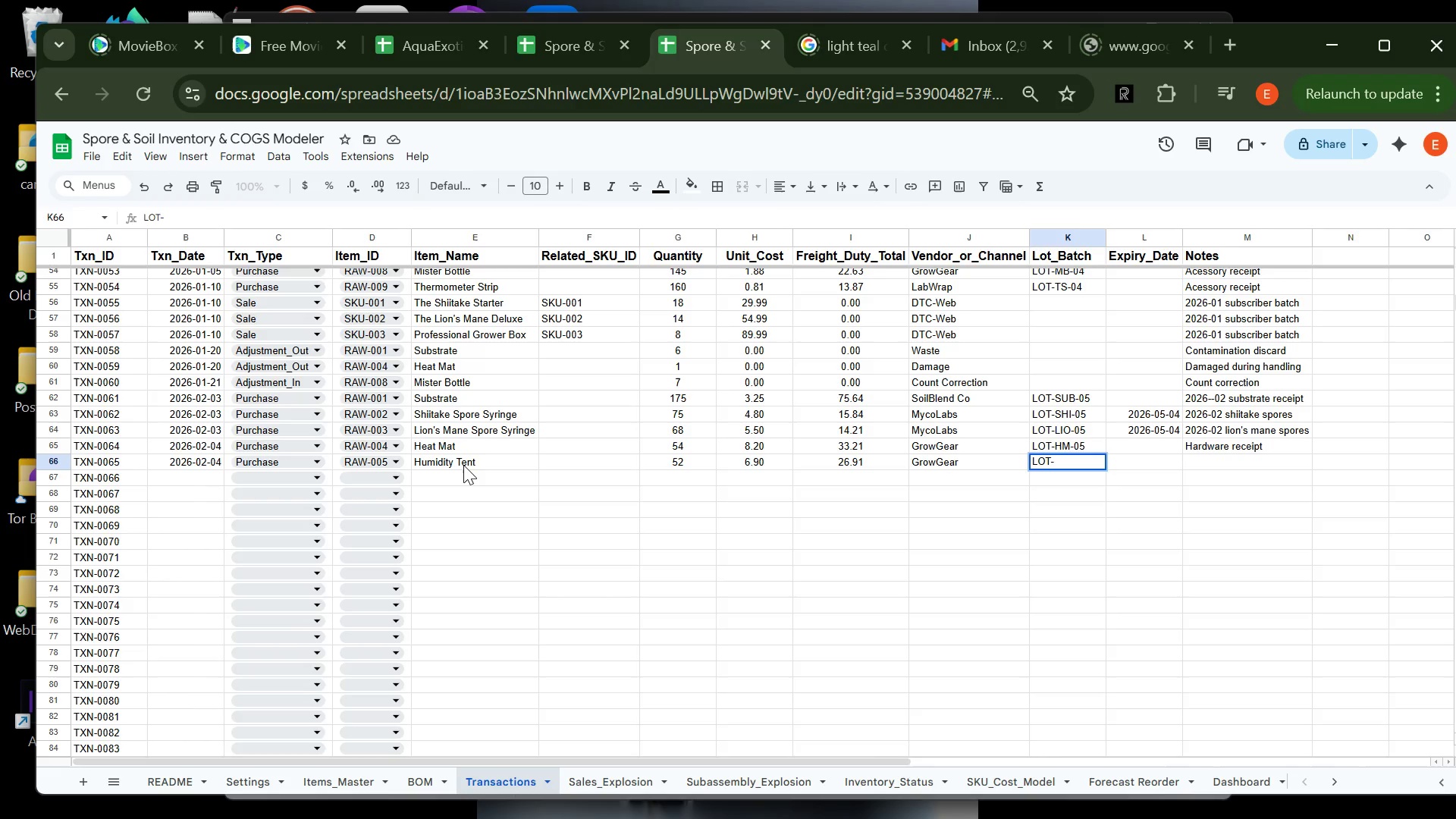 
type(HT-05)
key(Tab)
key(Tab)
 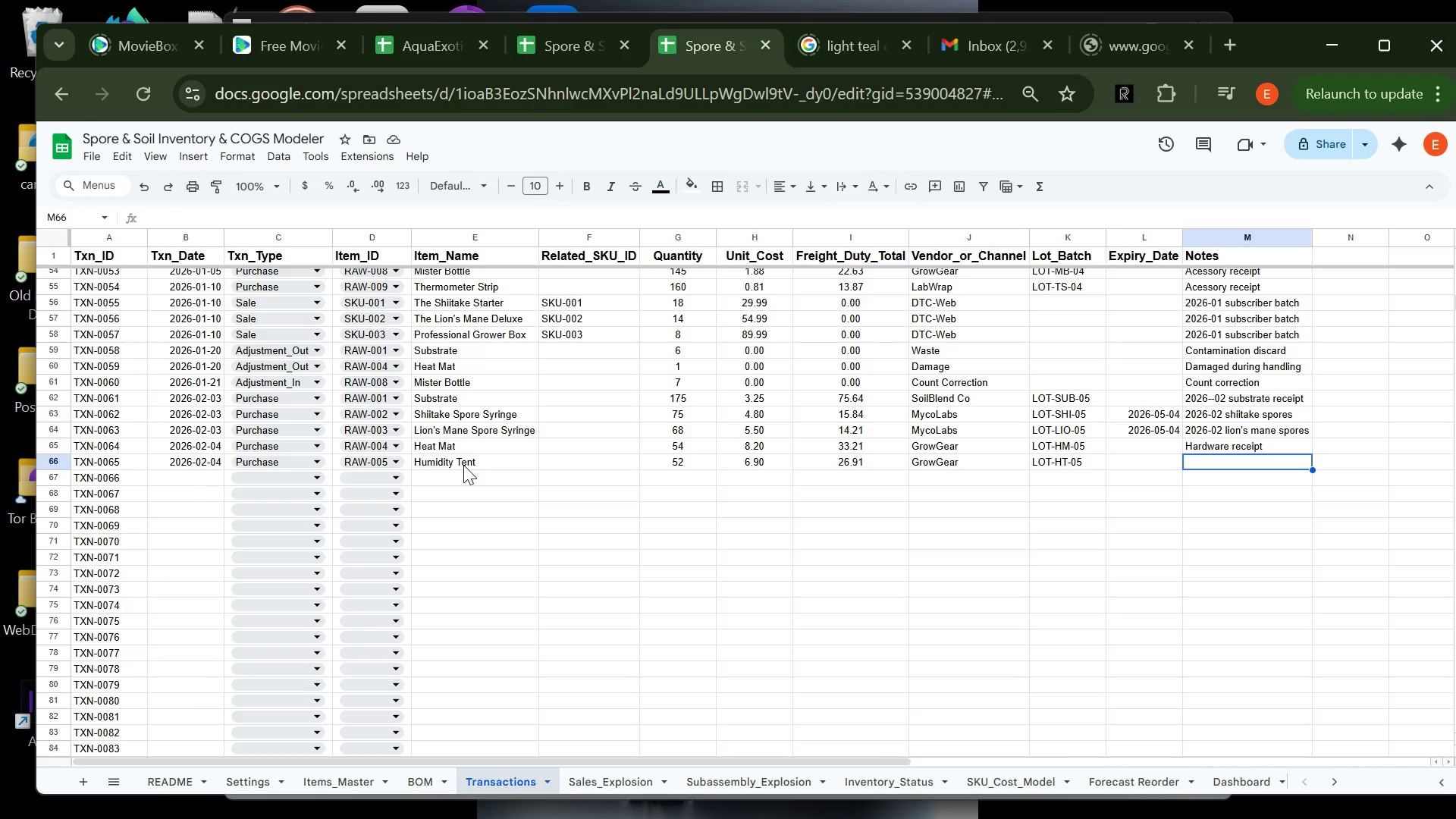 
wait(5.58)
 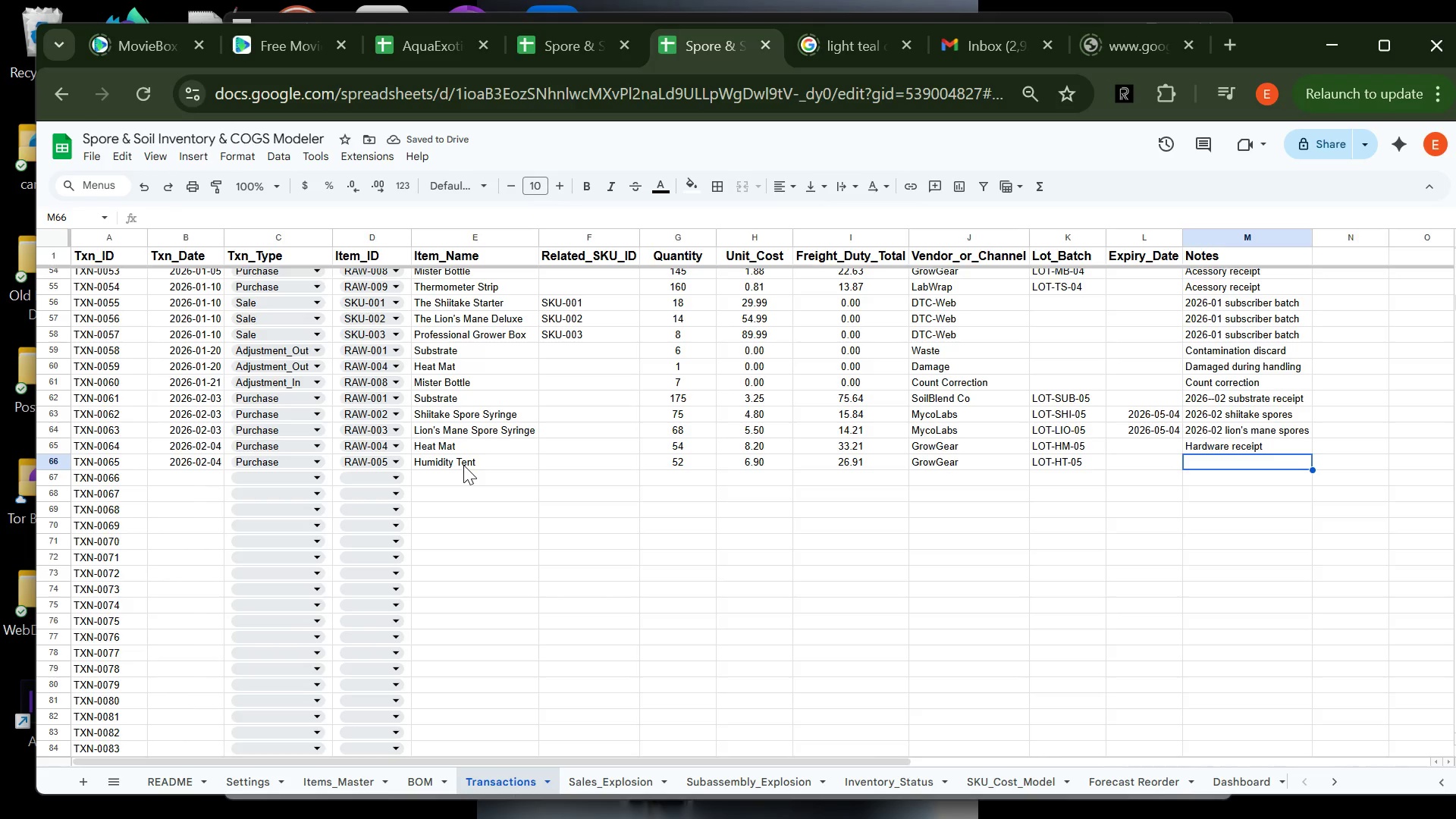 
type(Hardware receipt)
 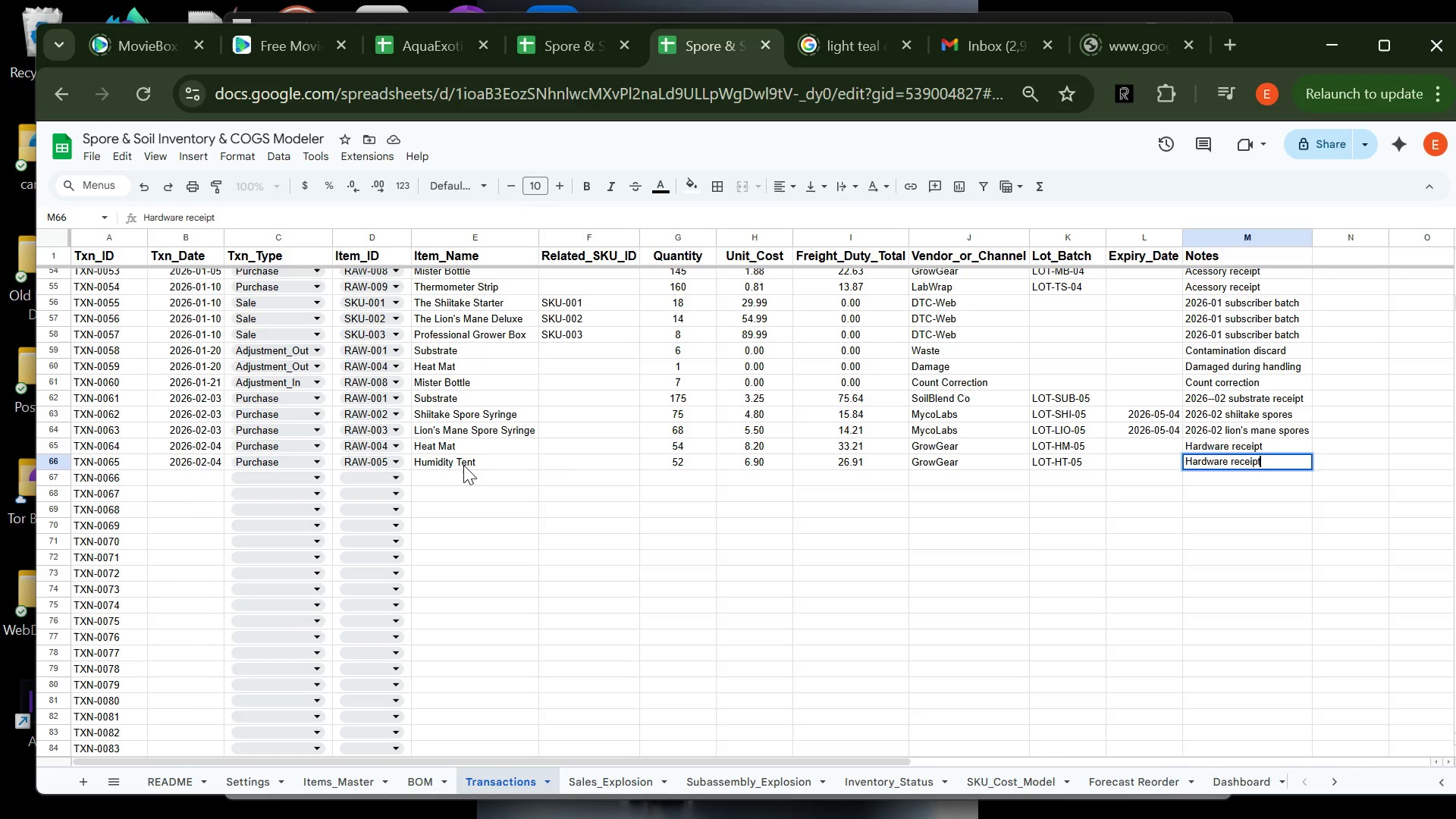 
key(Enter)
 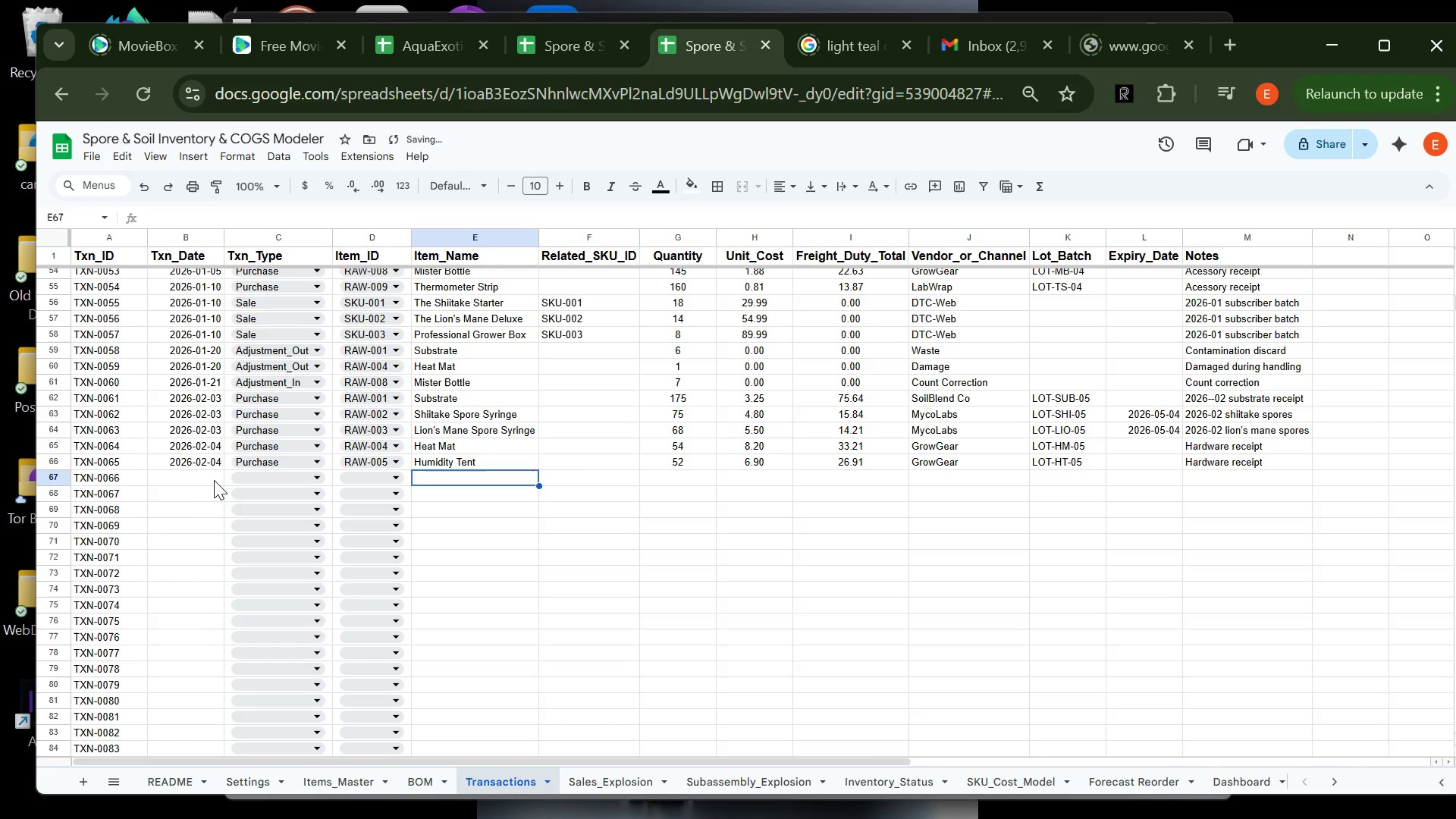 
left_click([212, 478])
 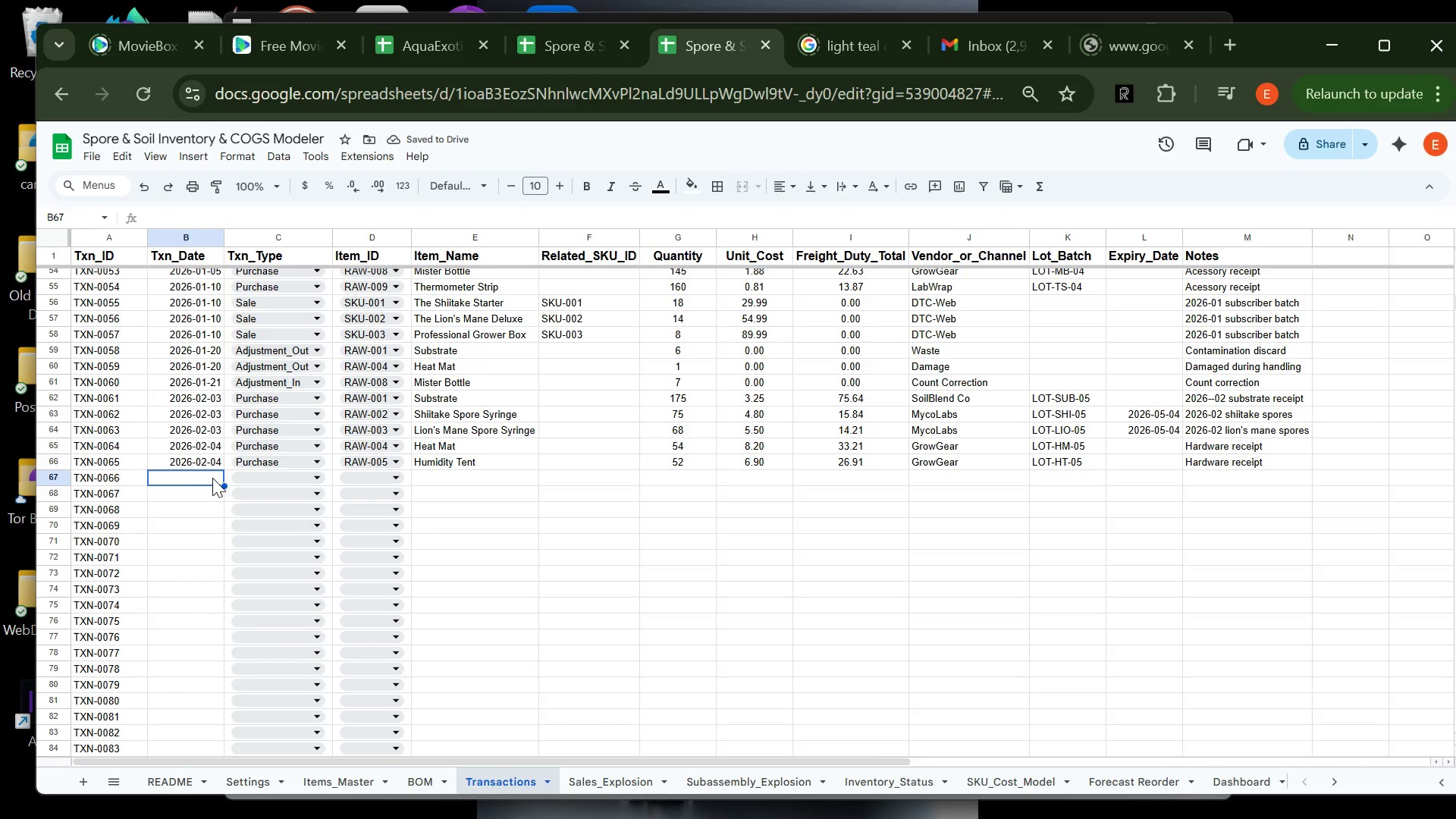 
type(2026-02-05)
key(Tab)
 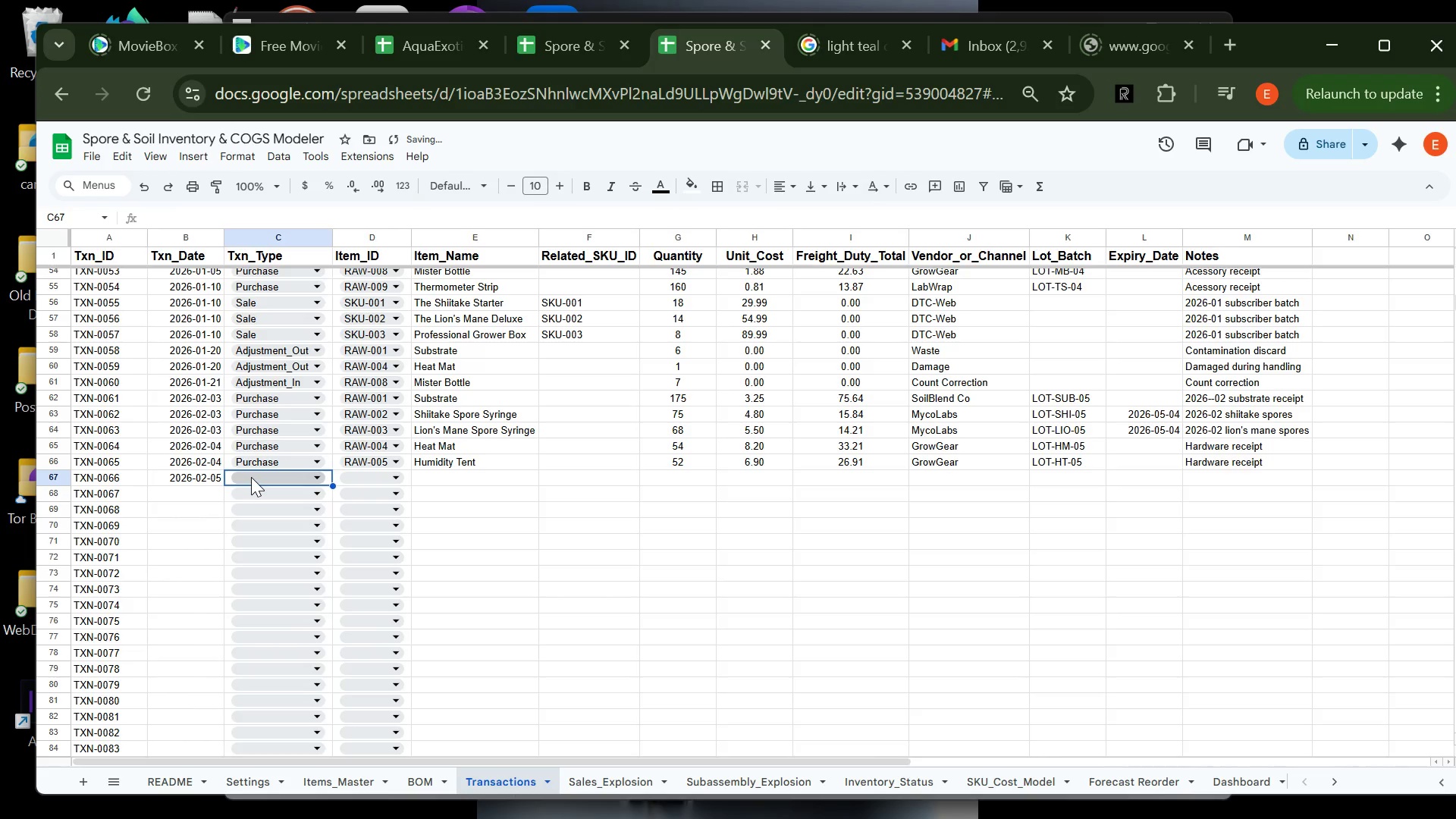 
left_click([251, 477])
 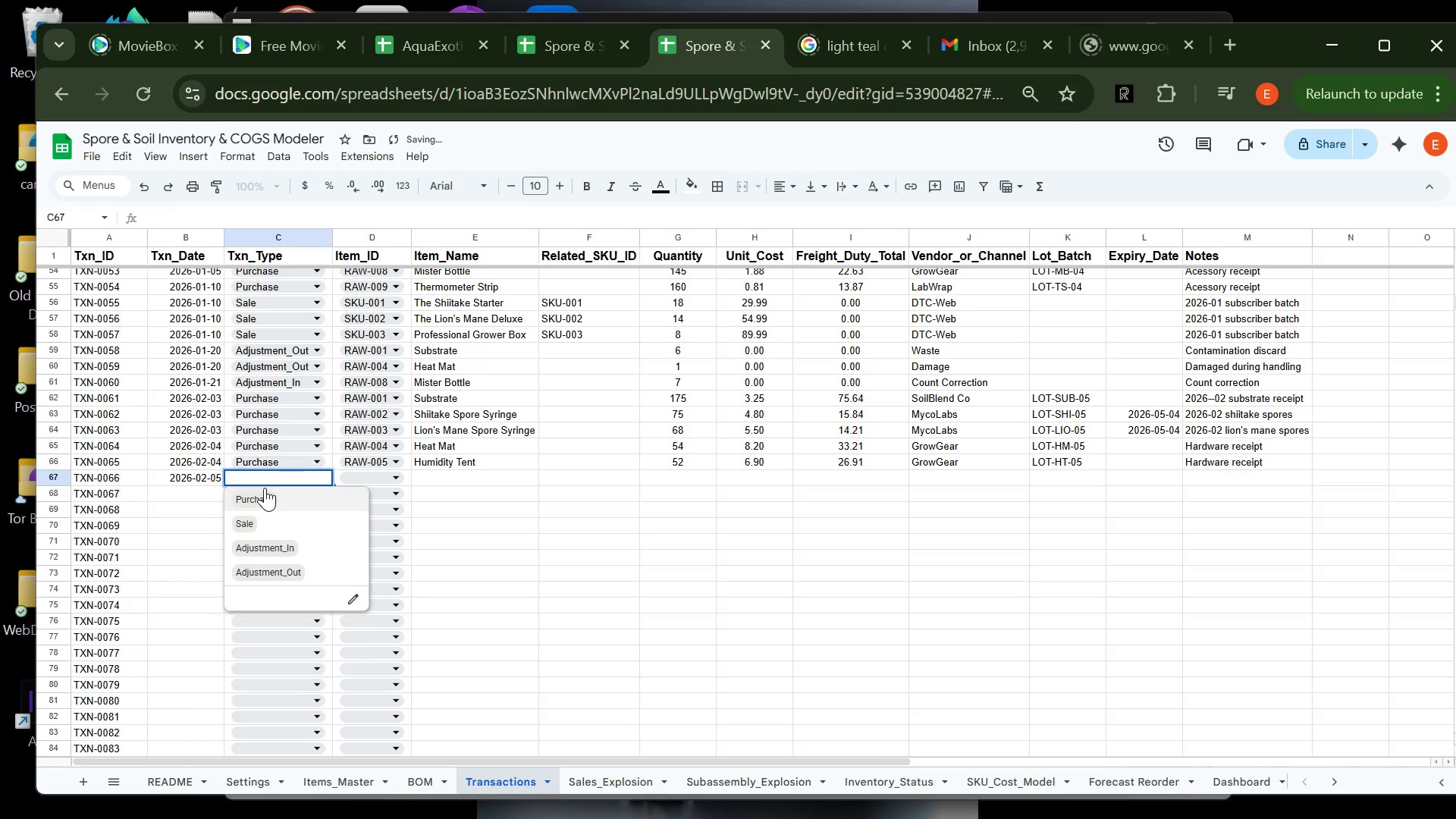 
left_click([265, 488])
 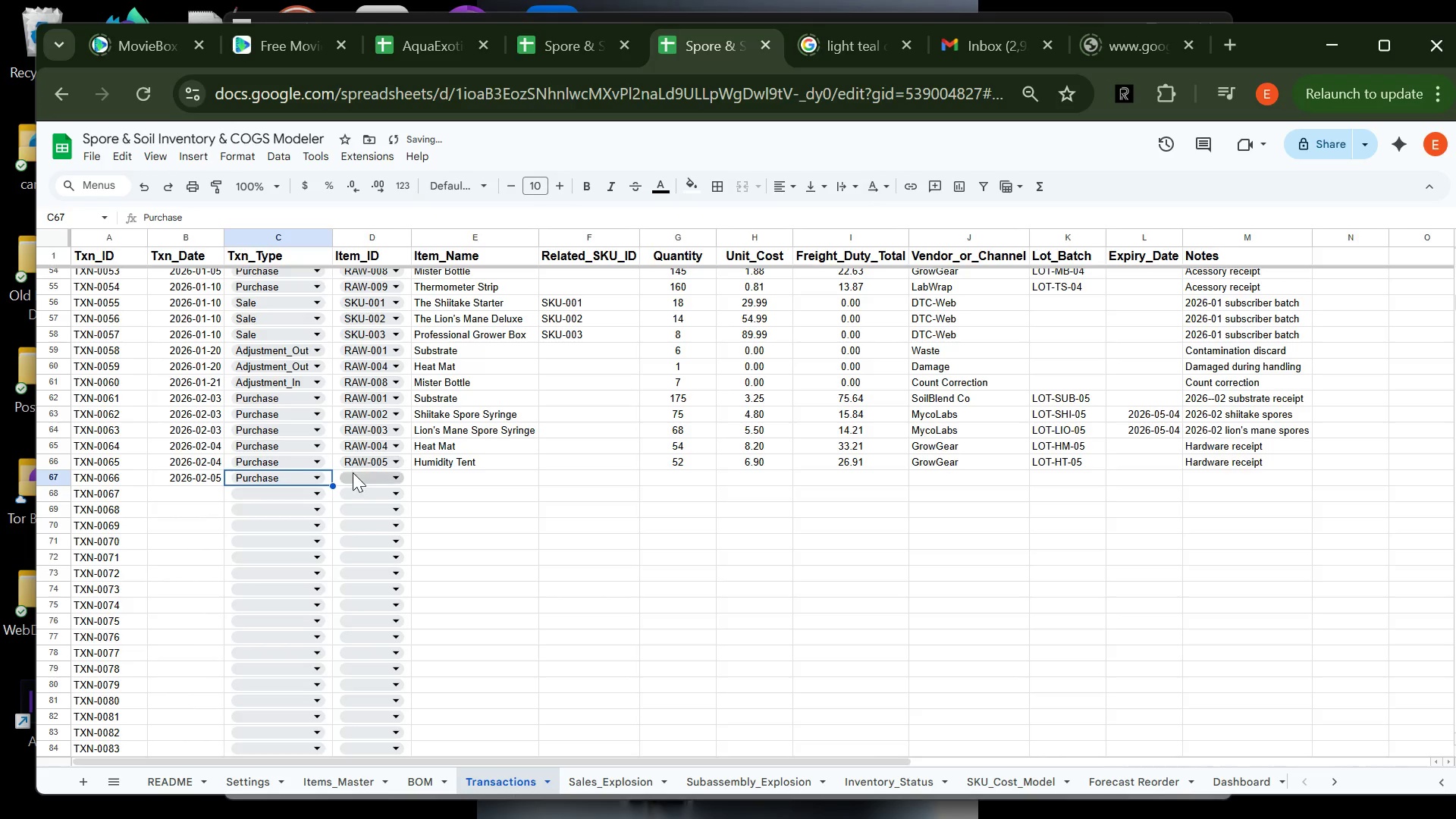 
left_click([353, 472])
 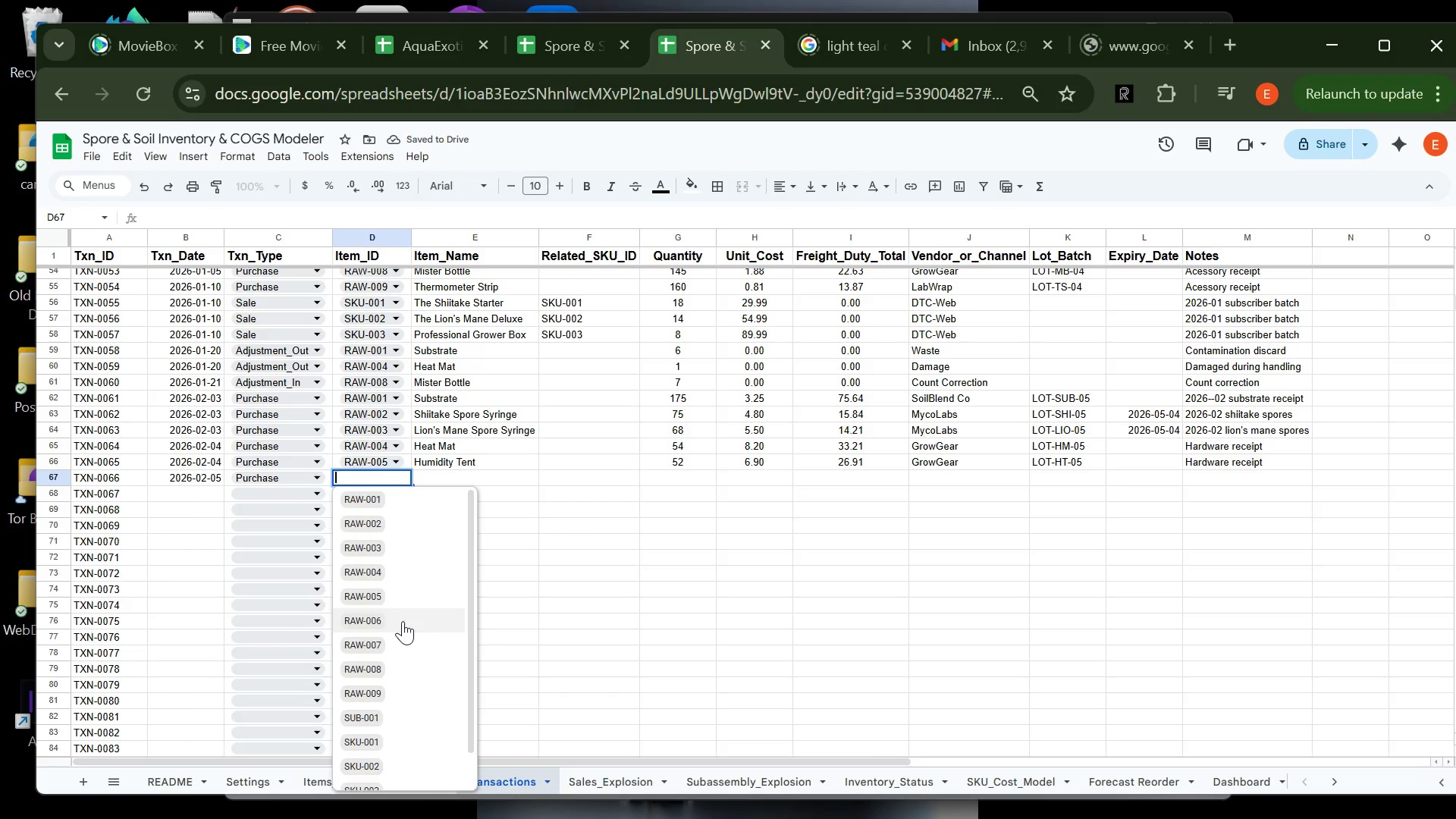 
left_click([403, 621])
 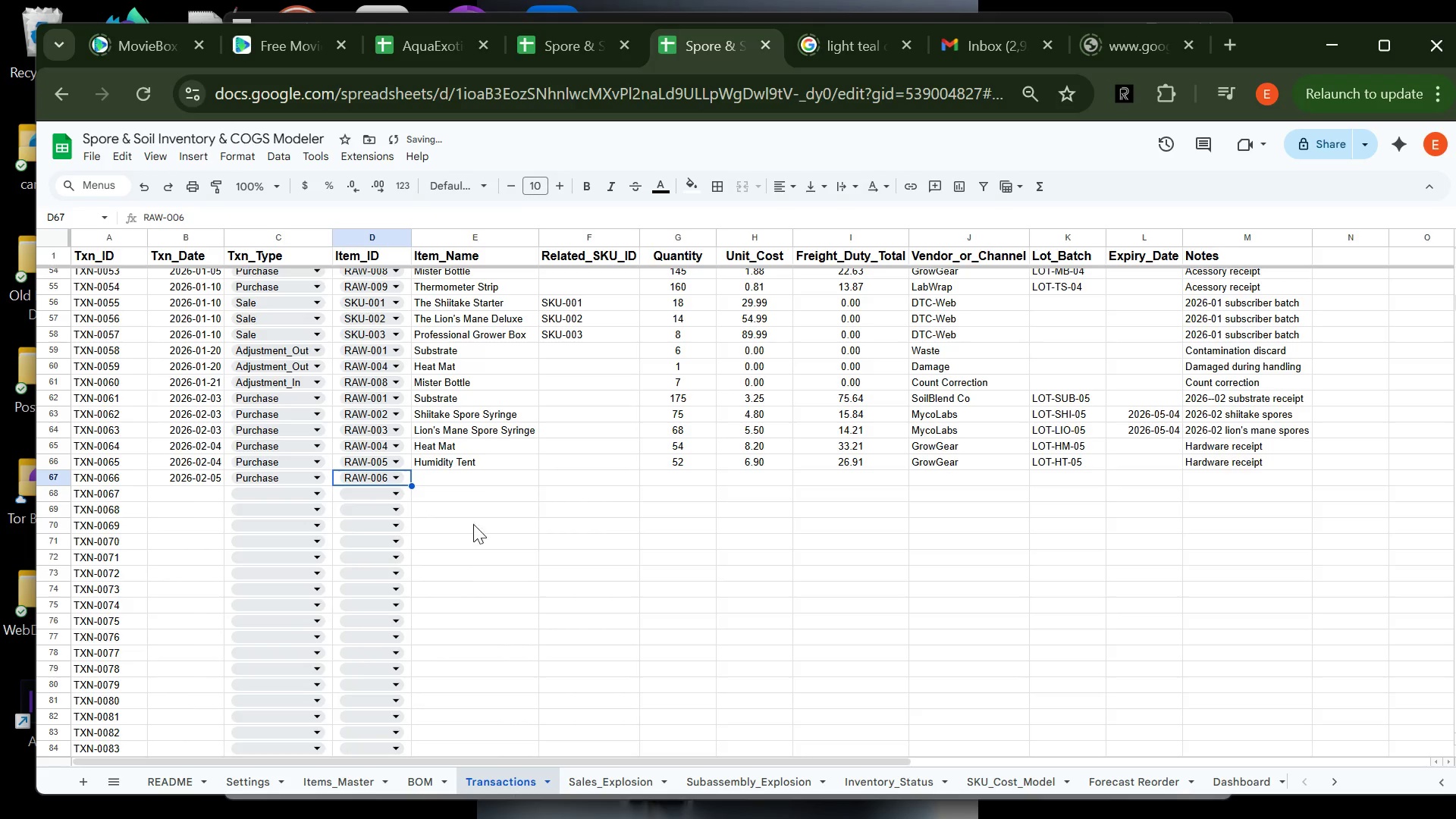 
key(Tab)
type(p)
key(Backspace)
type(Premium)
key(Tab)
key(Tab)
type(195)
key(Tab)
type(1.3)
key(Tab)
type(20.28)
key(Tab)
type(Pa)
key(Tab)
type(LOT-PKG-05)
key(Tab)
key(Tab)
type(Pa)
 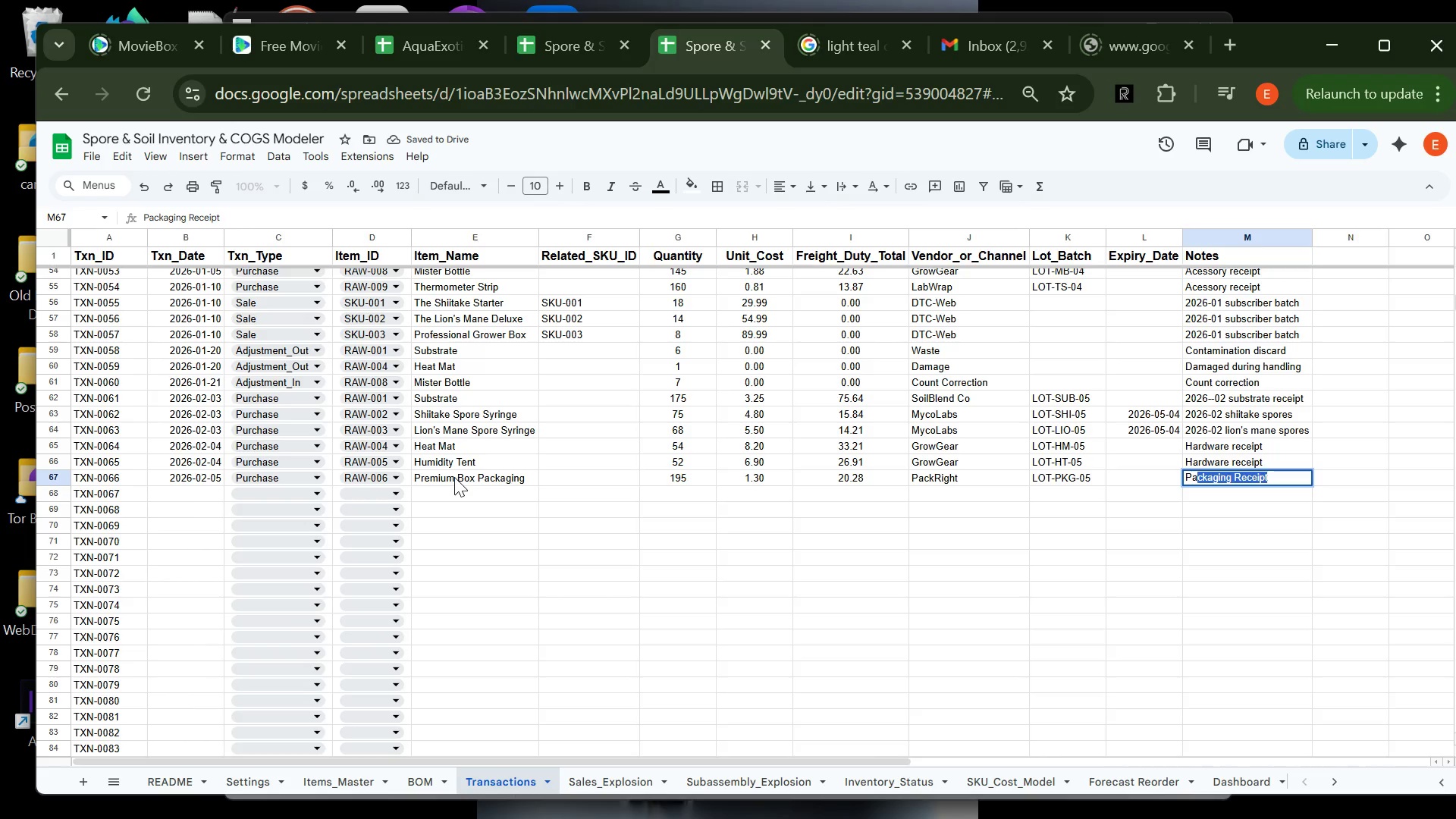 
key(Enter)
 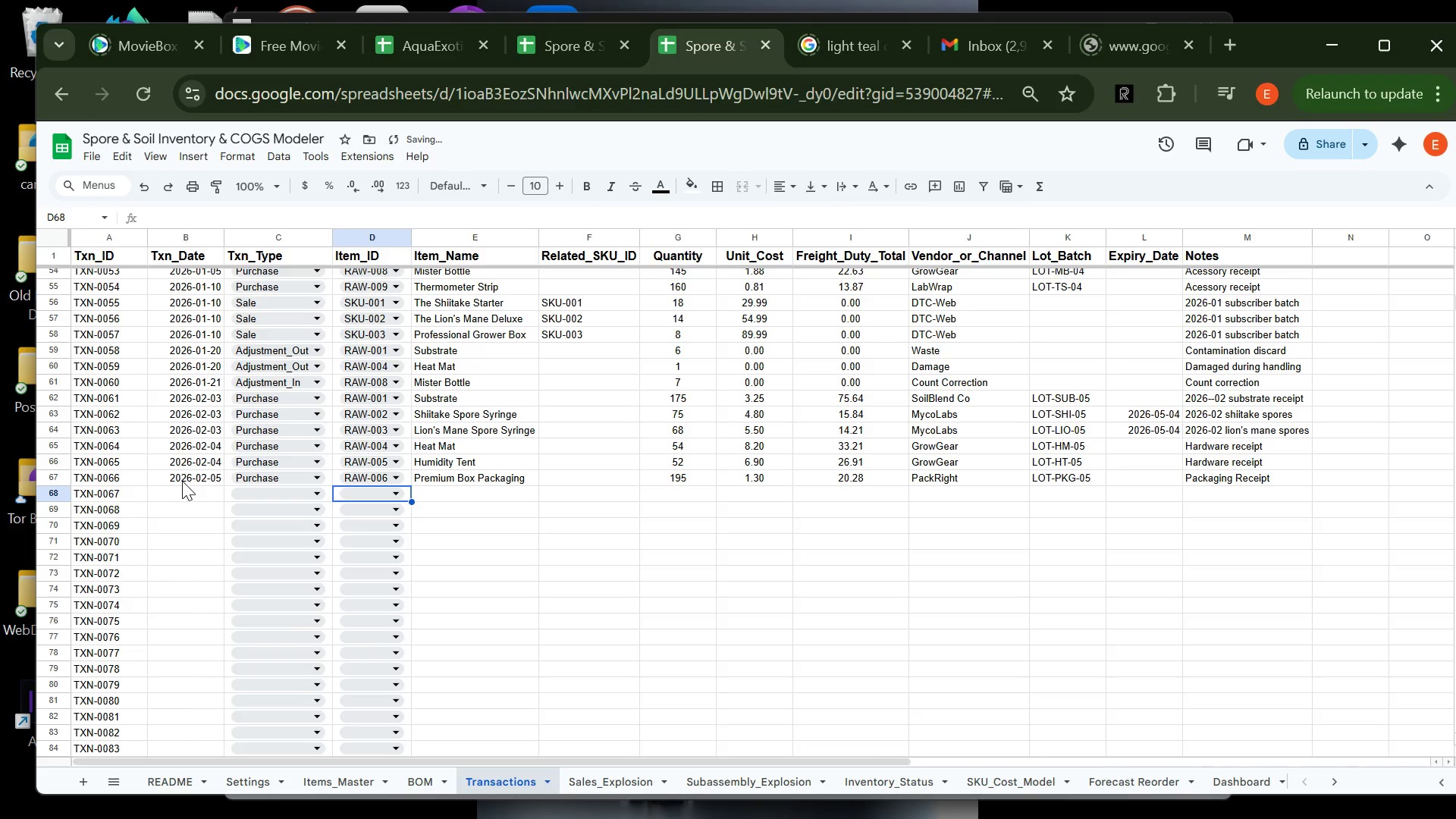 
left_click([182, 491])
 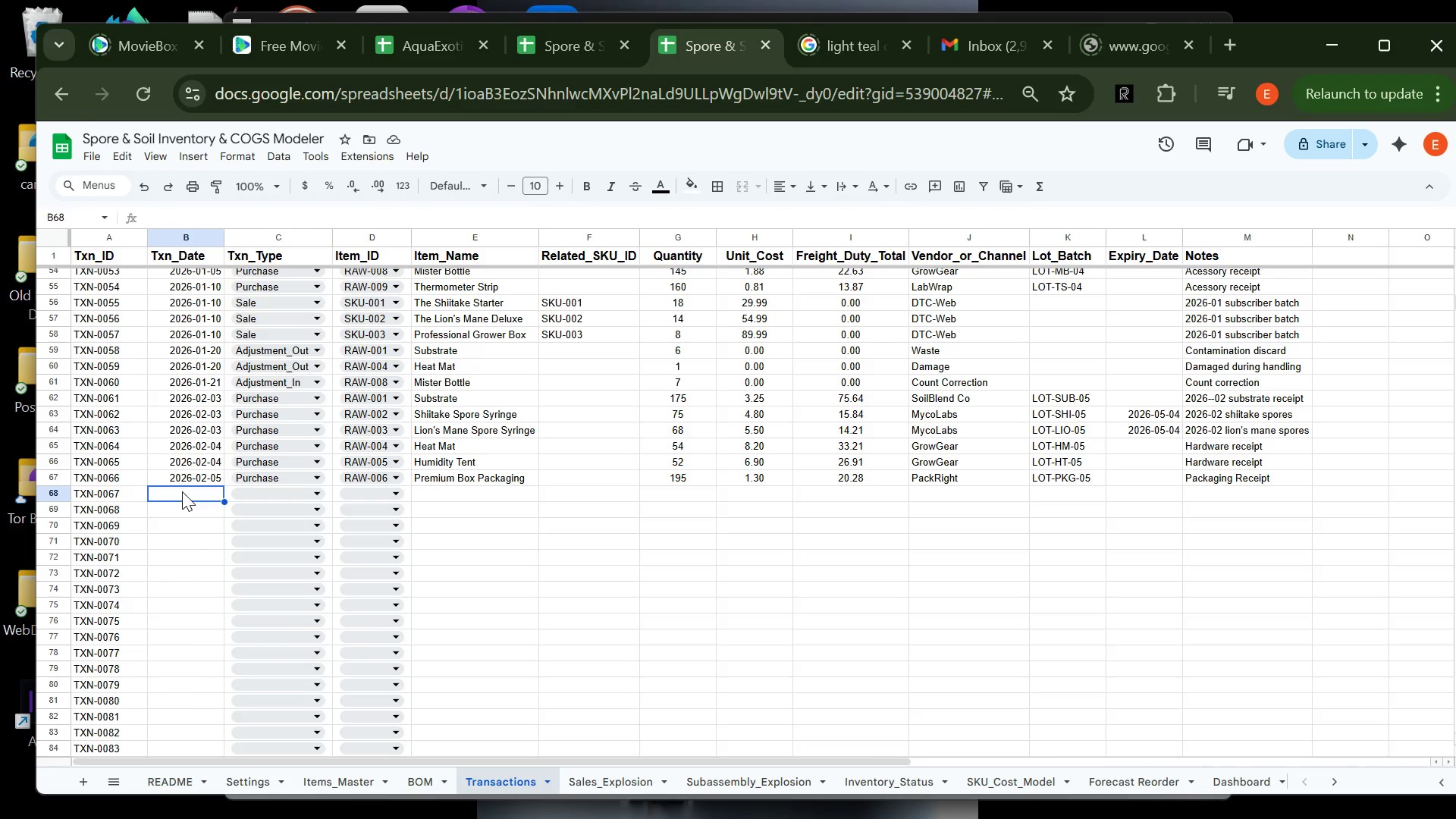 
wait(23.05)
 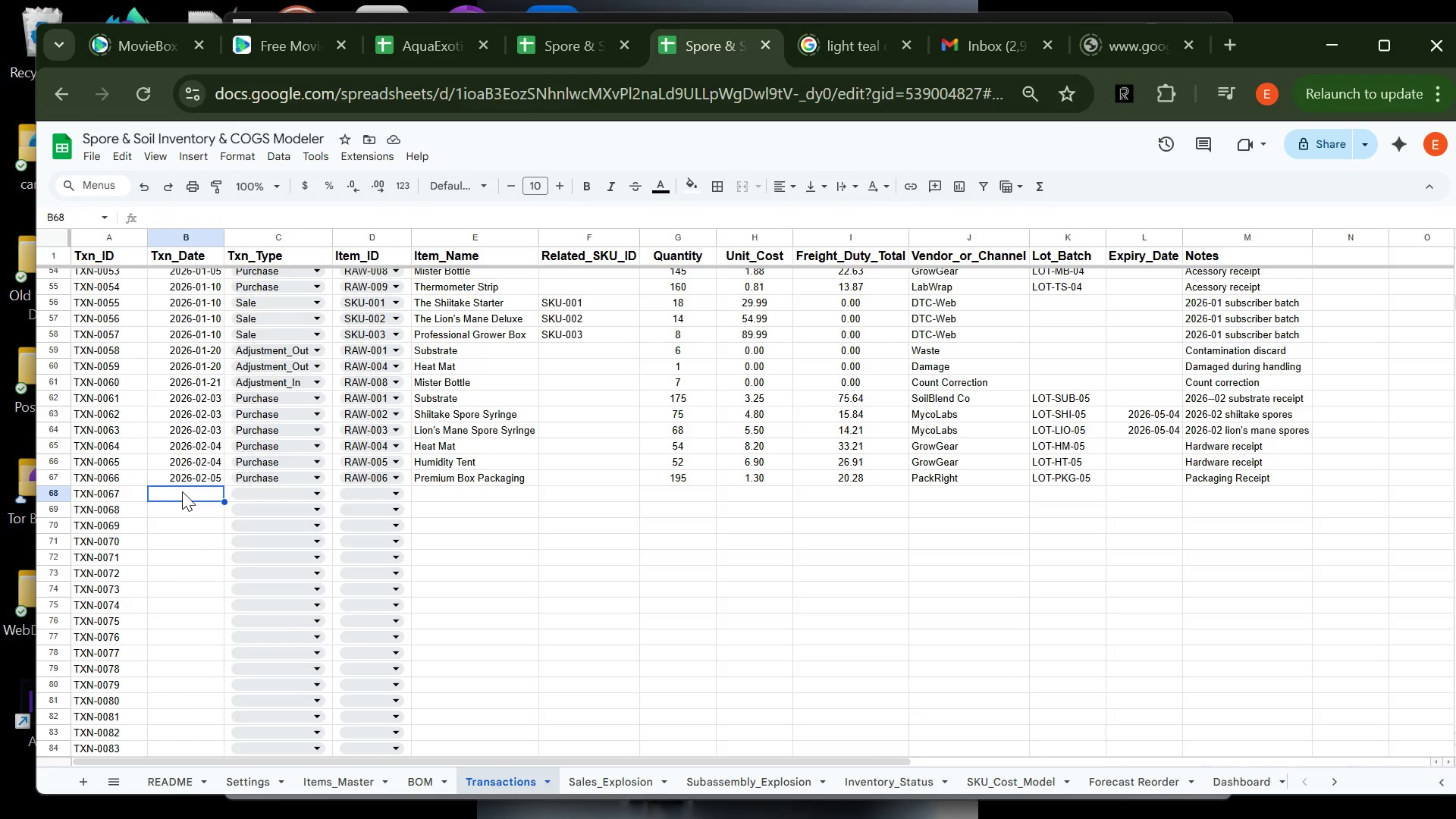 
type(2026-02-)
 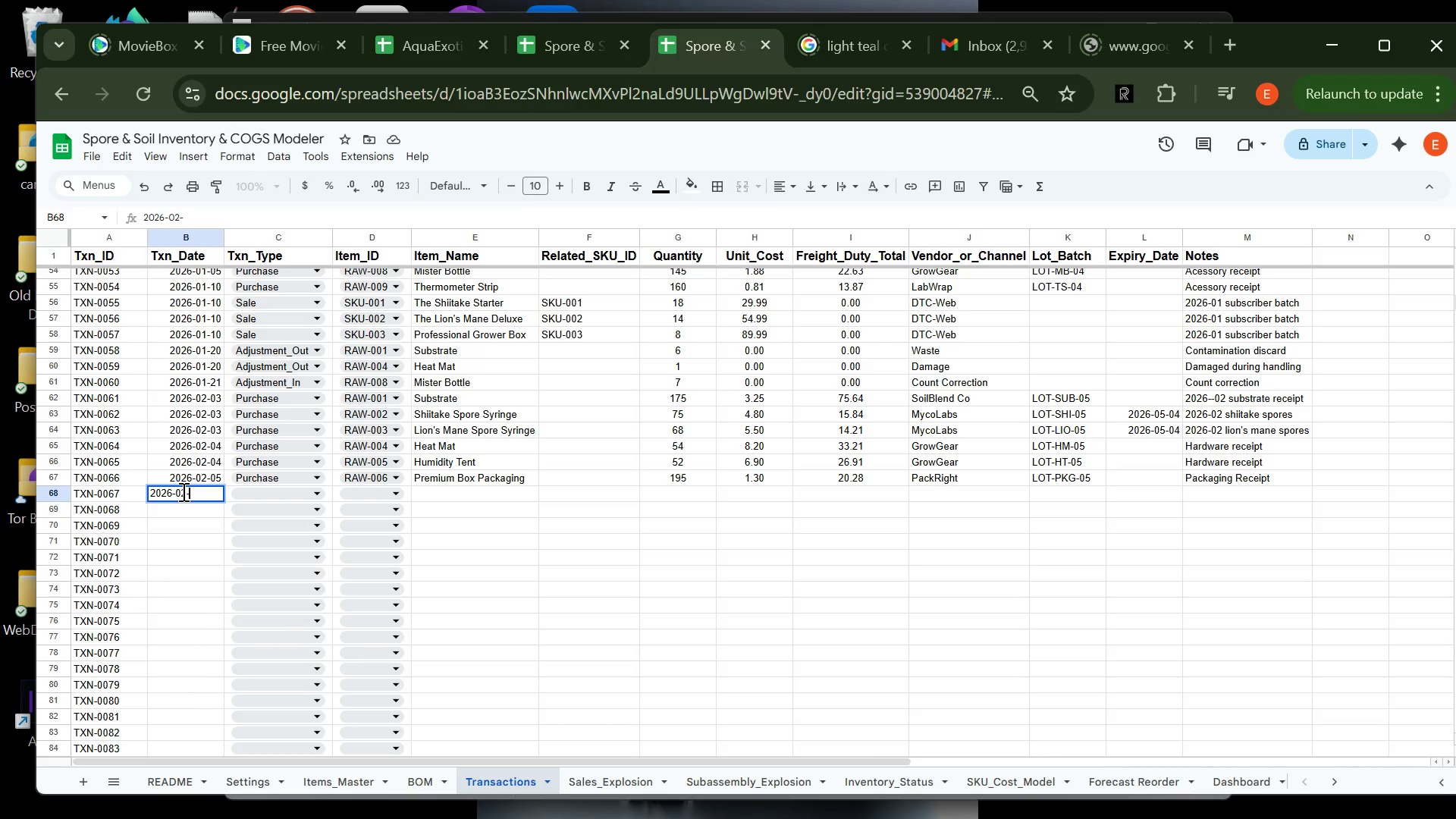 
type(05)
key(Tab)
 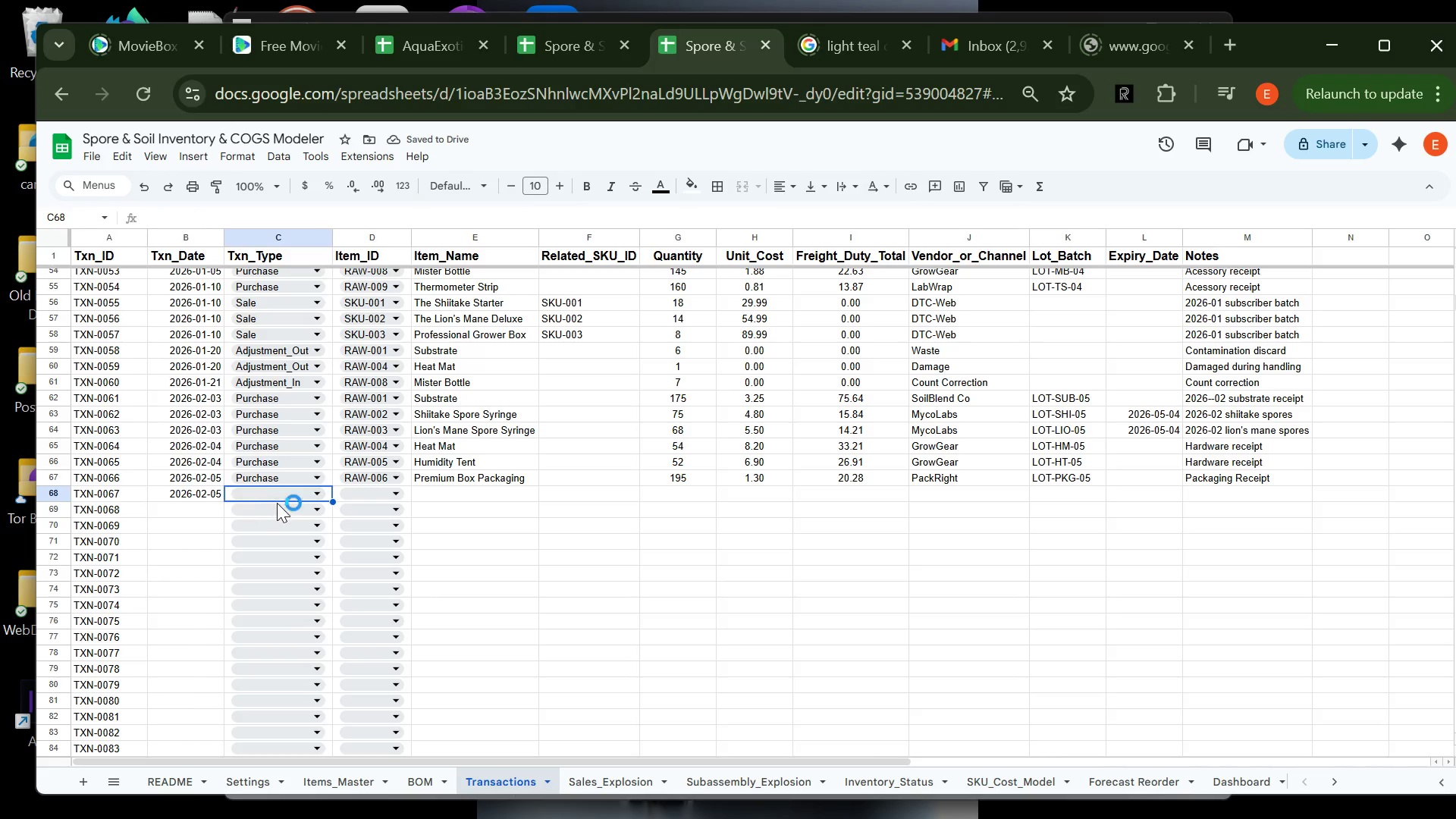 
left_click([266, 491])
 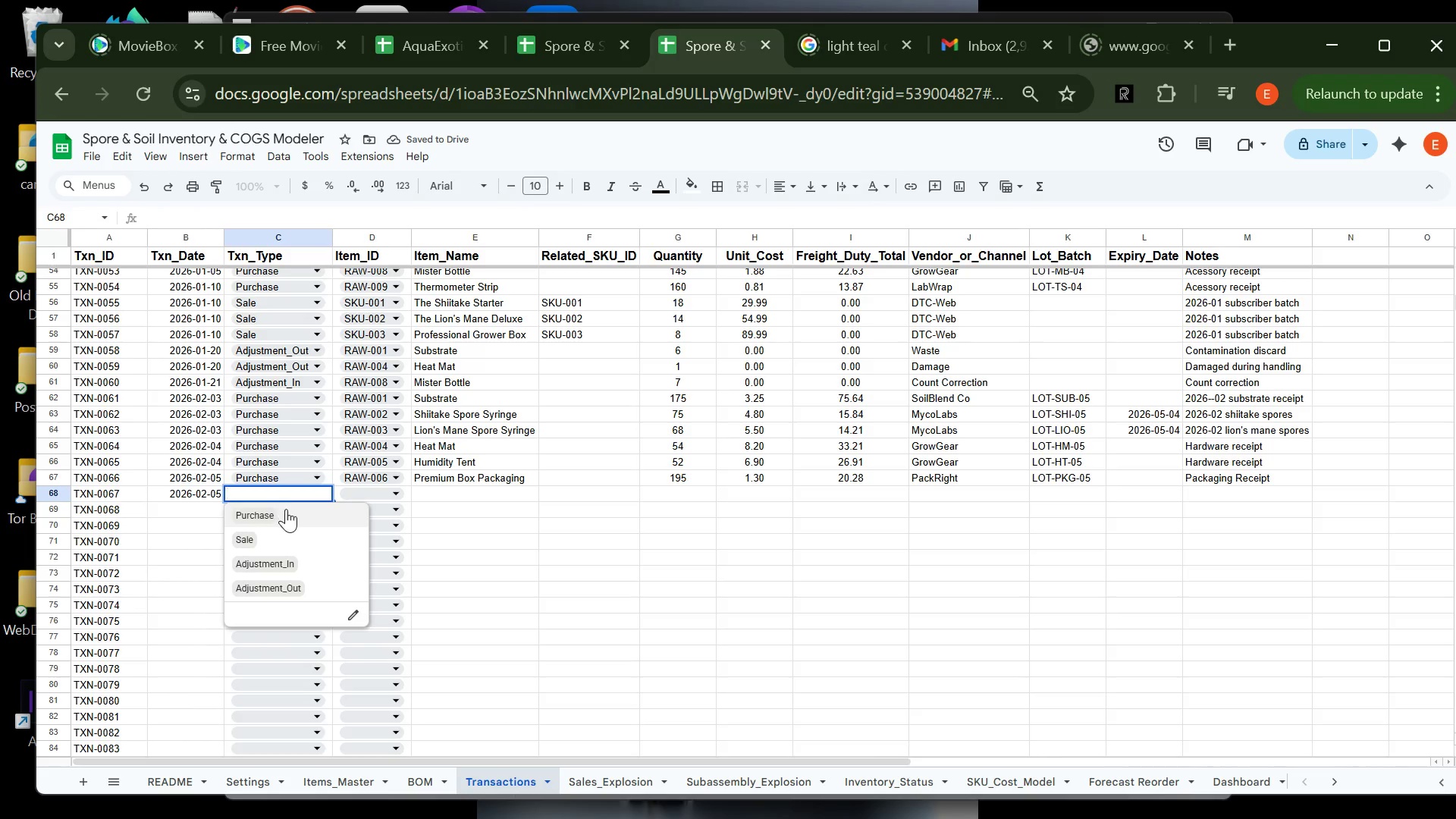 
left_click([286, 509])
 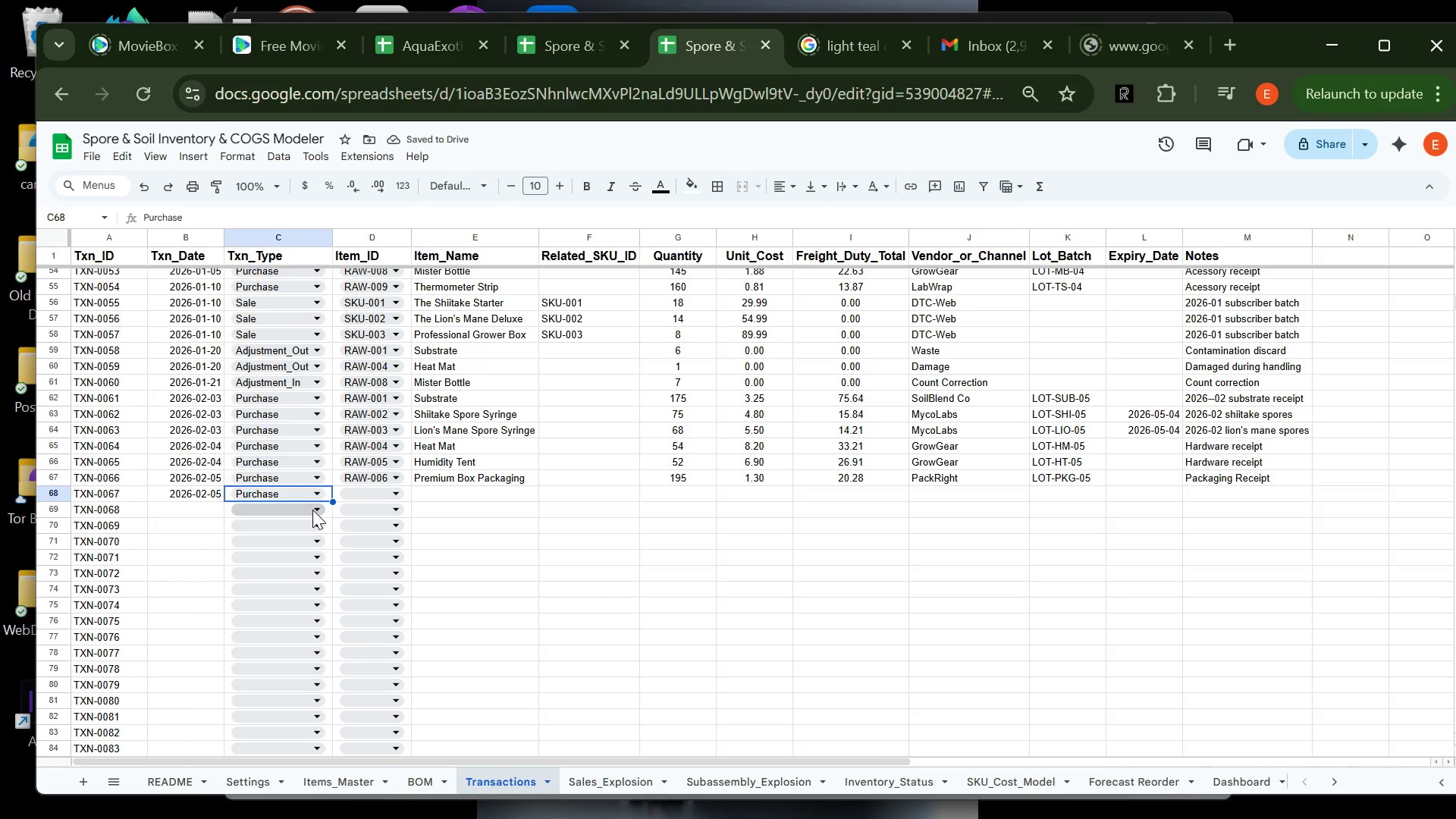 
wait(7.08)
 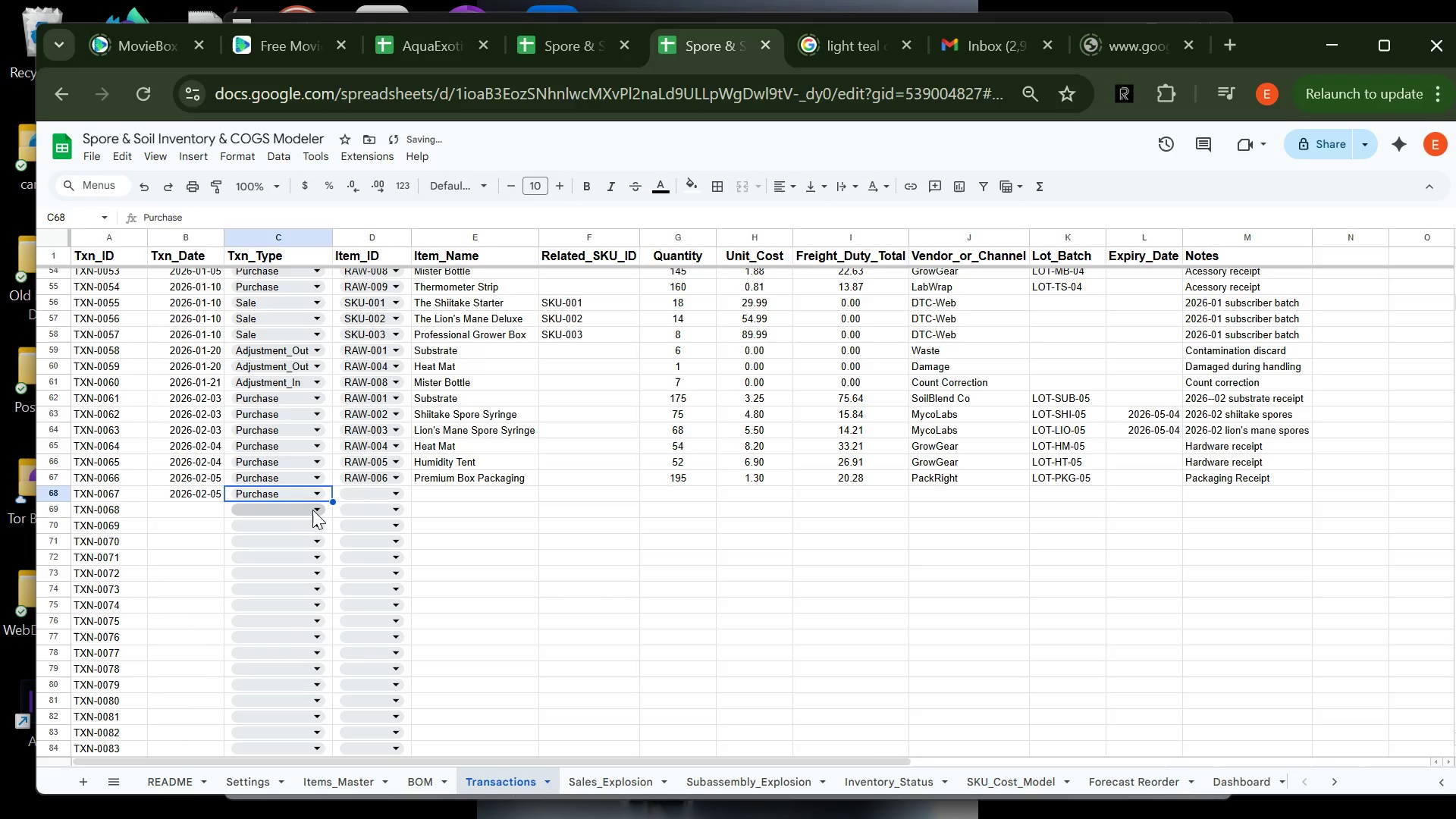 
left_click([356, 493])
 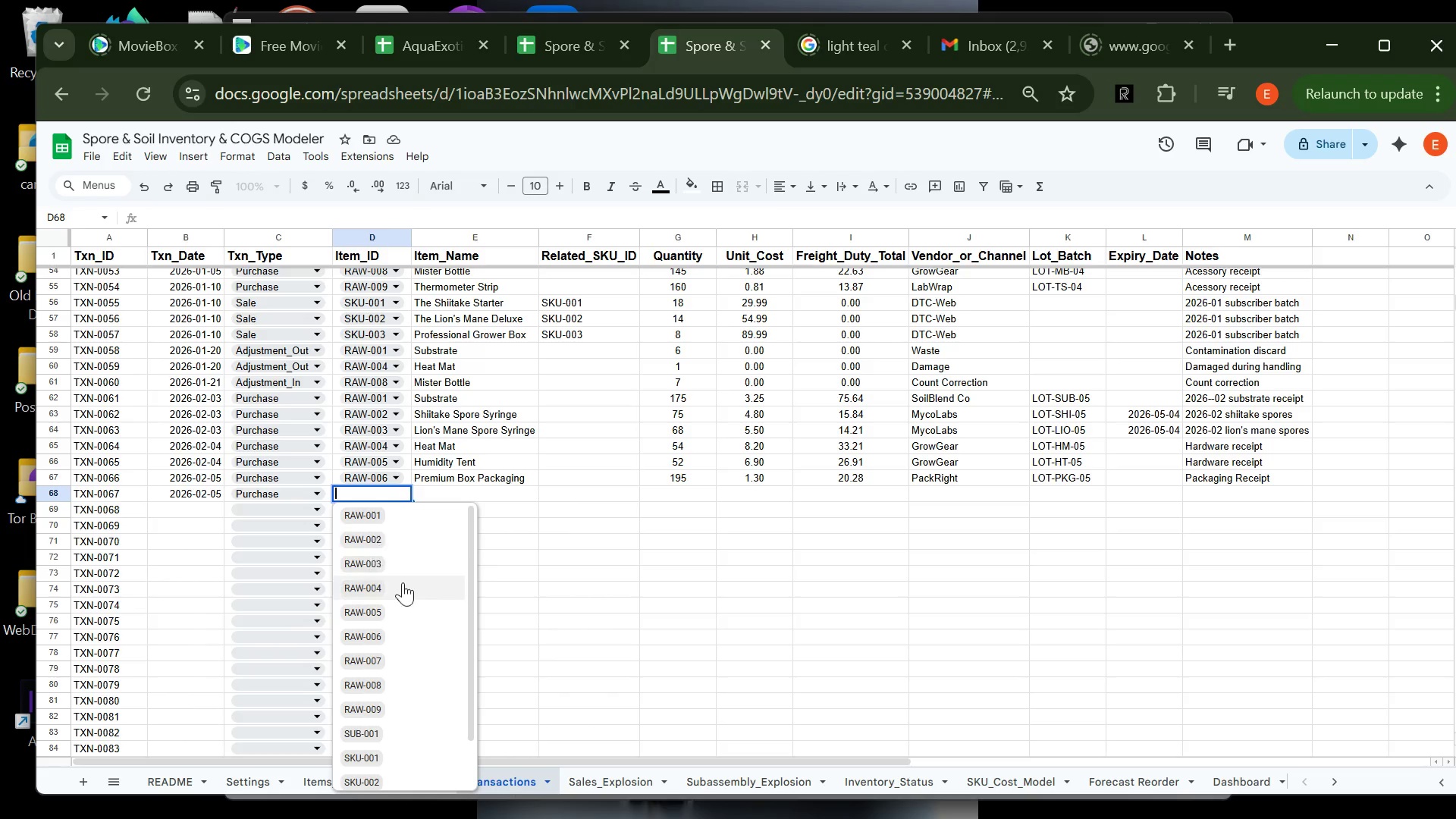 
wait(7.41)
 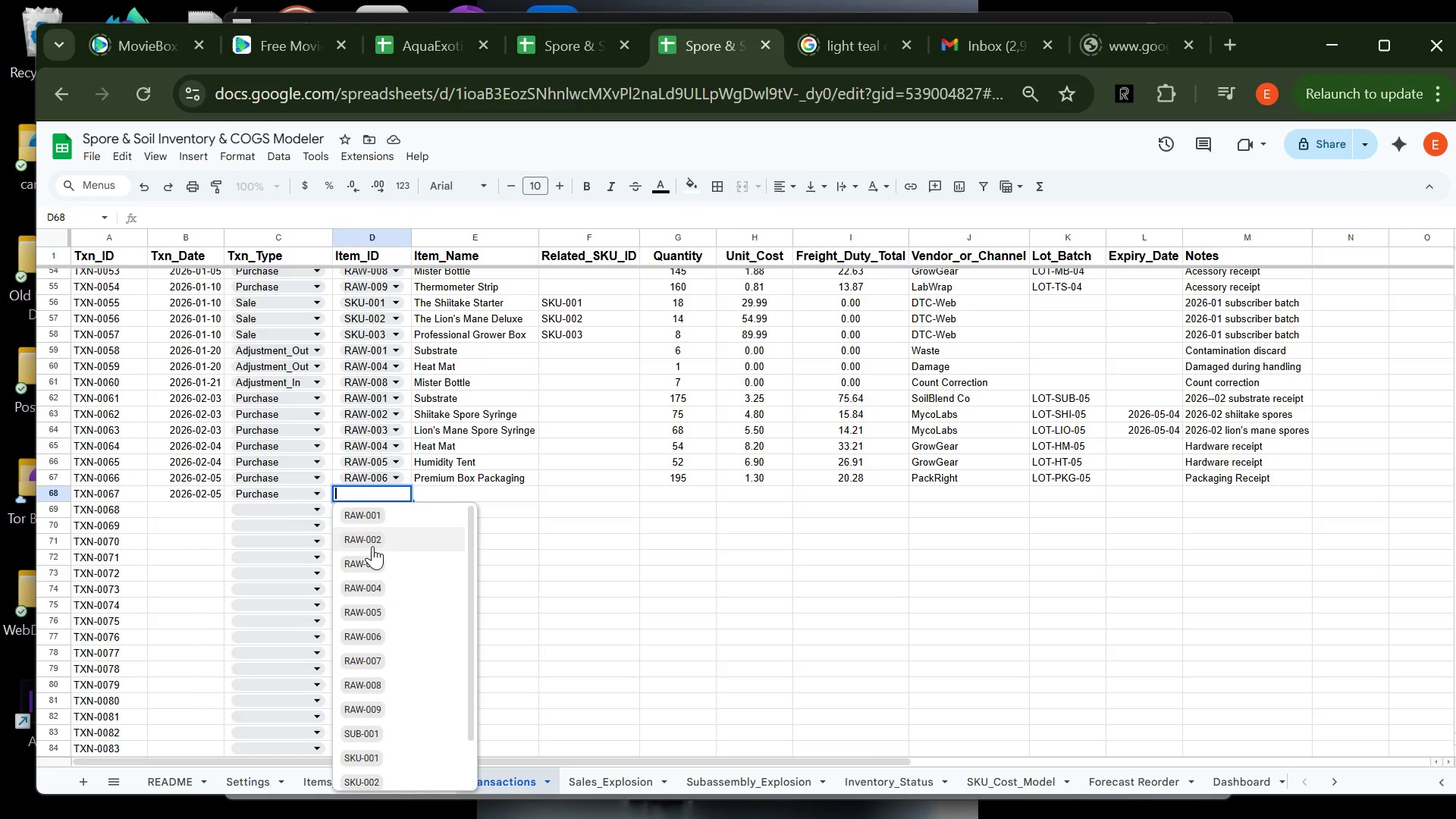 
left_click([389, 654])
 